 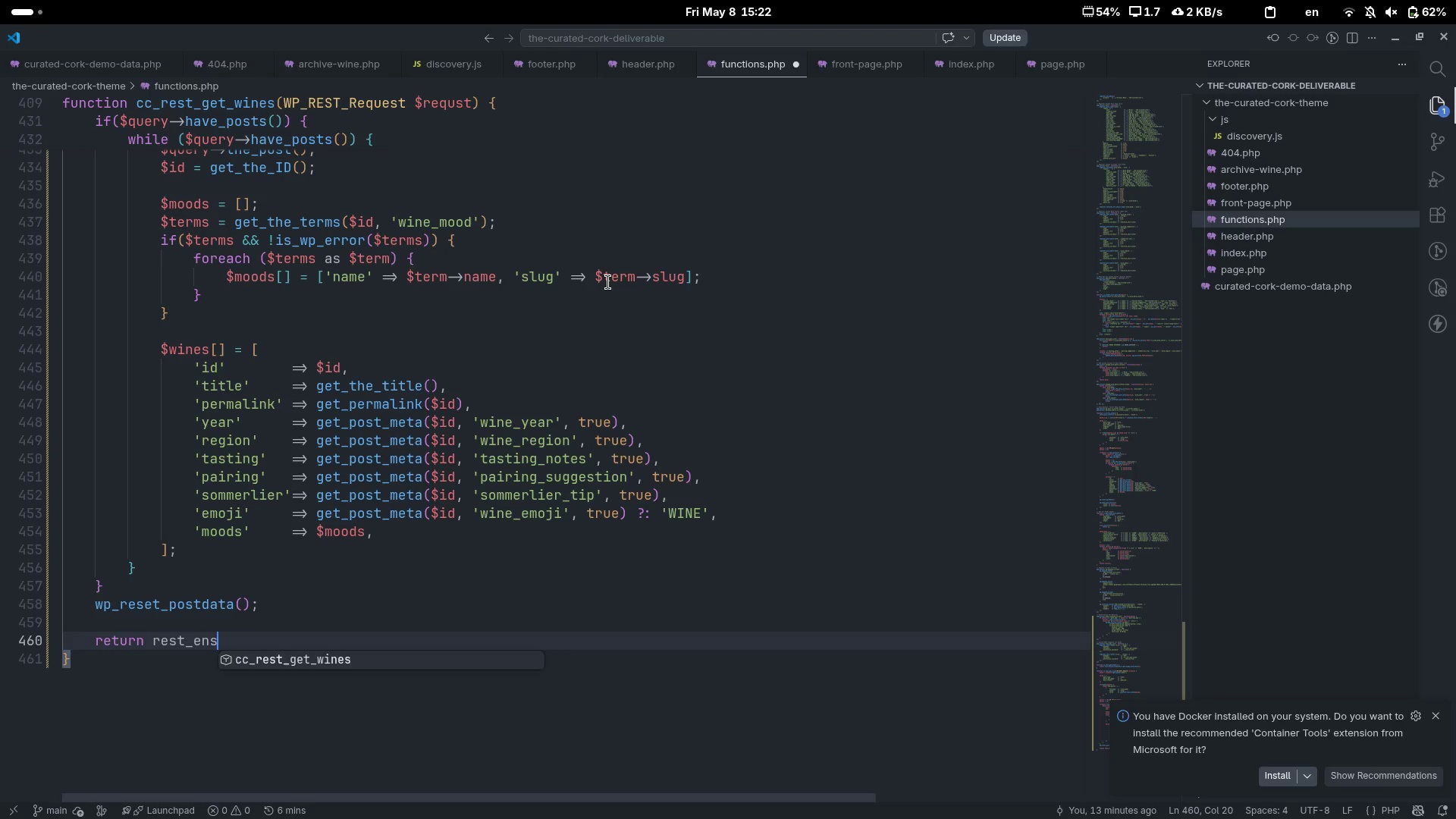 
hold_key(key=ShiftLeft, duration=0.31)
 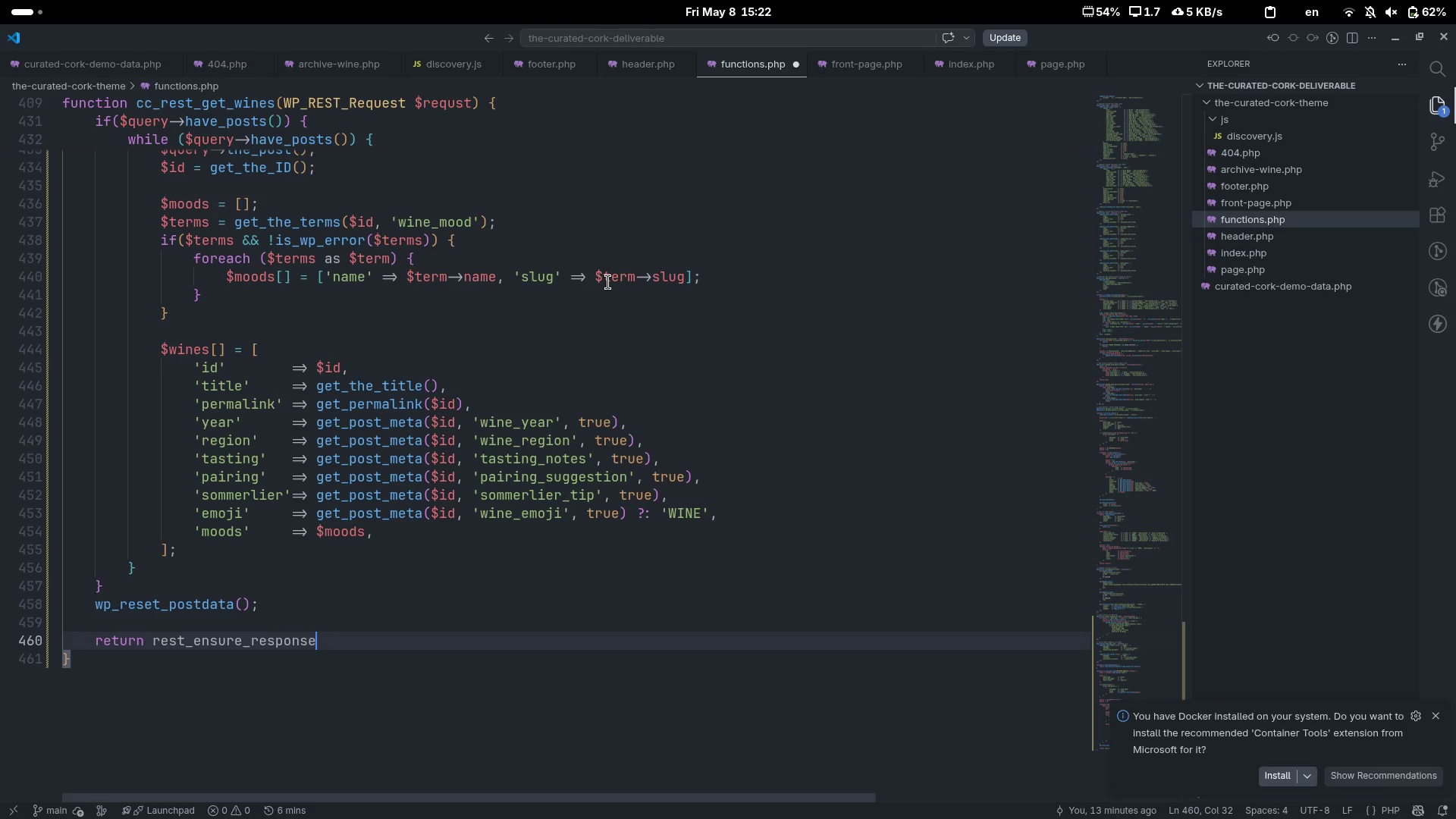 
hold_key(key=ShiftLeft, duration=0.4)
 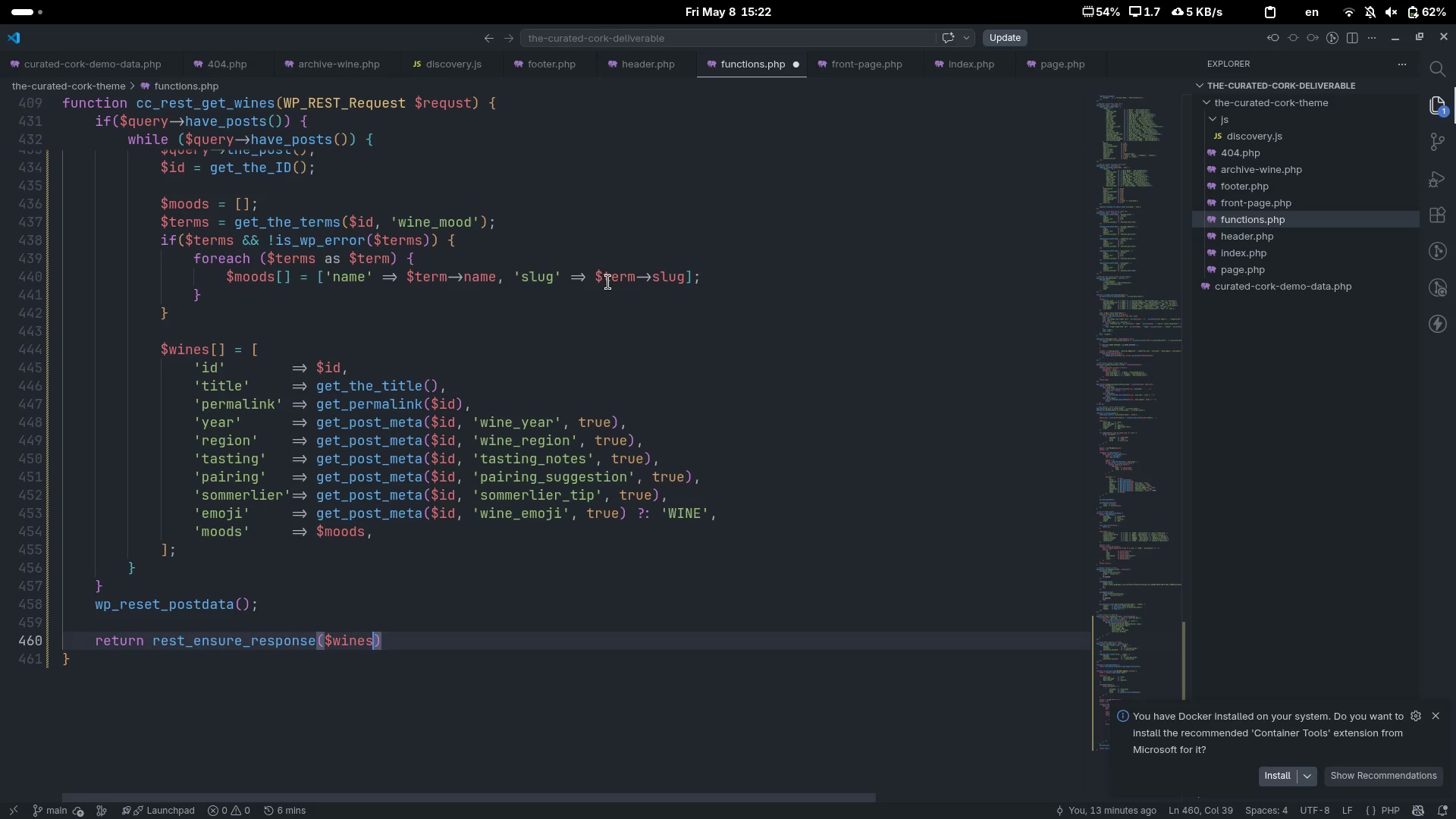 
key(ArrowRight)
 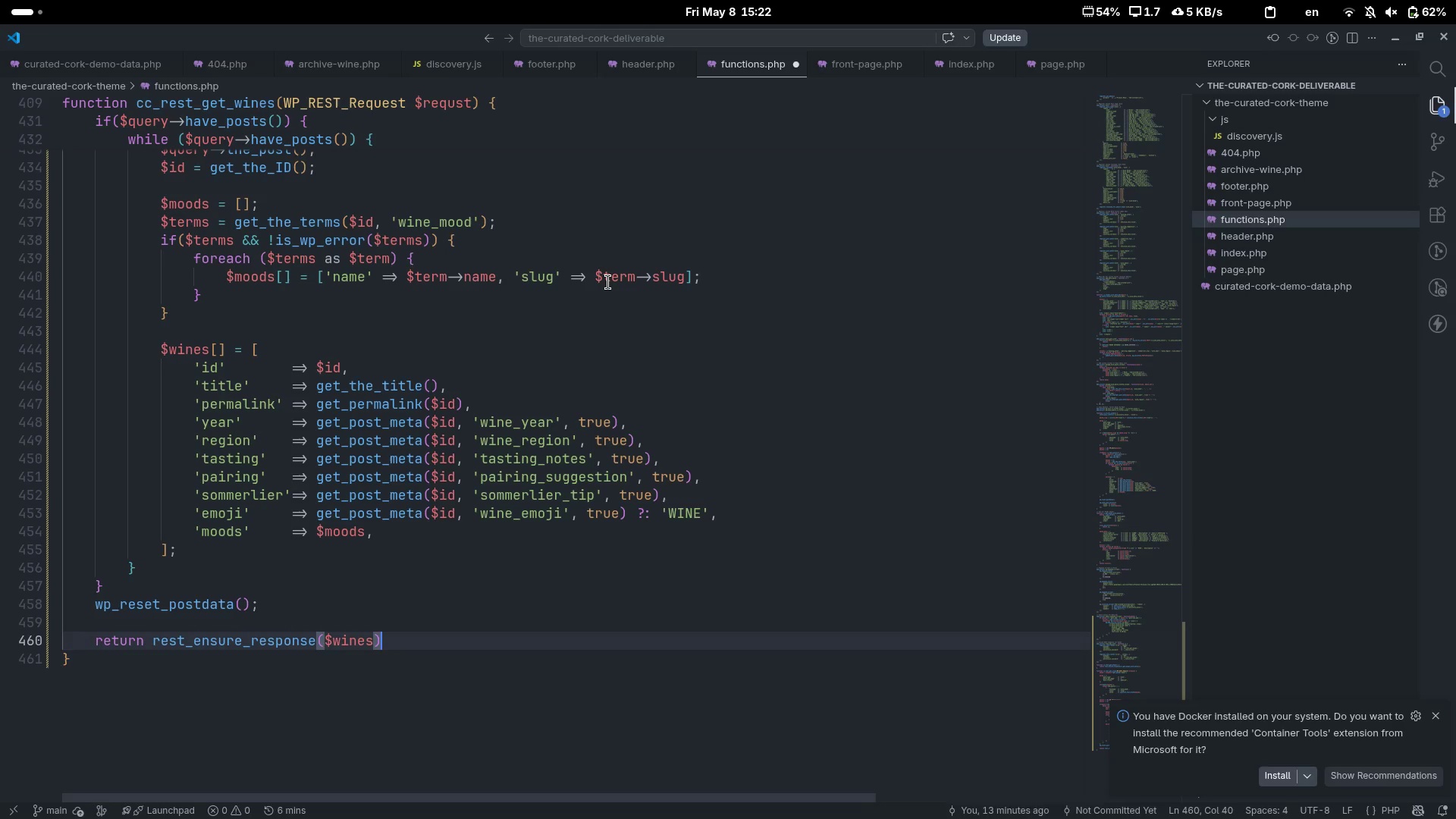 
key(Semicolon)
 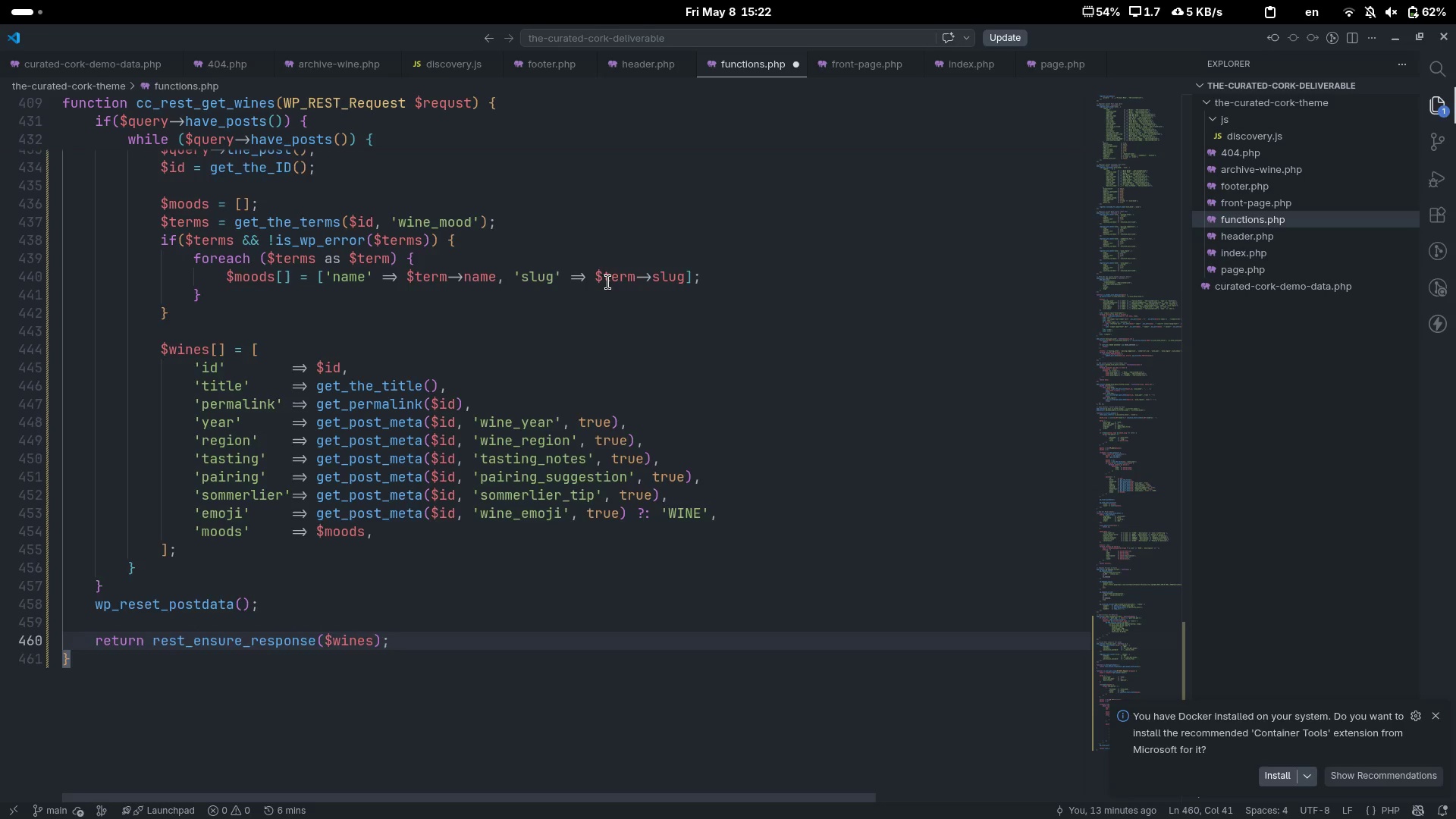 
scroll: coordinate [608, 282], scroll_direction: down, amount: 6.0
 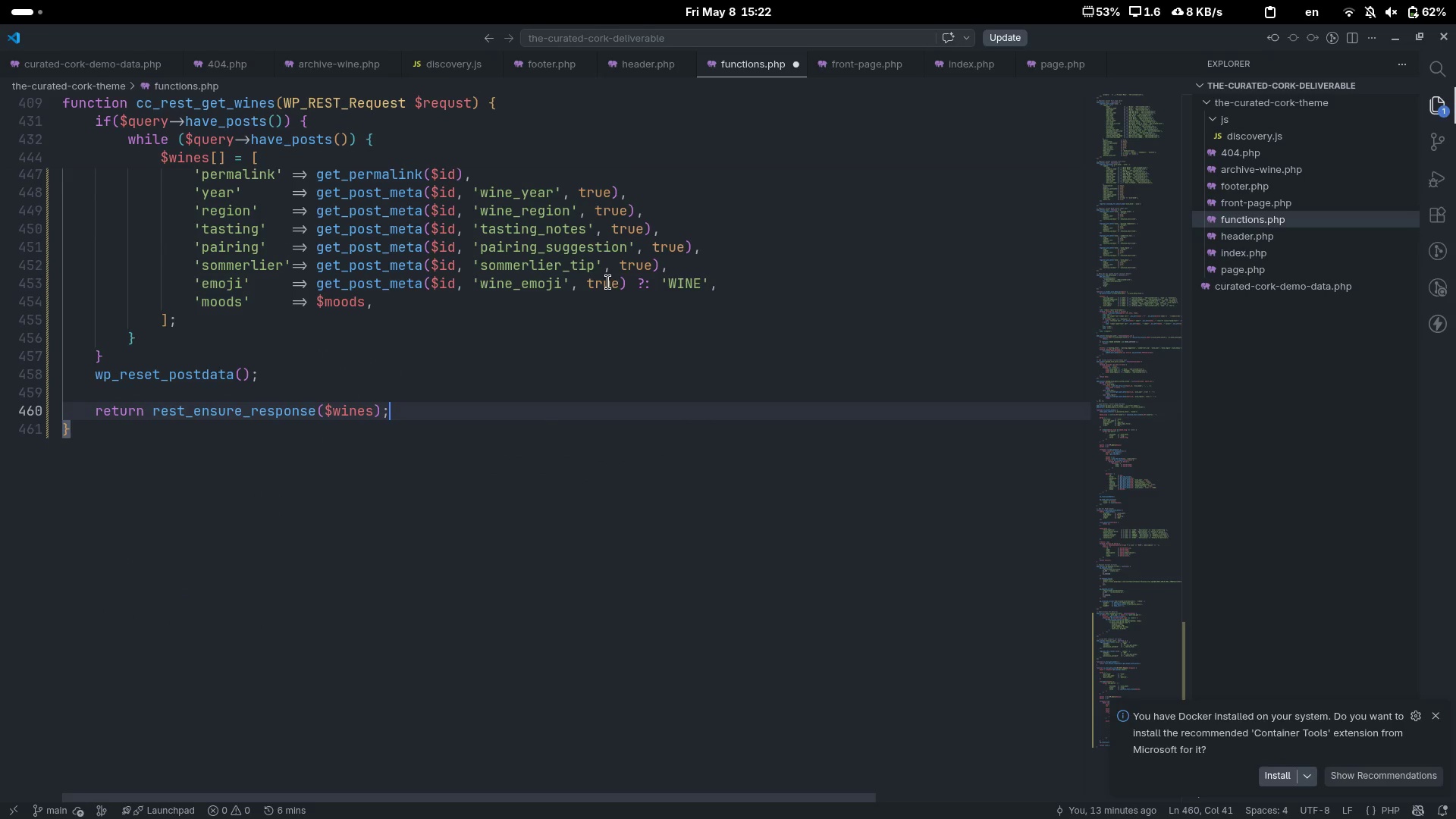 
key(ArrowDown)
 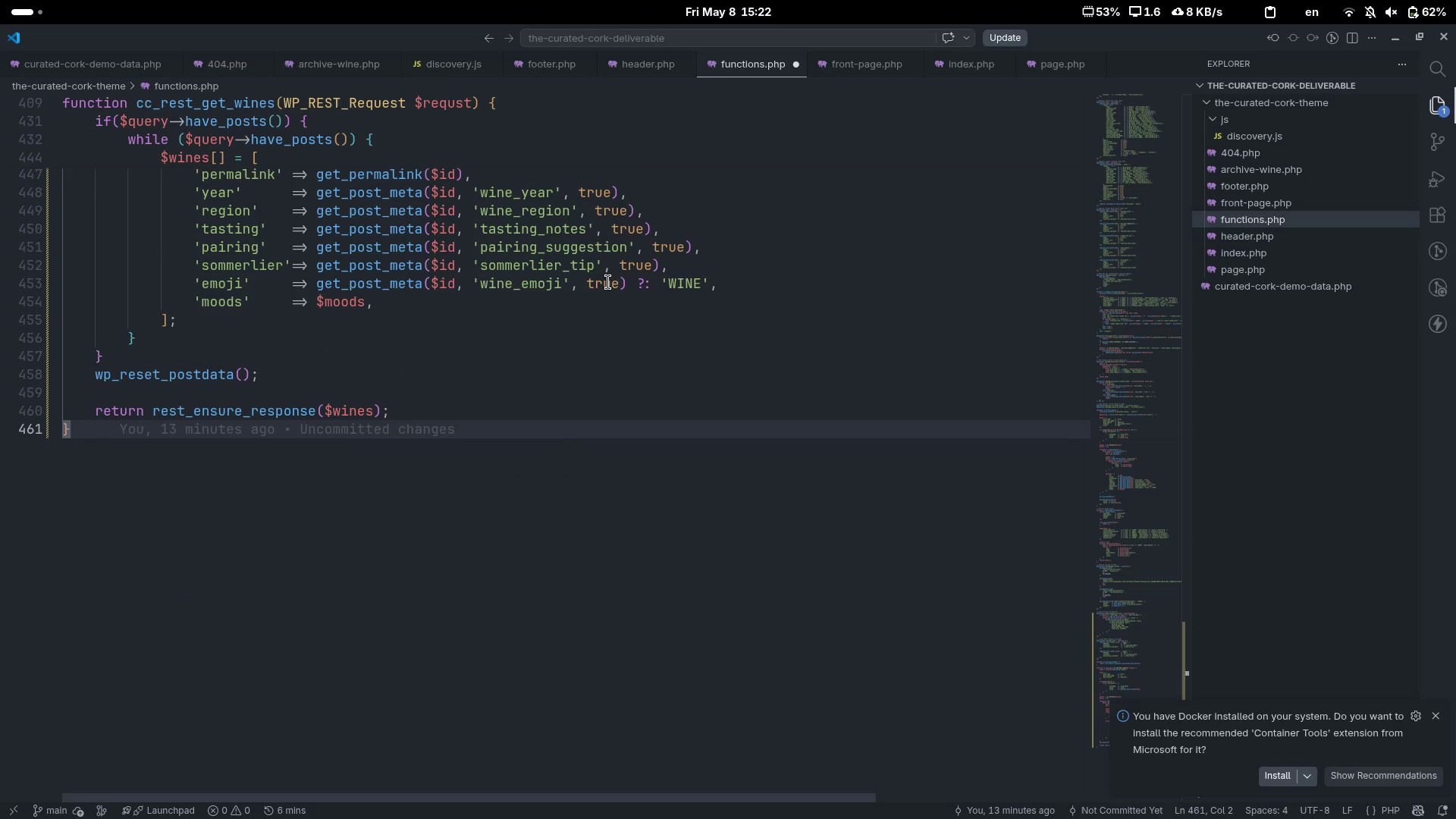 
key(Enter)
 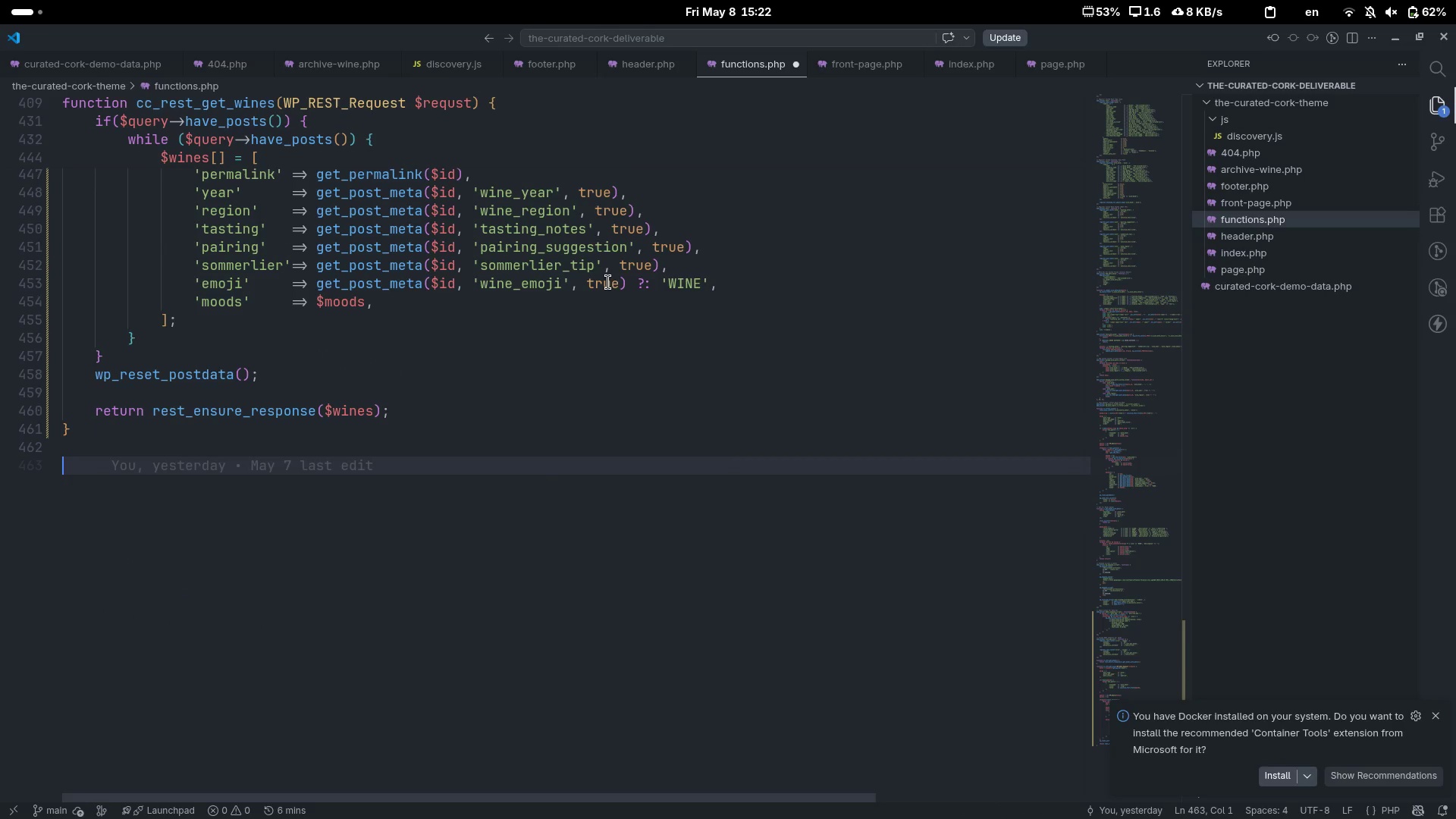 
key(Enter)
 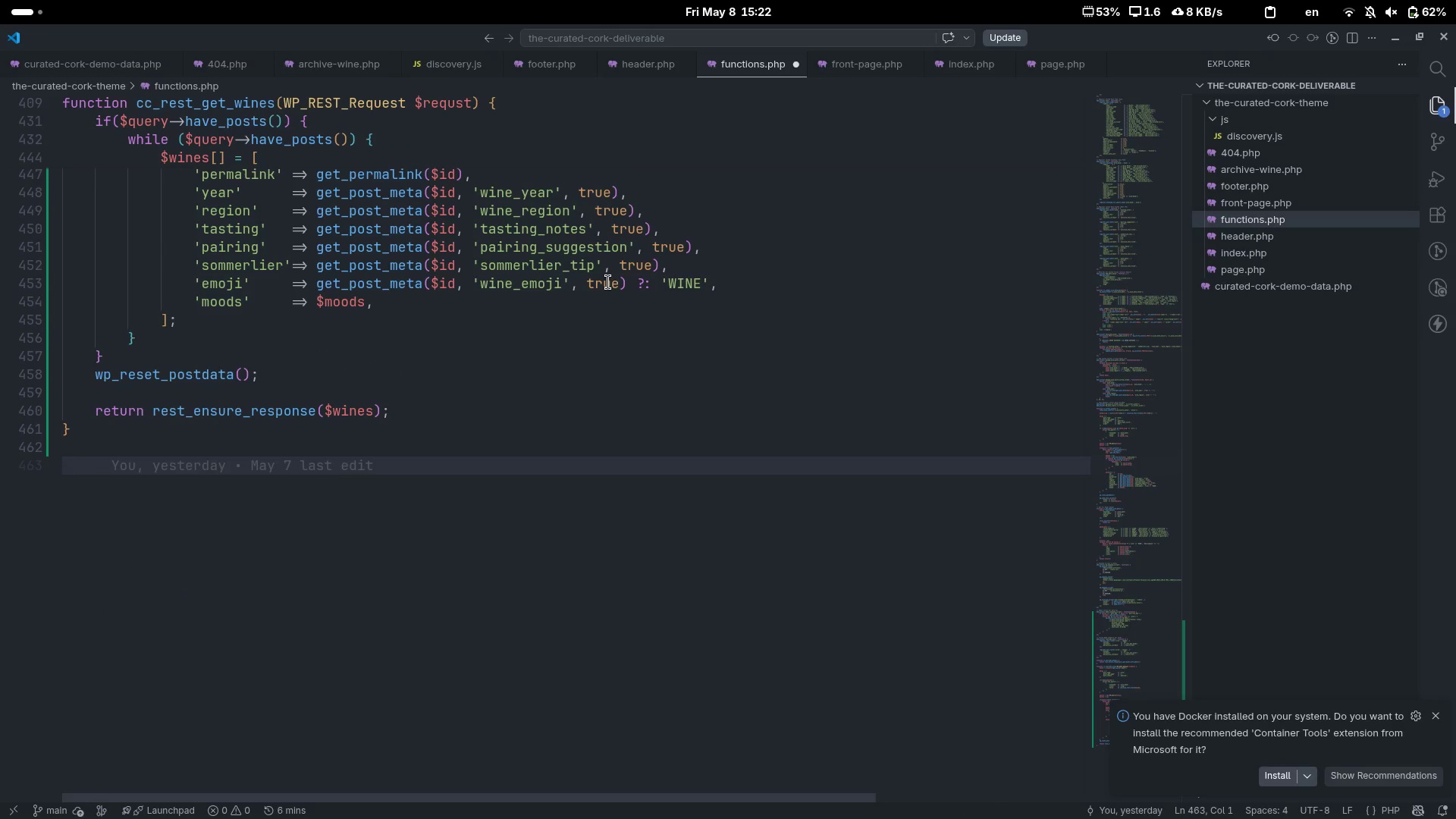 
key(Control+ControlLeft)
 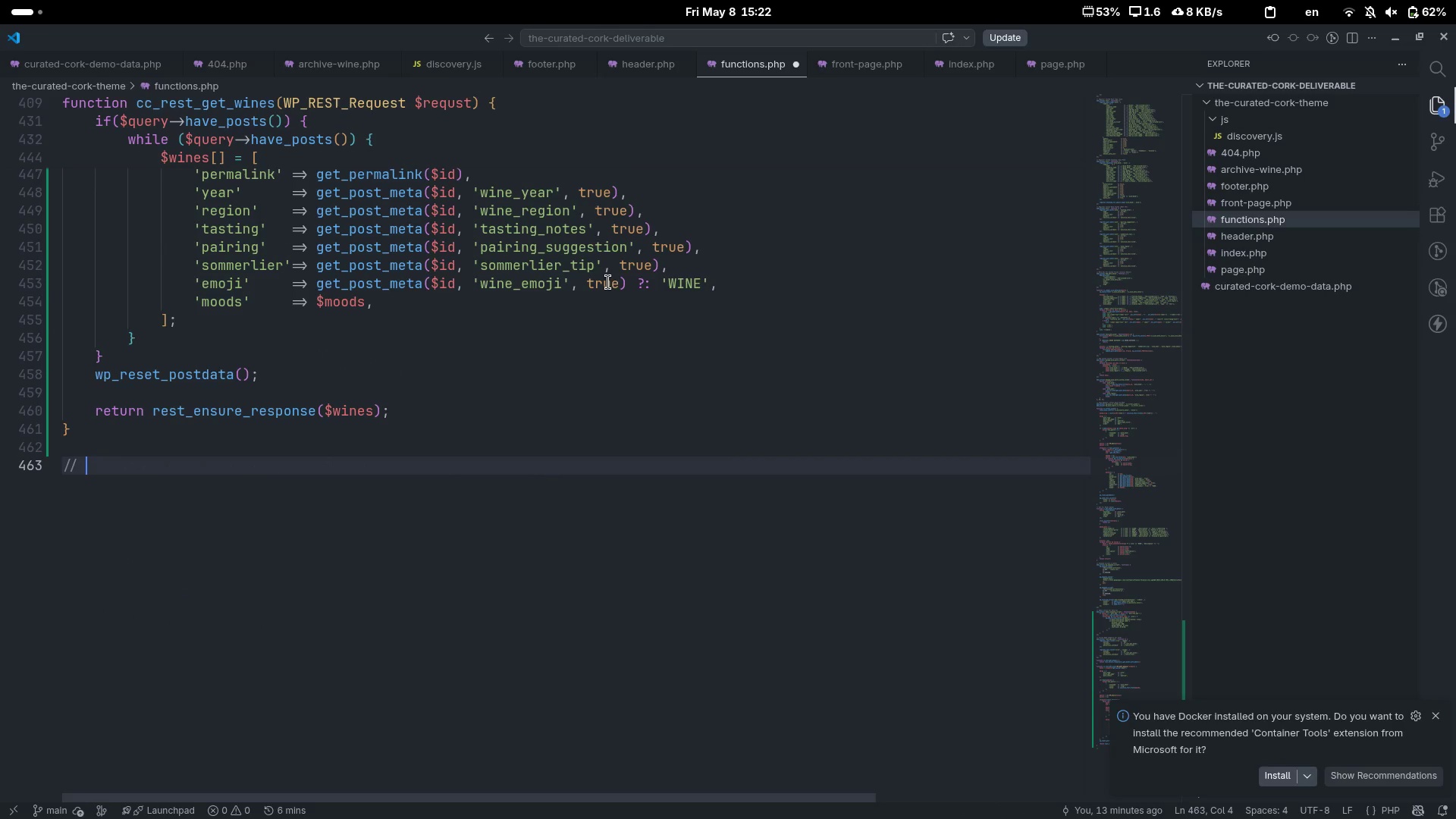 
key(Control+Slash)
 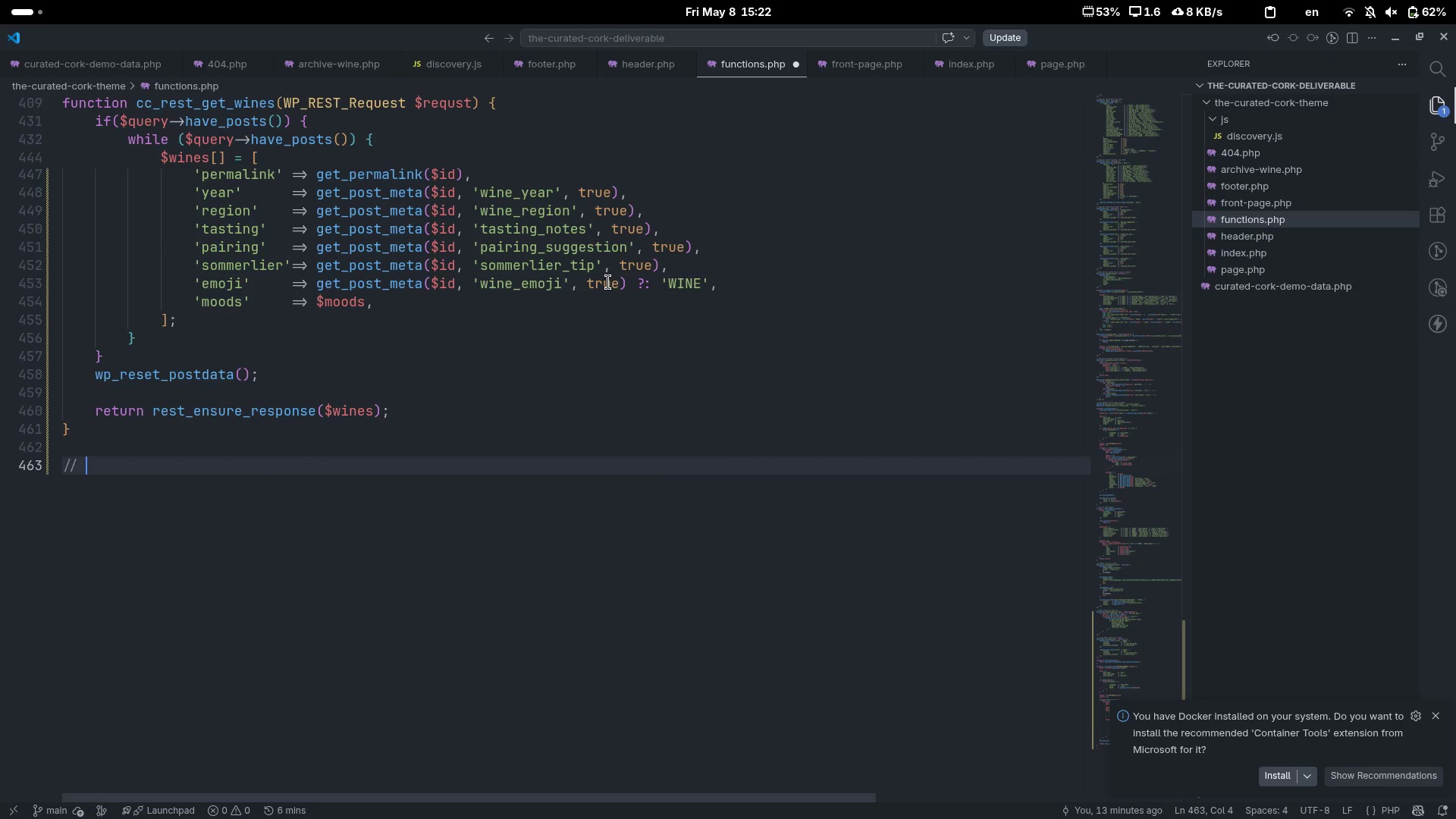 
type(HELPER: RE)
key(Backspace)
type(ender MOO)
key(Backspace)
 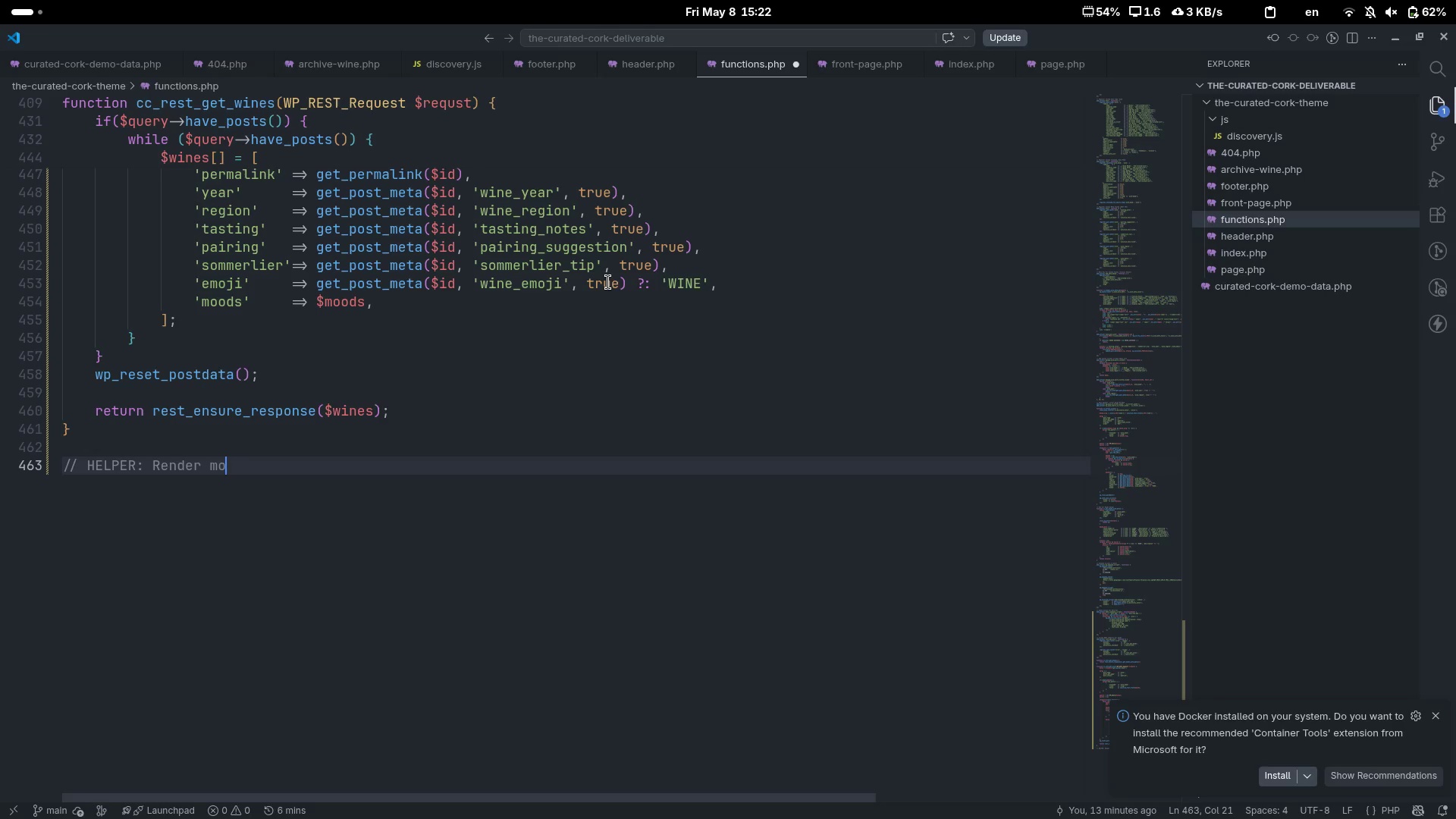 
 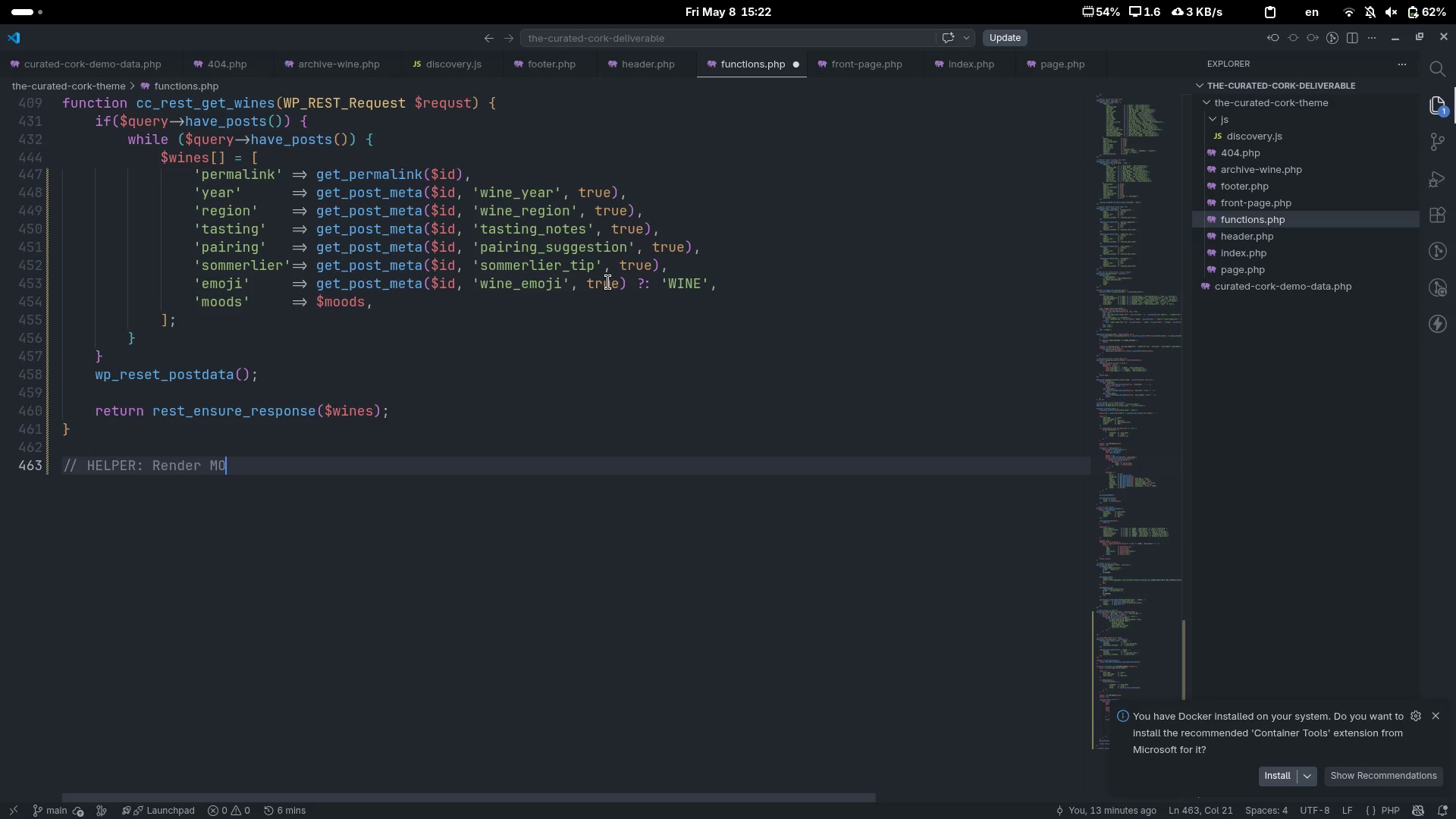 
key(Control+ControlLeft)
 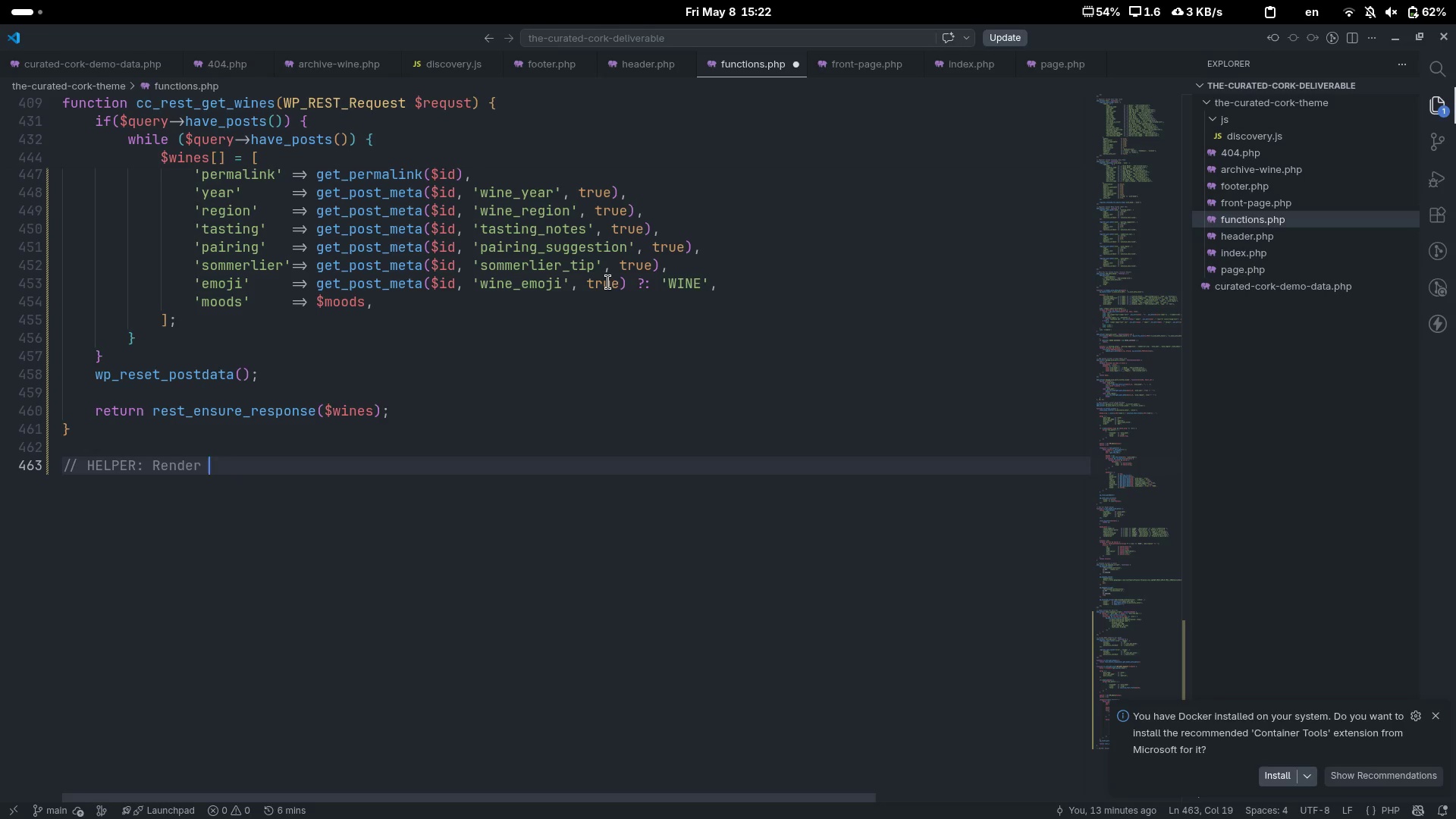 
key(Control+Backspace)
 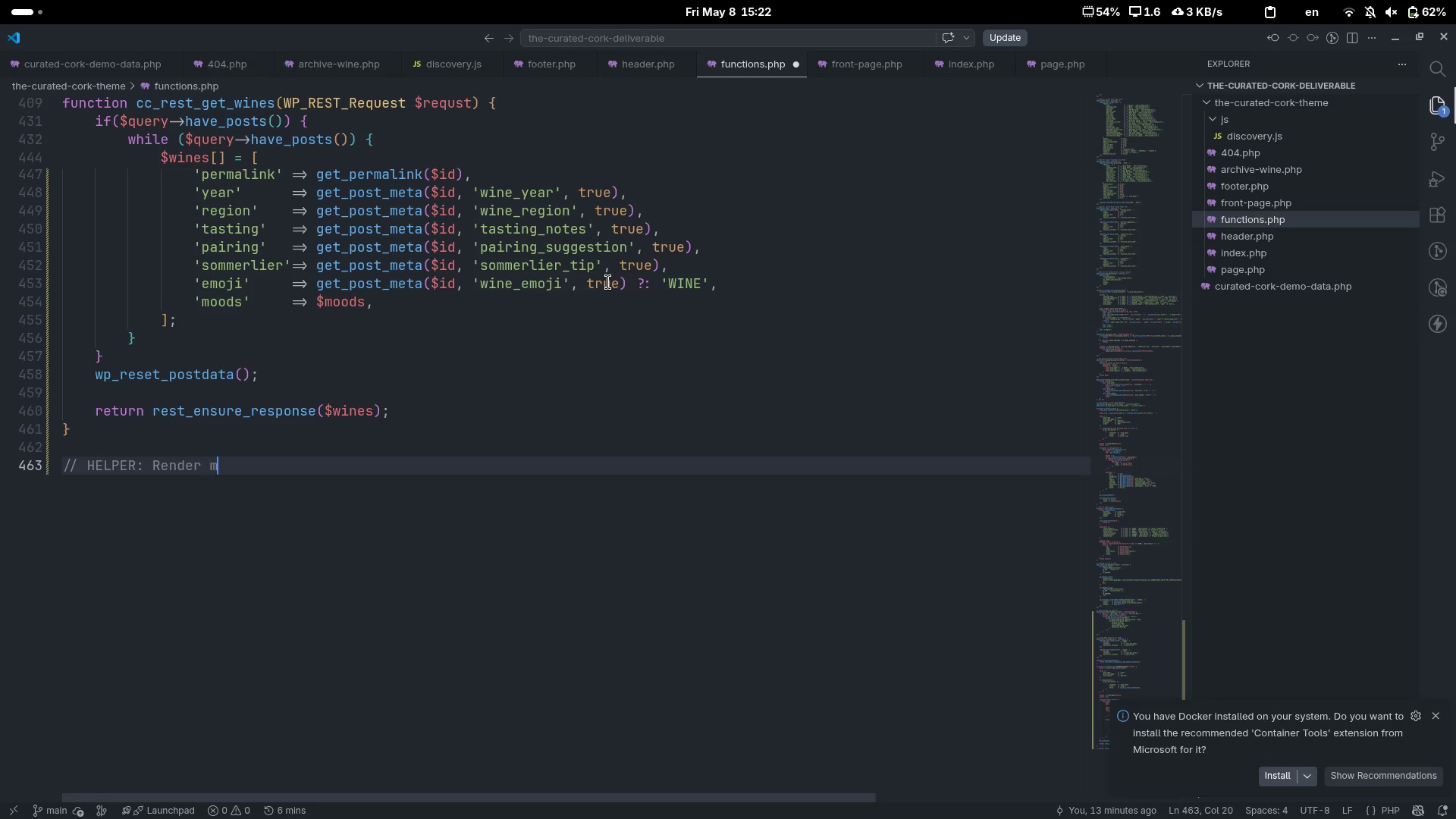 
type(mood r)
key(Backspace)
type(card h)
key(Backspace)
type(HTML)
 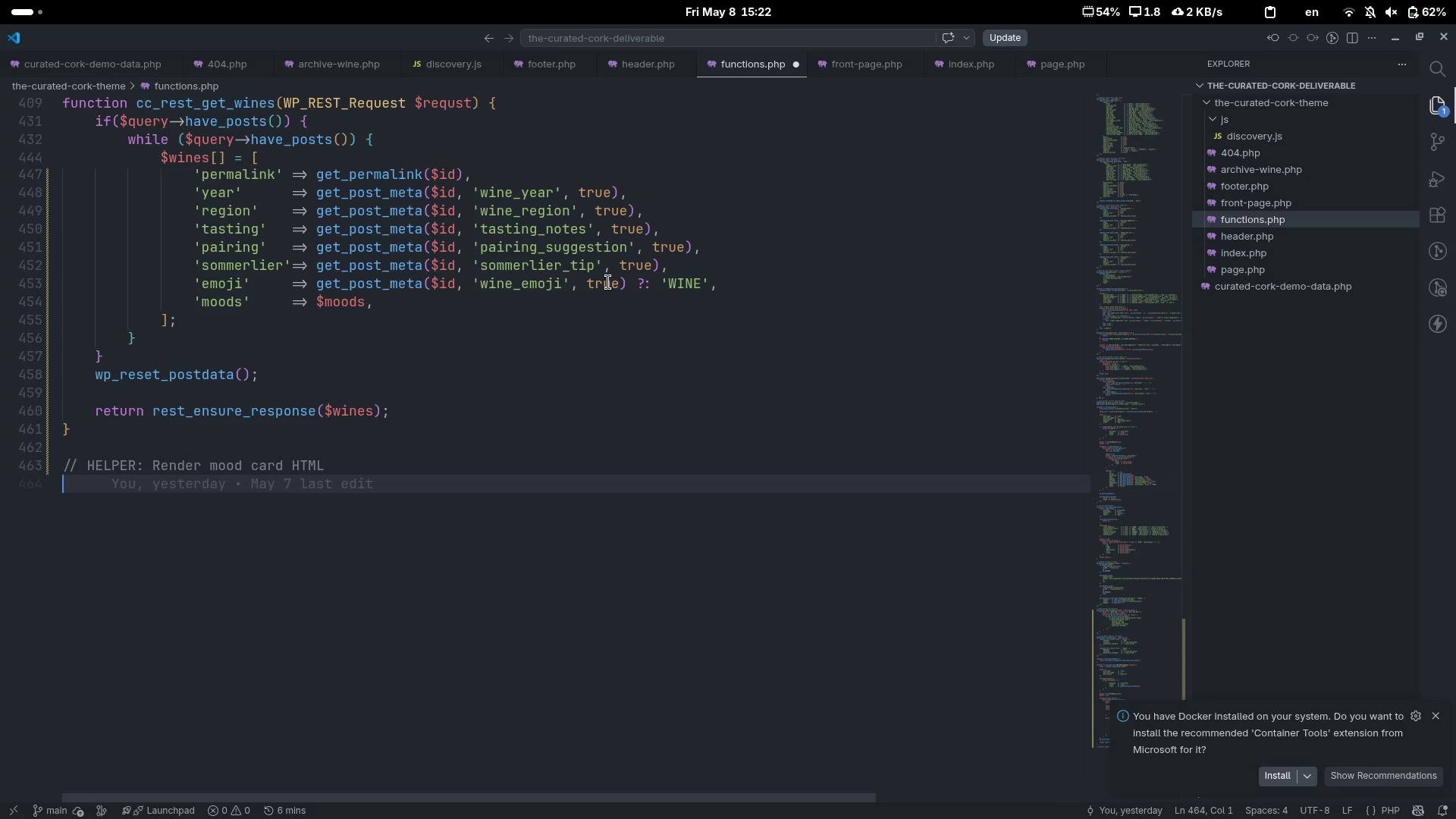 
 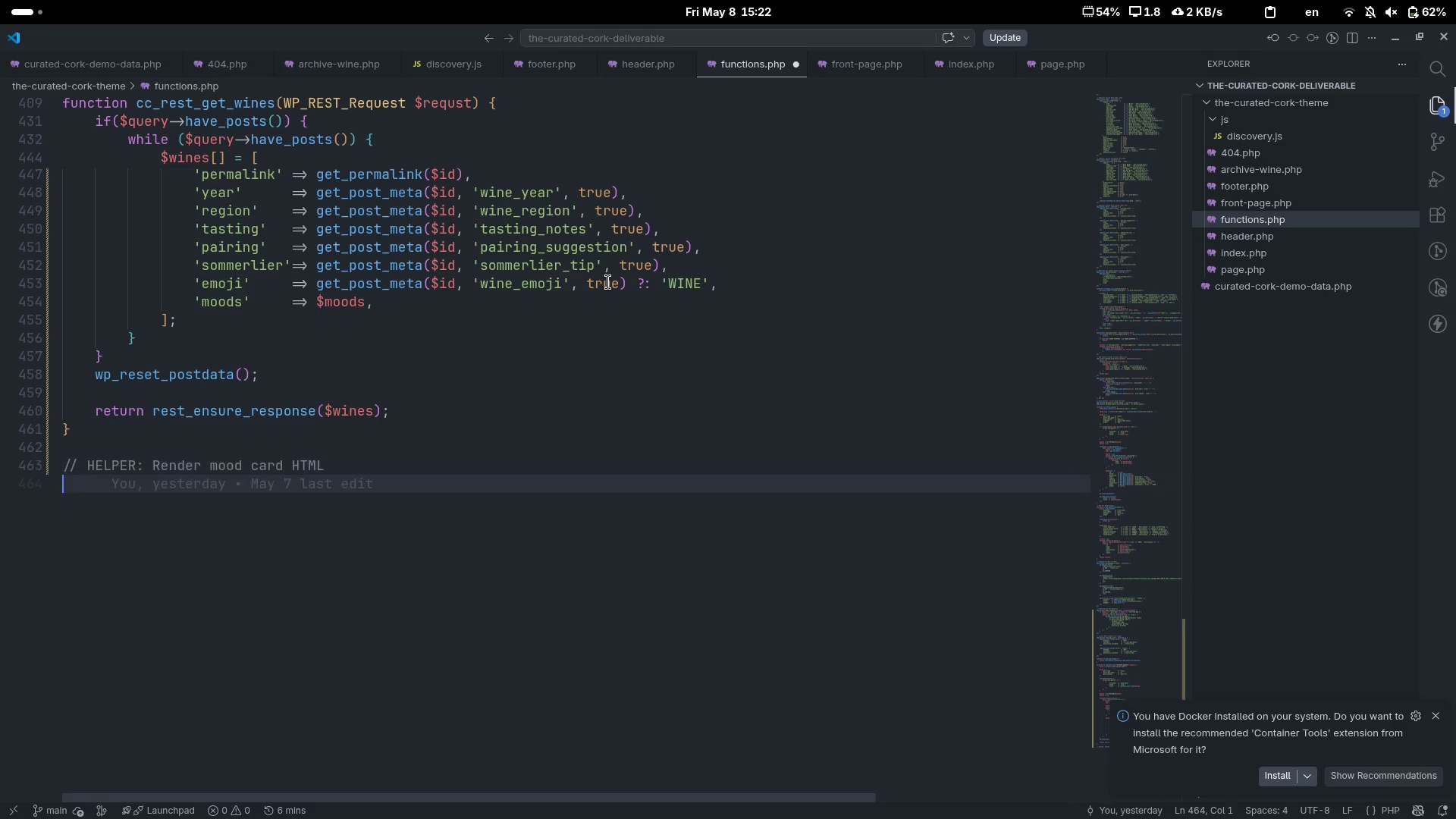 
key(Enter)
 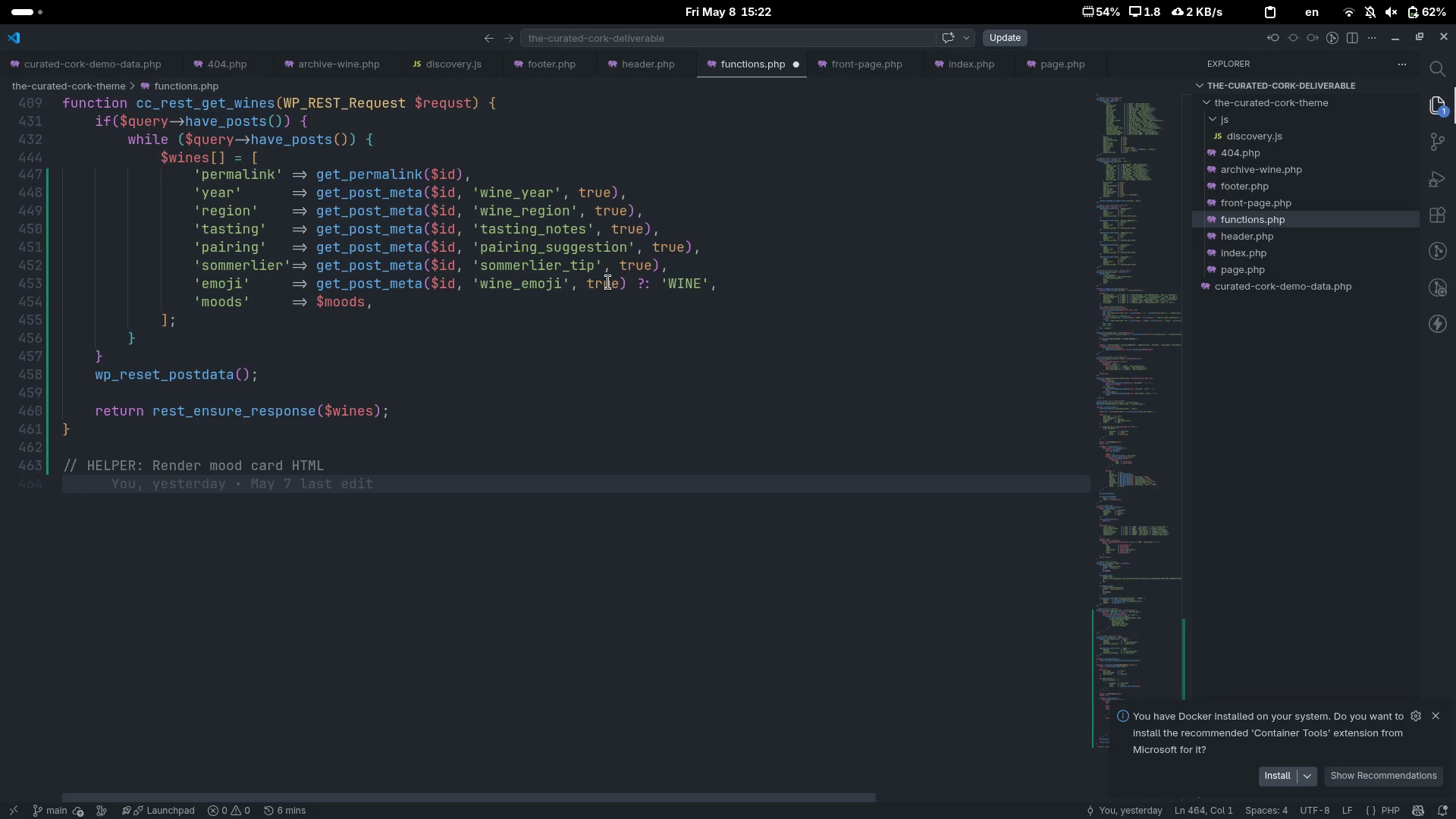 
type(function cc_resp)
key(Backspace)
key(Backspace)
type(nder)
 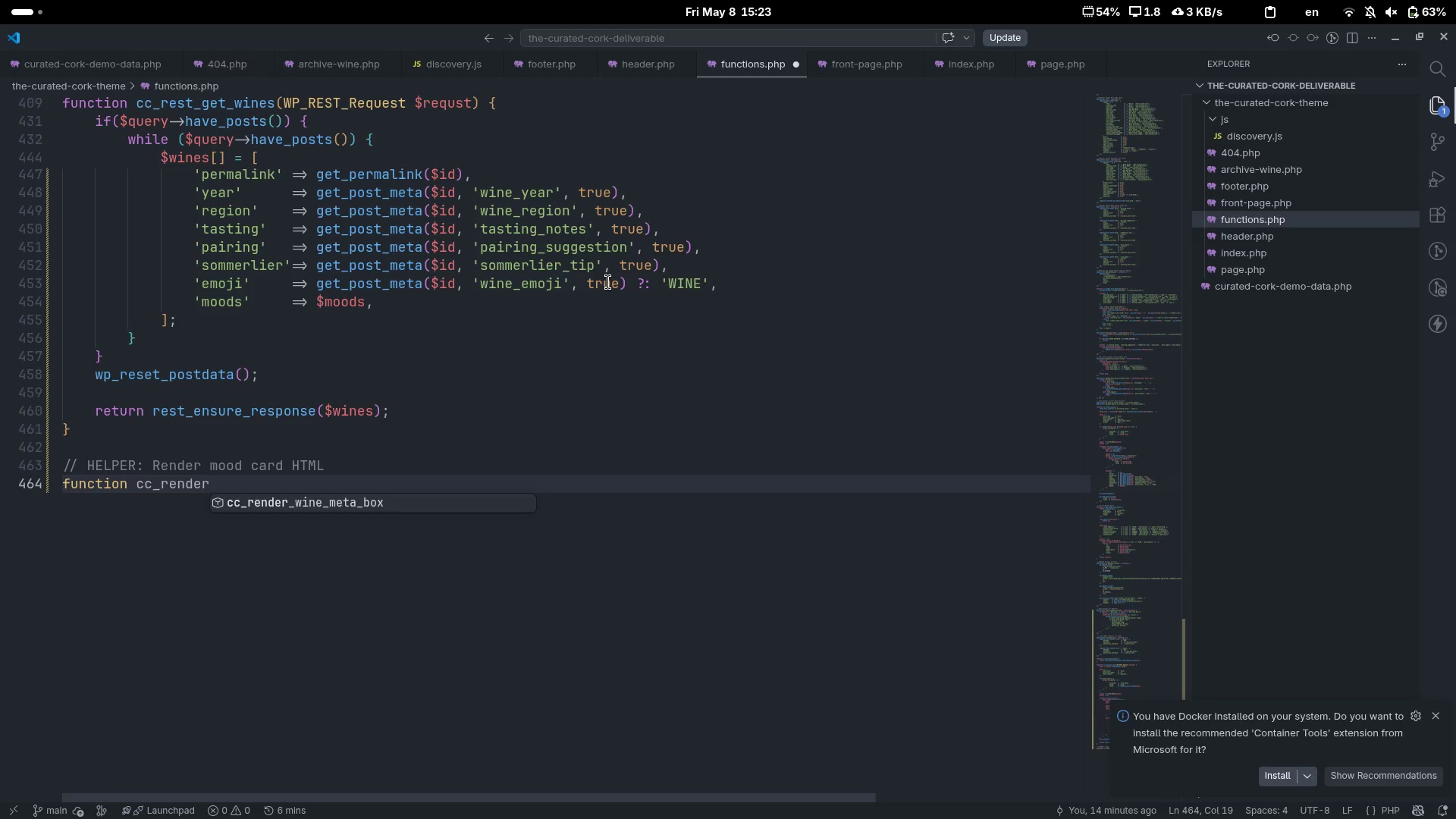 
type(_mood()
key(Backspace)
type(_card()
 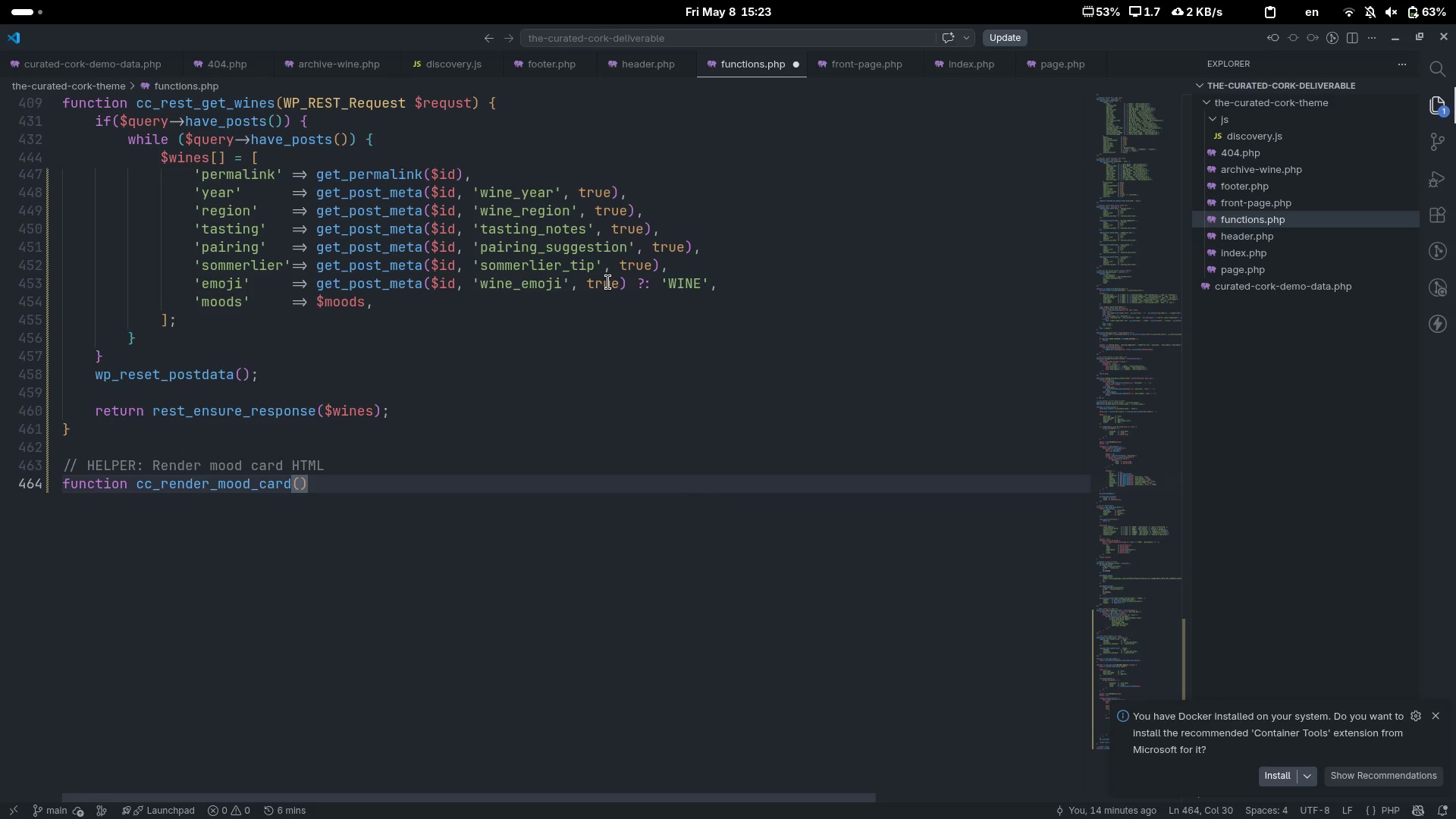 
key(ArrowLeft)
 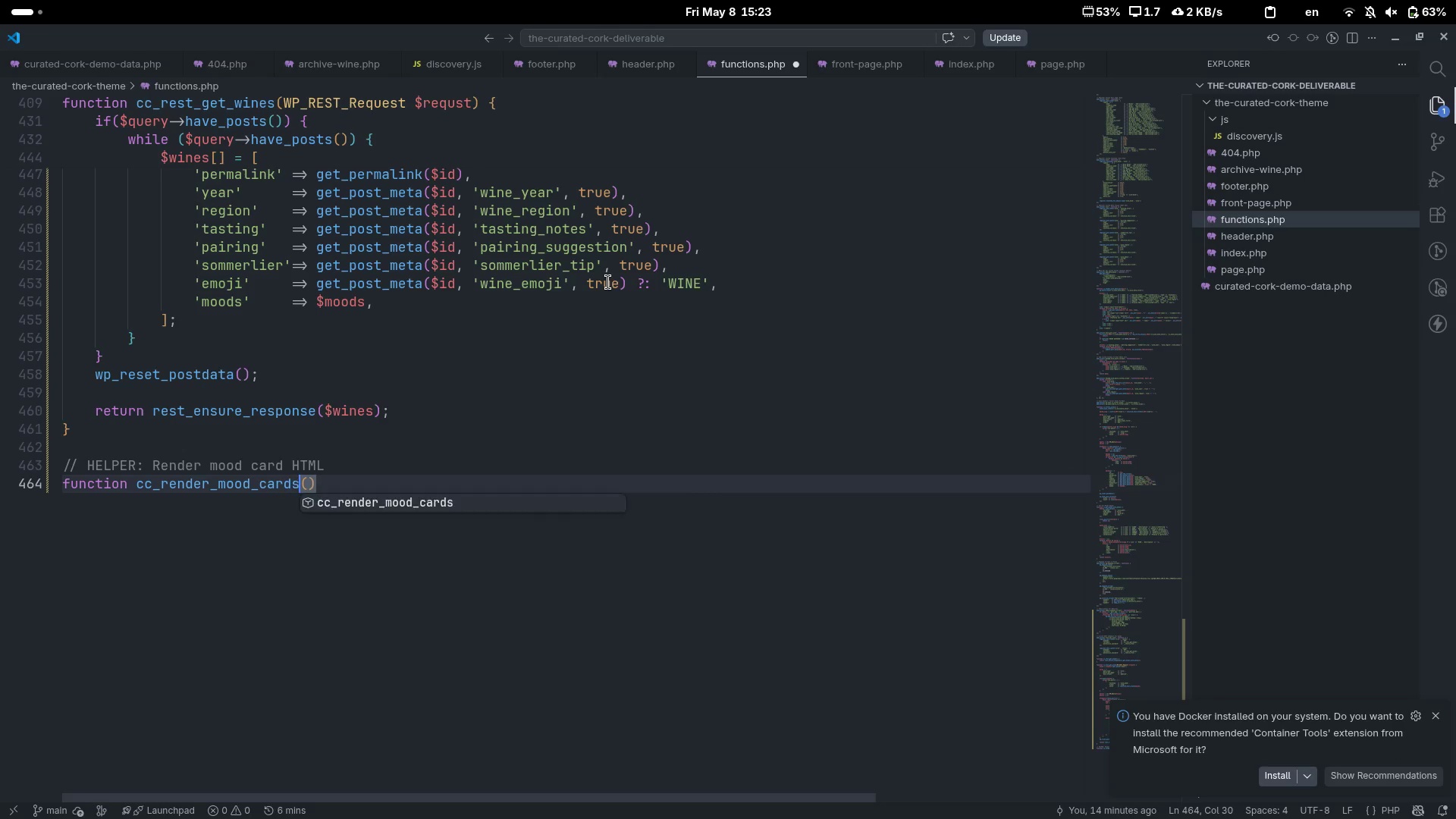 
key(S)
 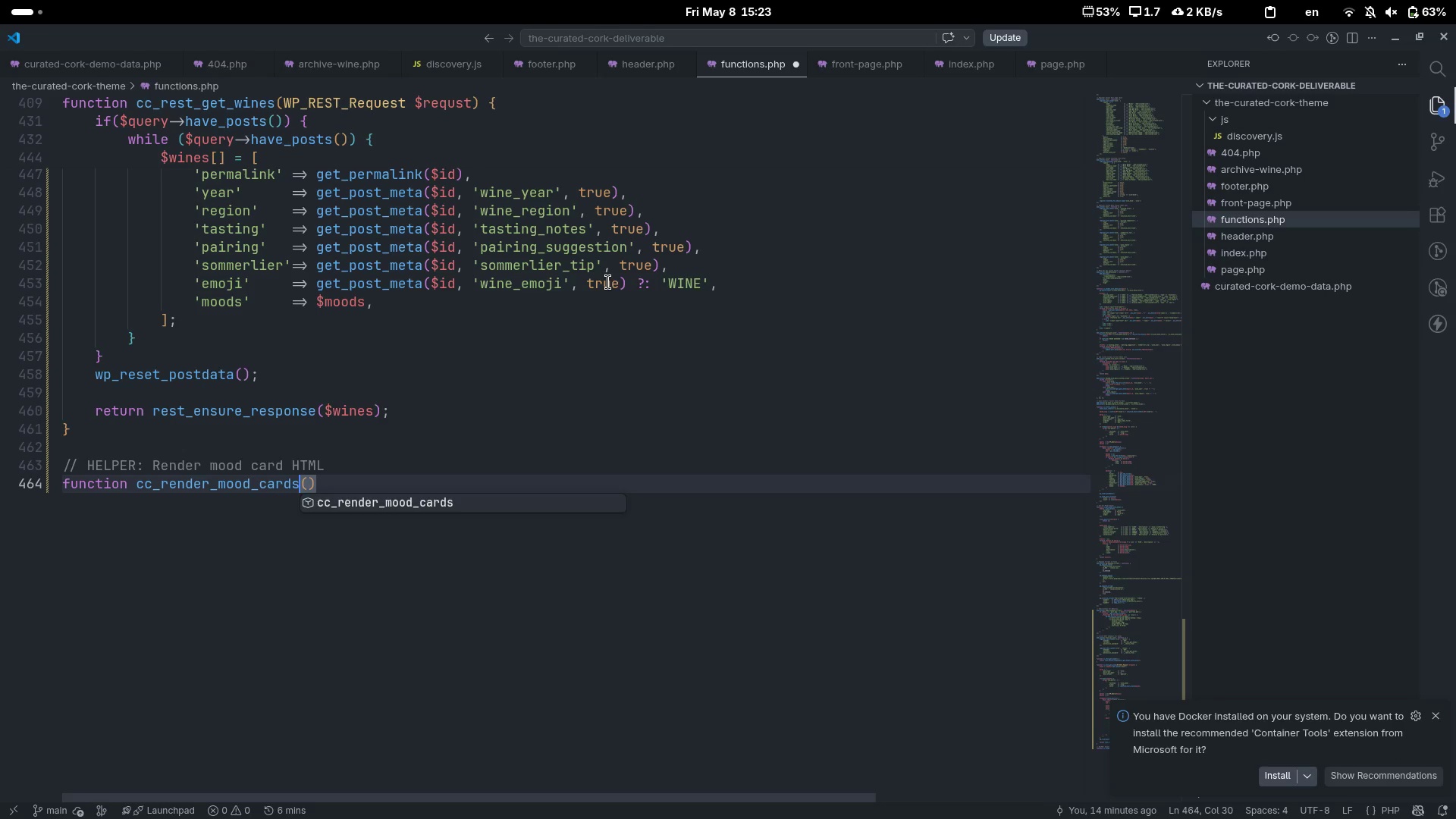 
key(ArrowRight)
 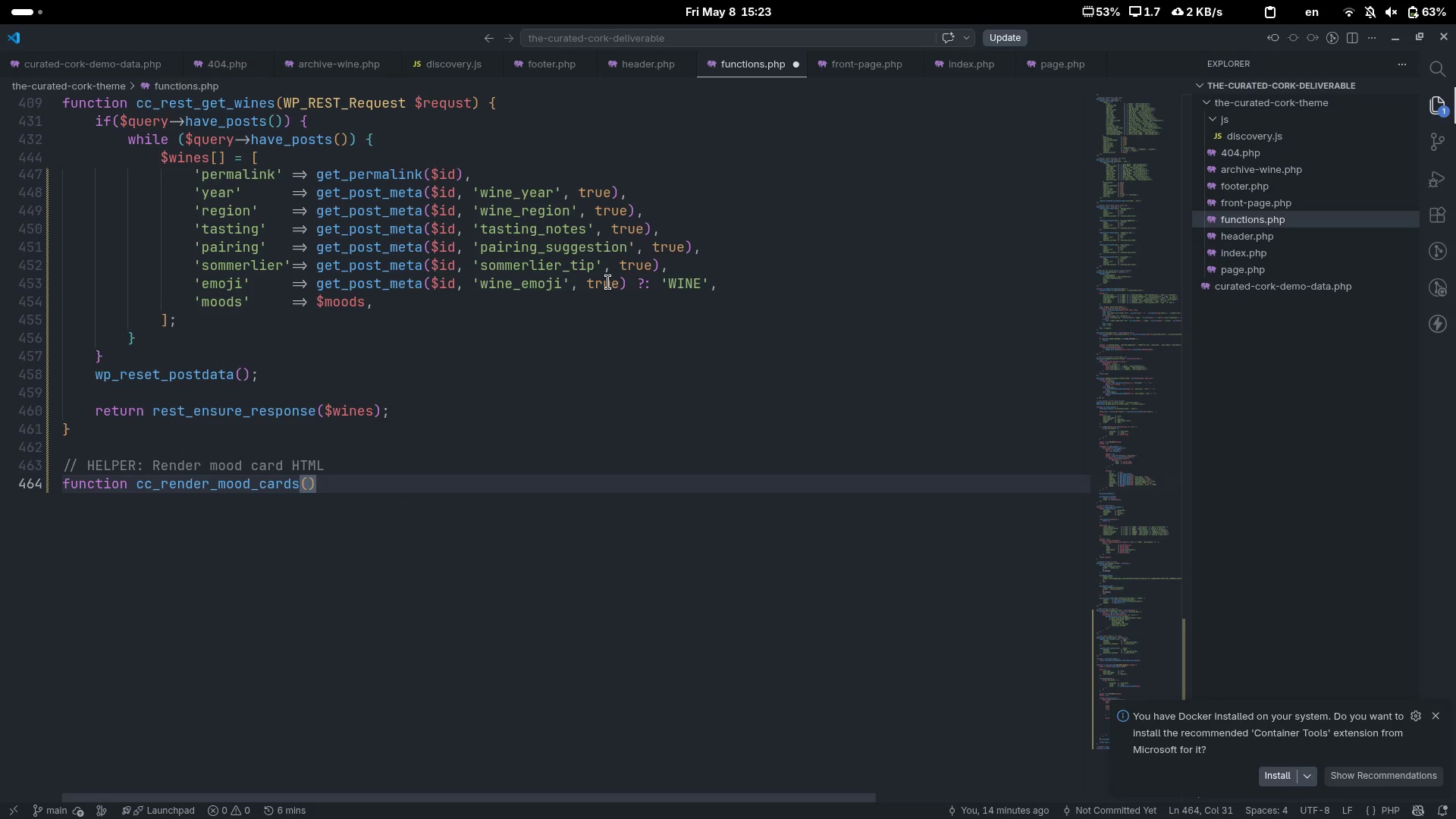 
key(ArrowRight)
 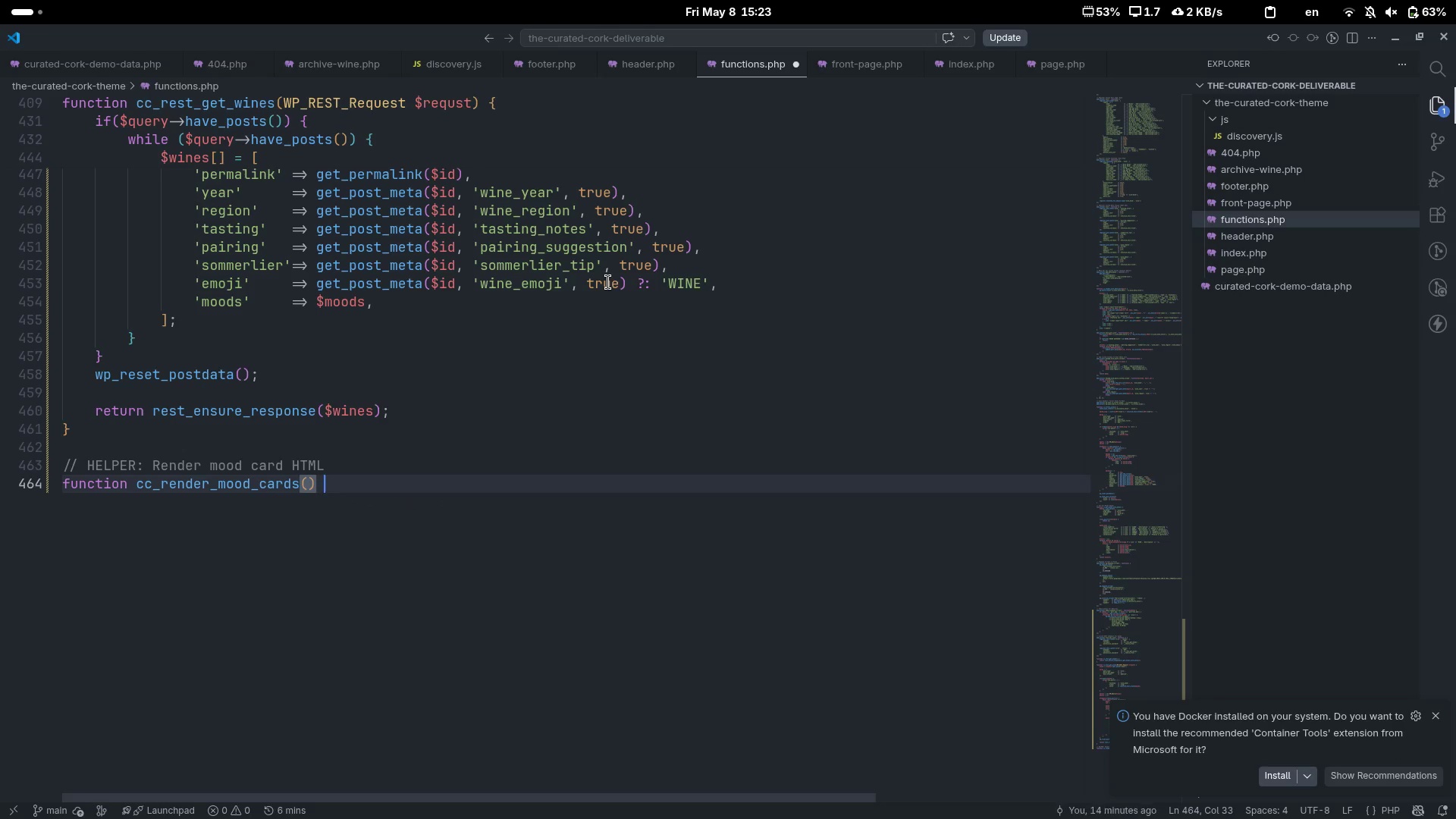 
key(Space)
 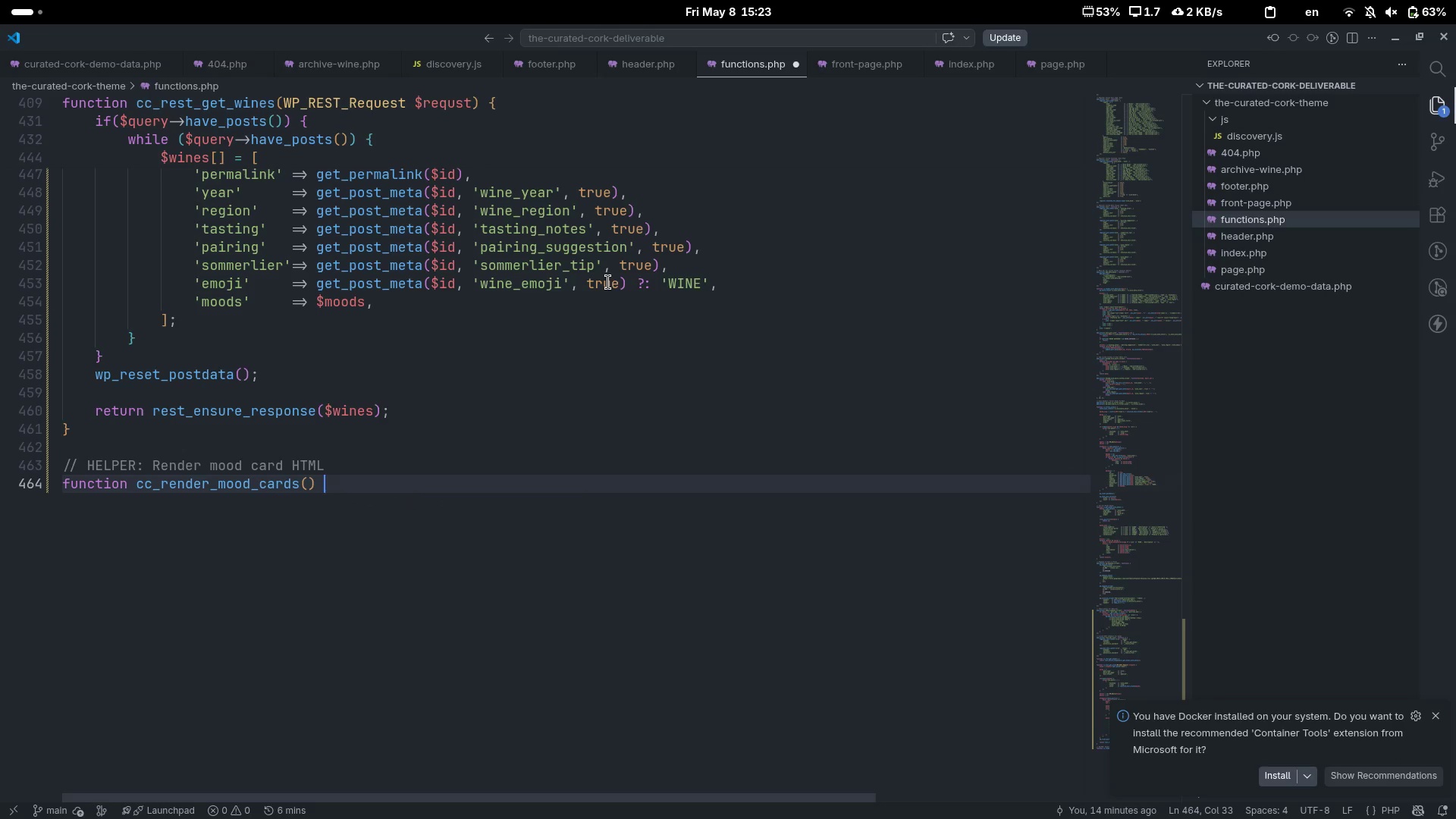 
key(Shift+ShiftLeft)
 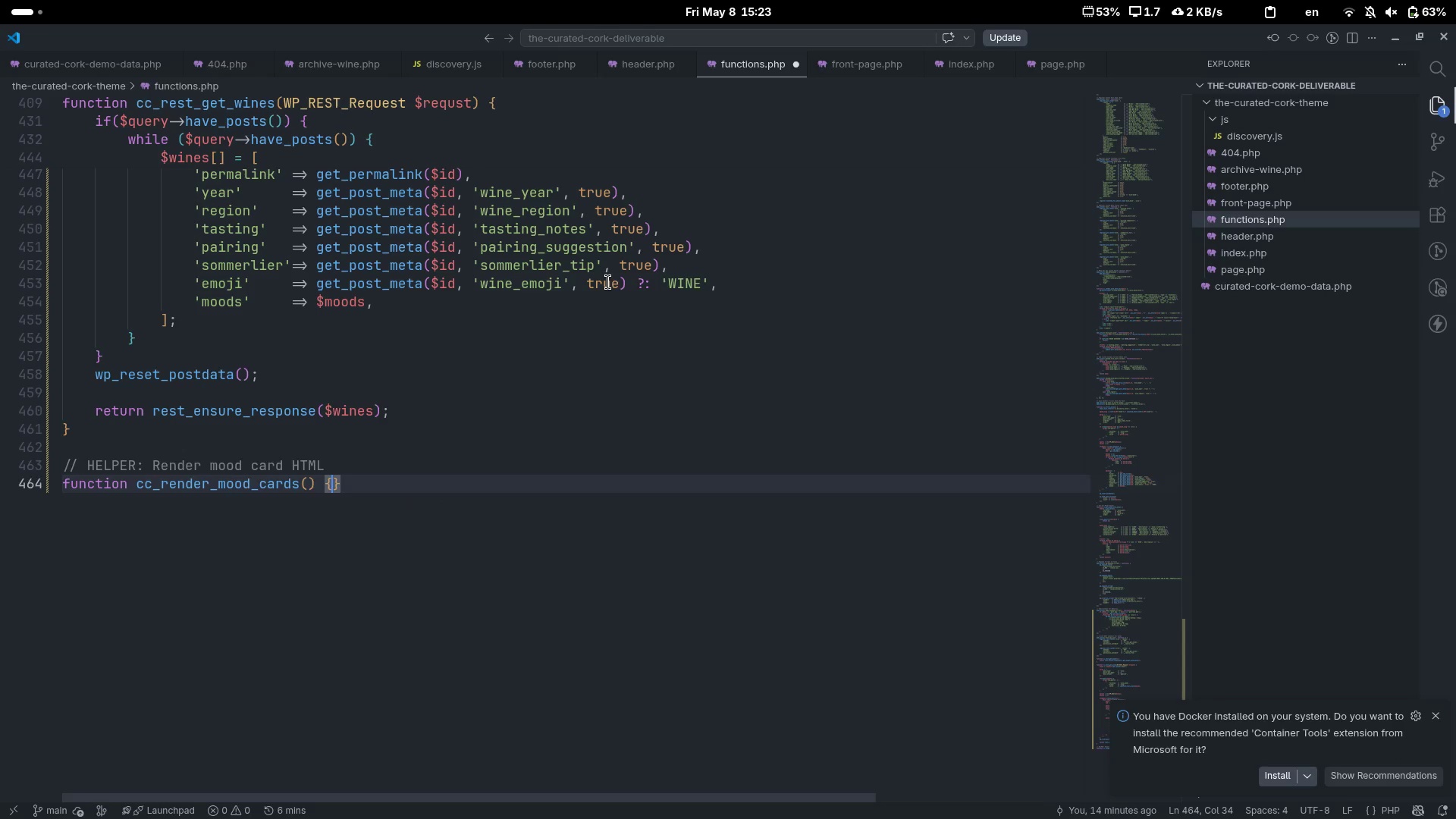 
key(Shift+BracketLeft)
 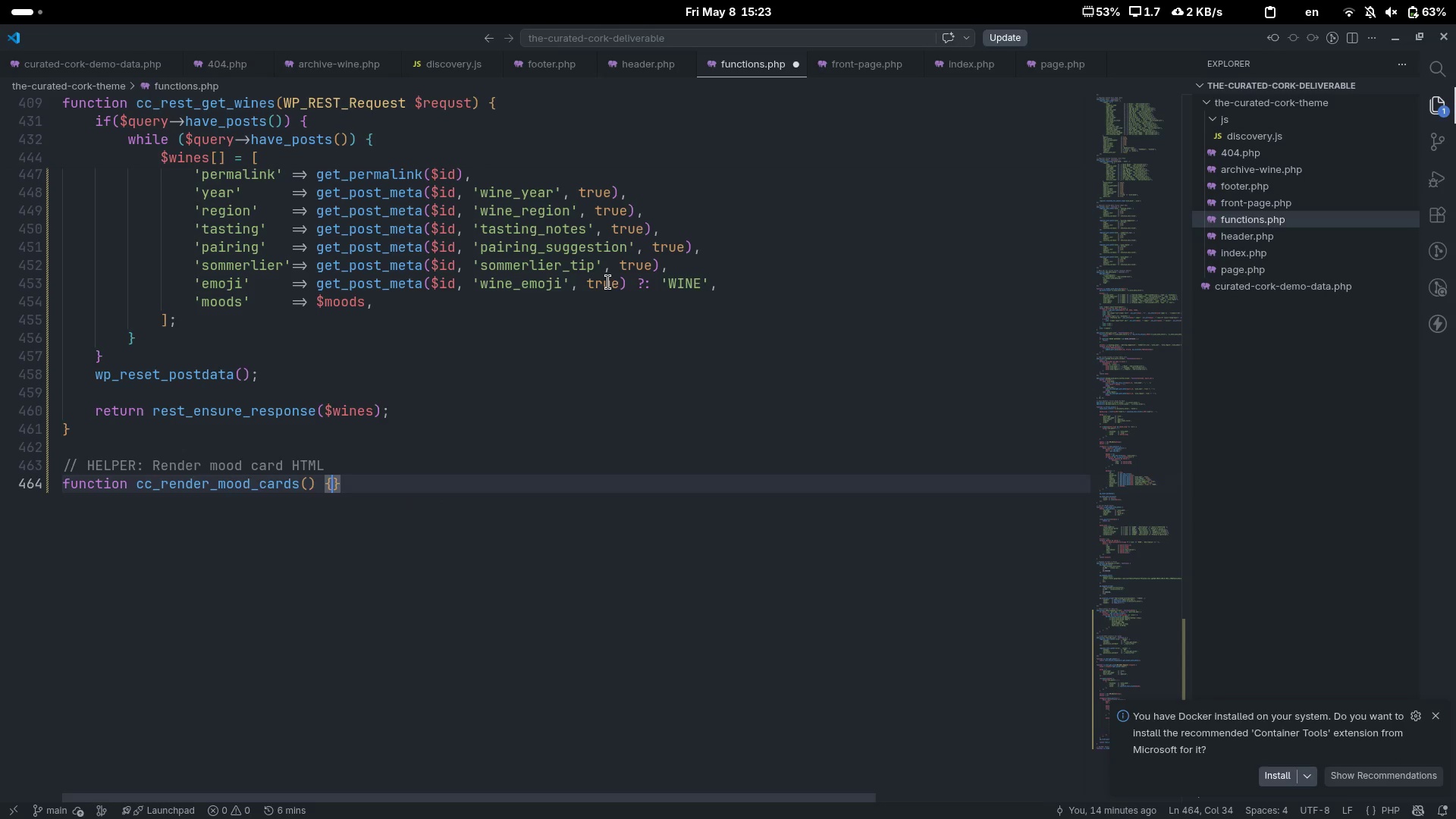 
key(Enter)
 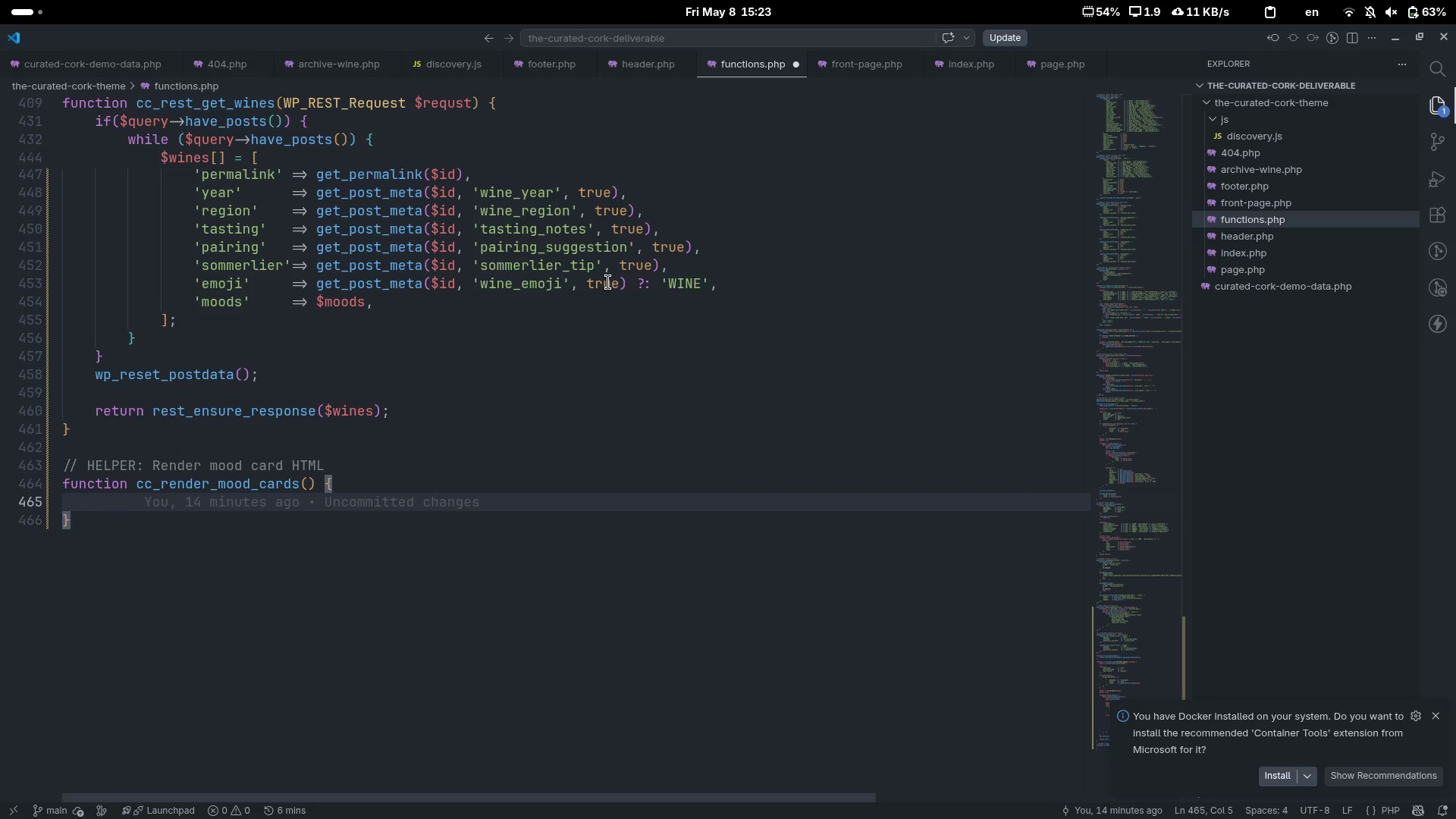 
type($mod)
 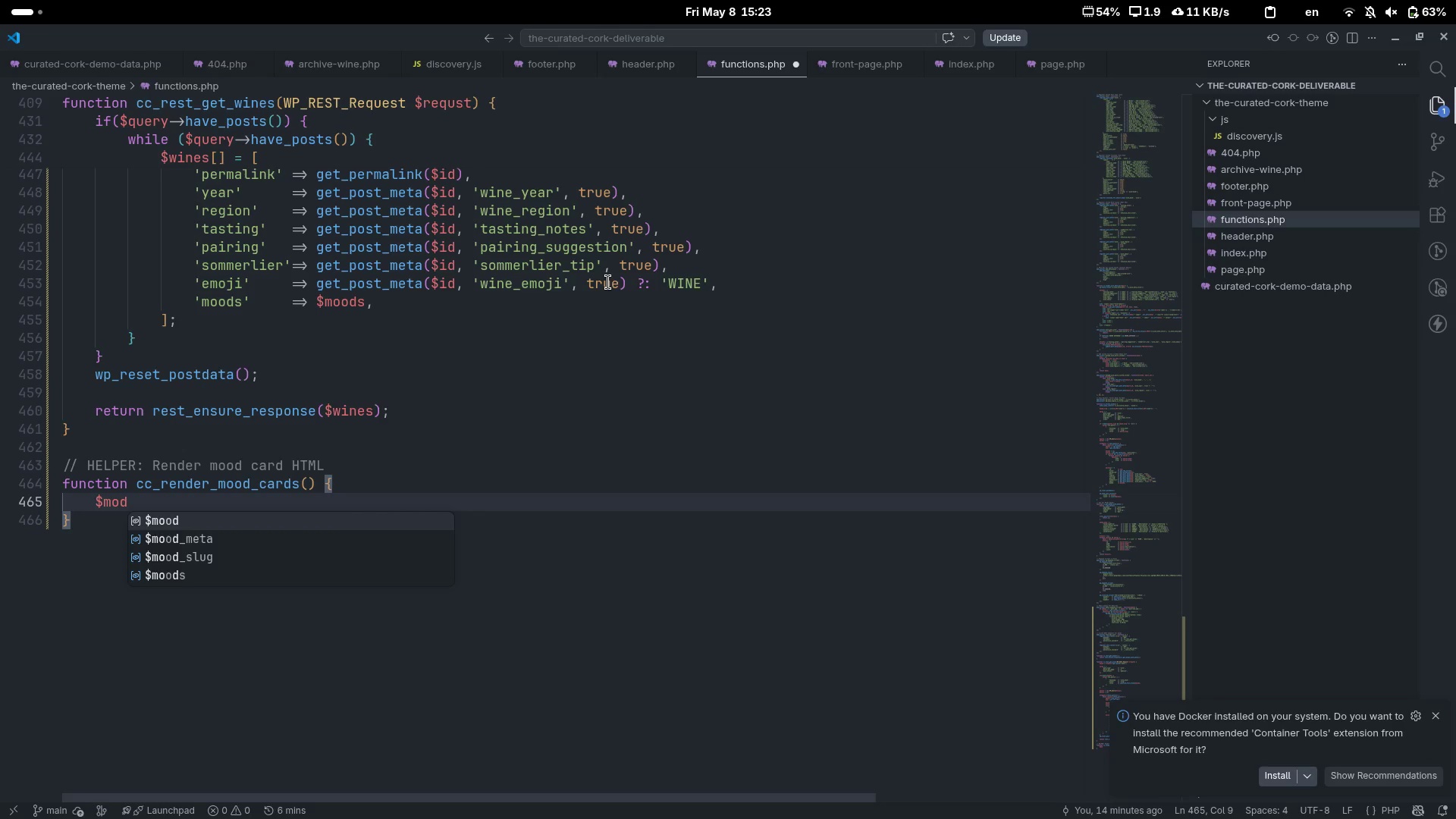 
key(ArrowUp)
 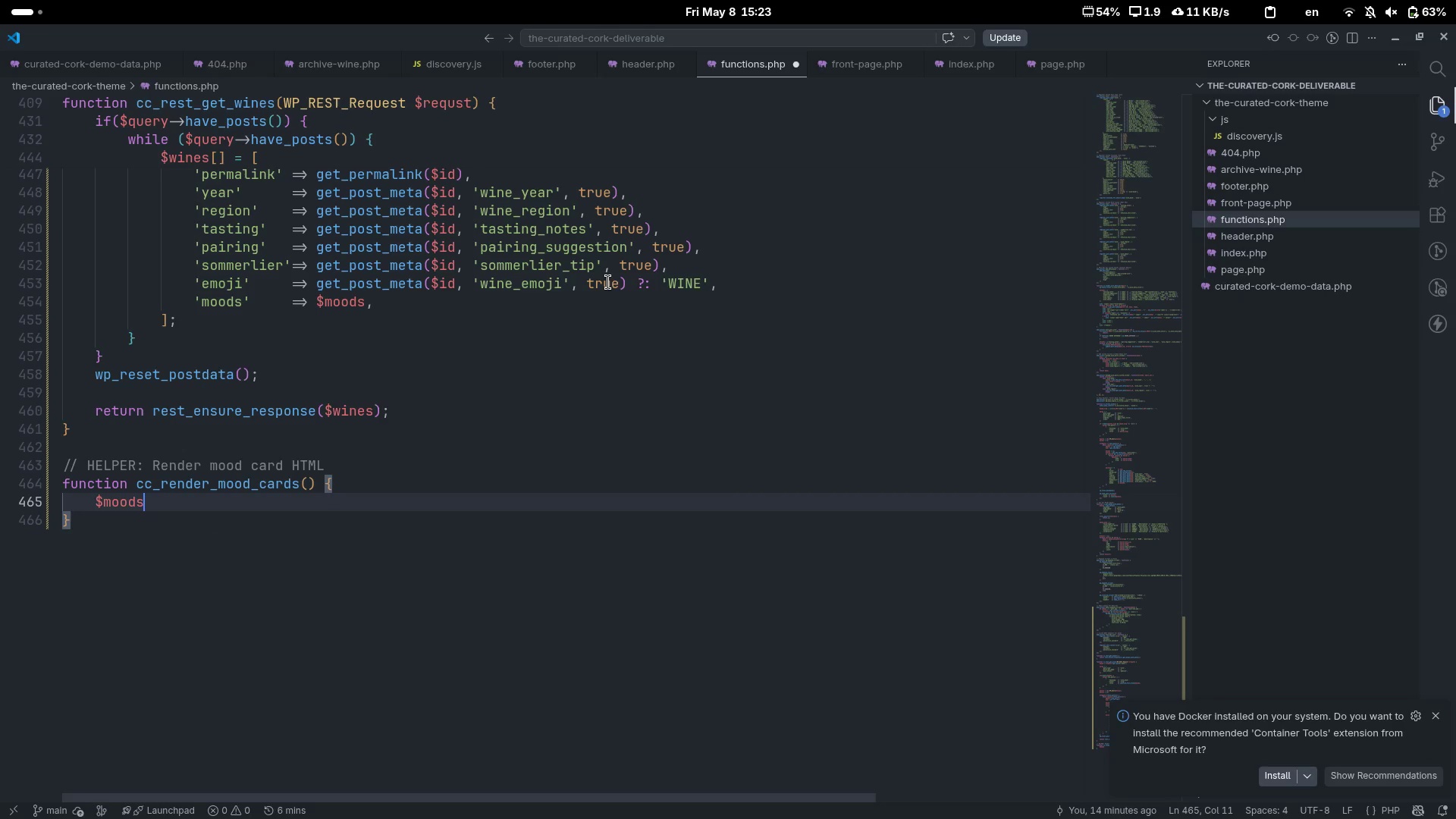 
key(Enter)
 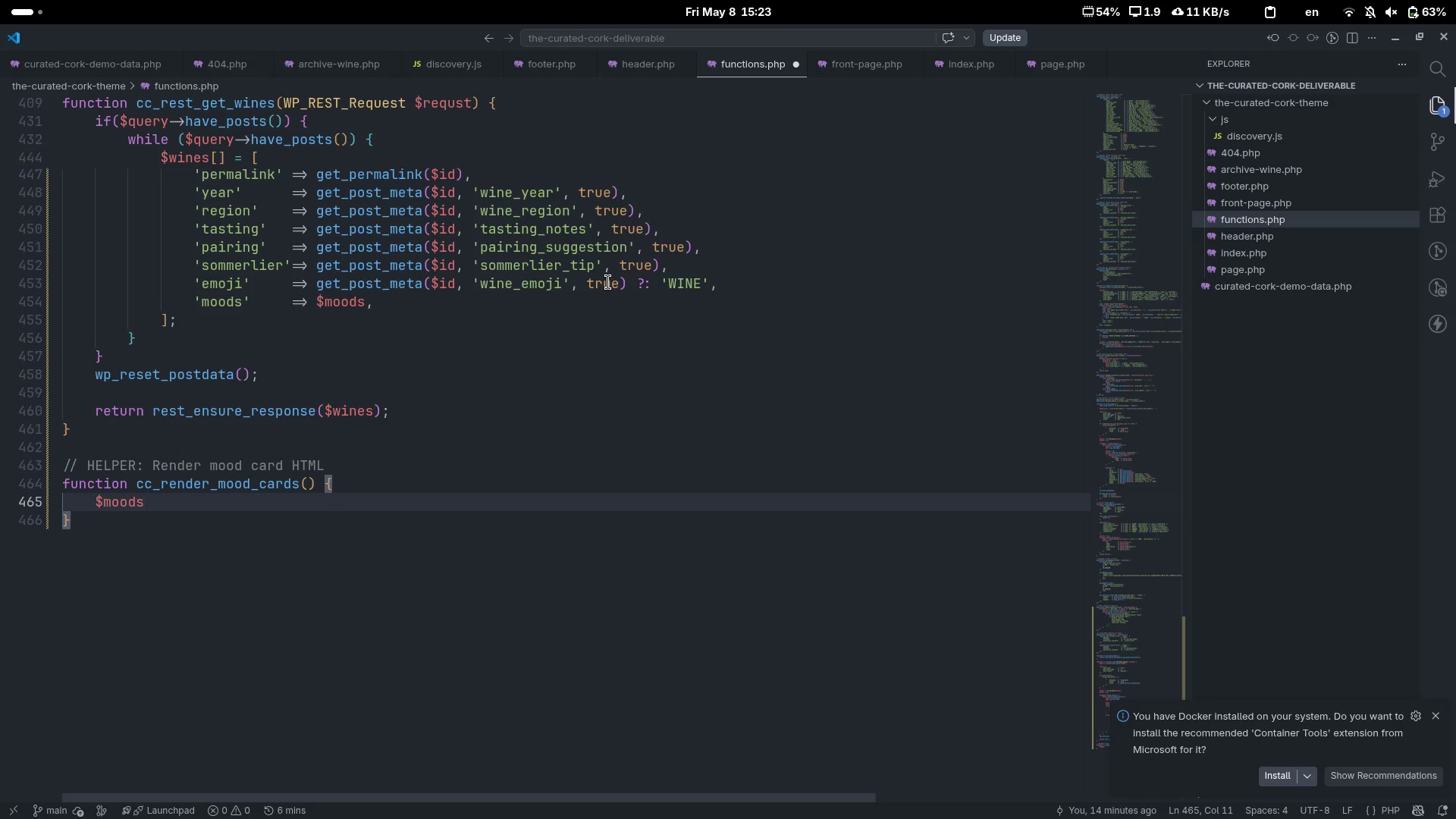 
type( = cc_get_moods_wih)
key(Backspace)
type(h)
key(Backspace)
type(th_meta();)
 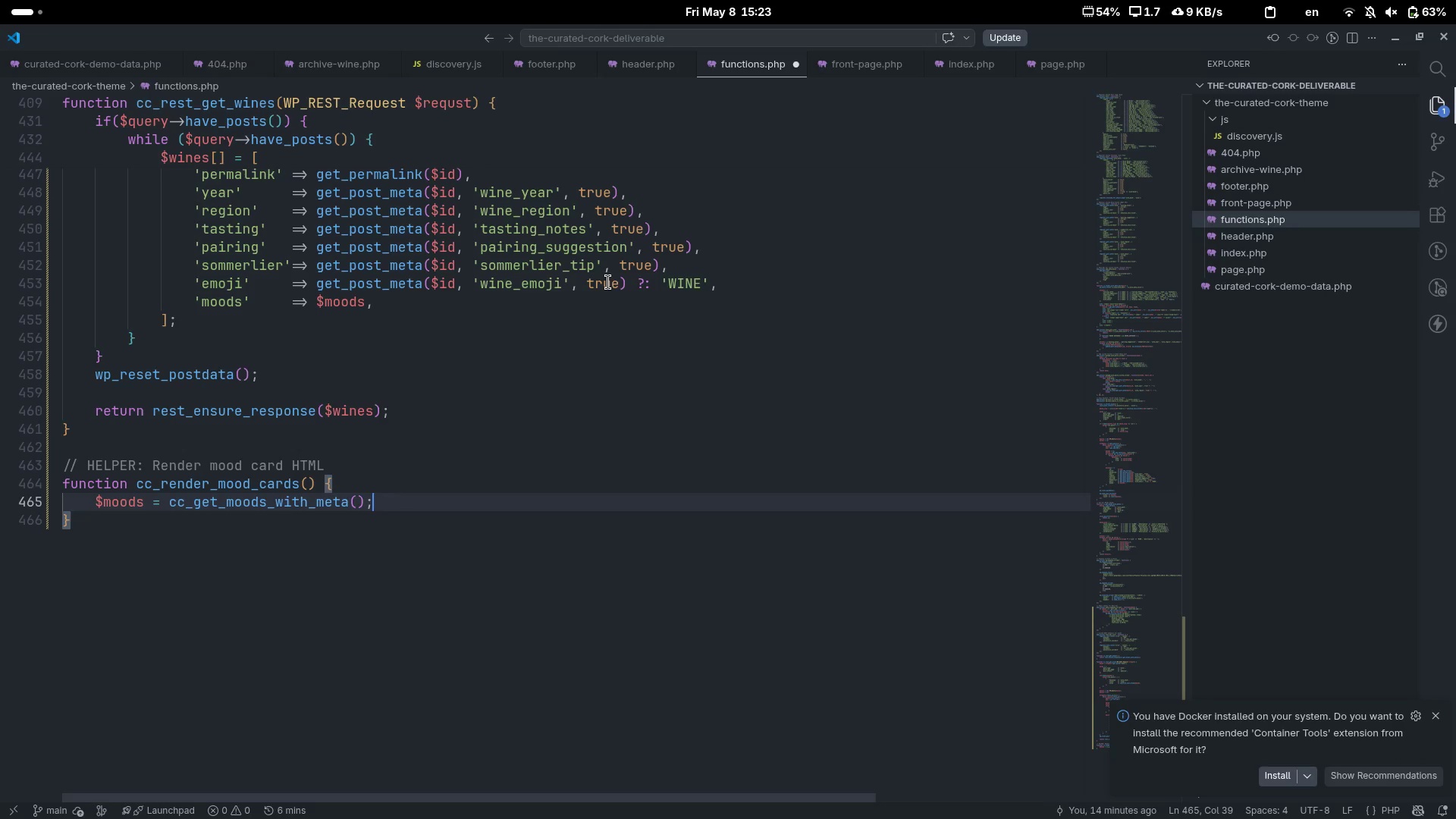 
key(Enter)
 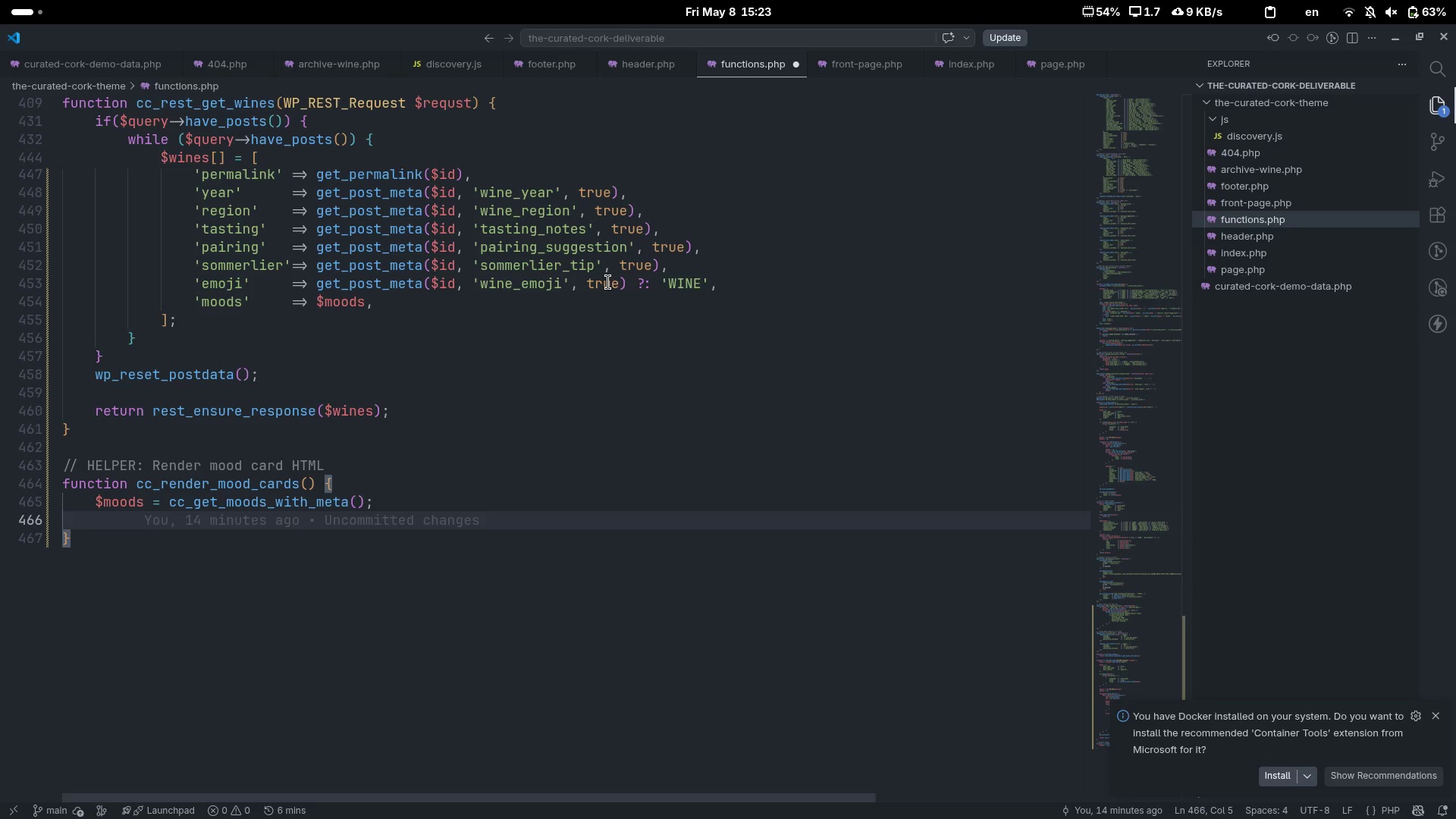 
type(if (emp)
key(Tab)
type(($moo)
 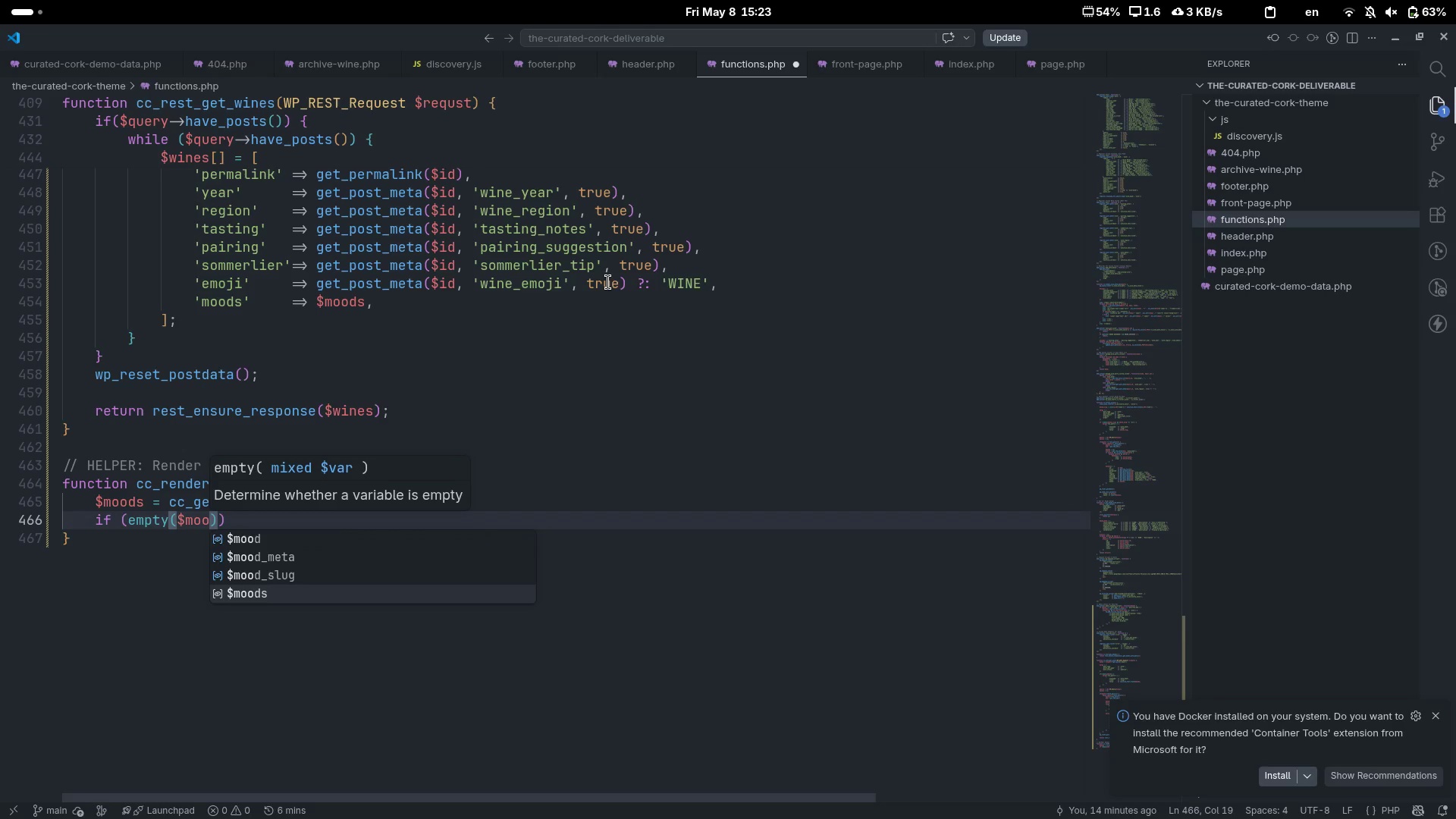 
 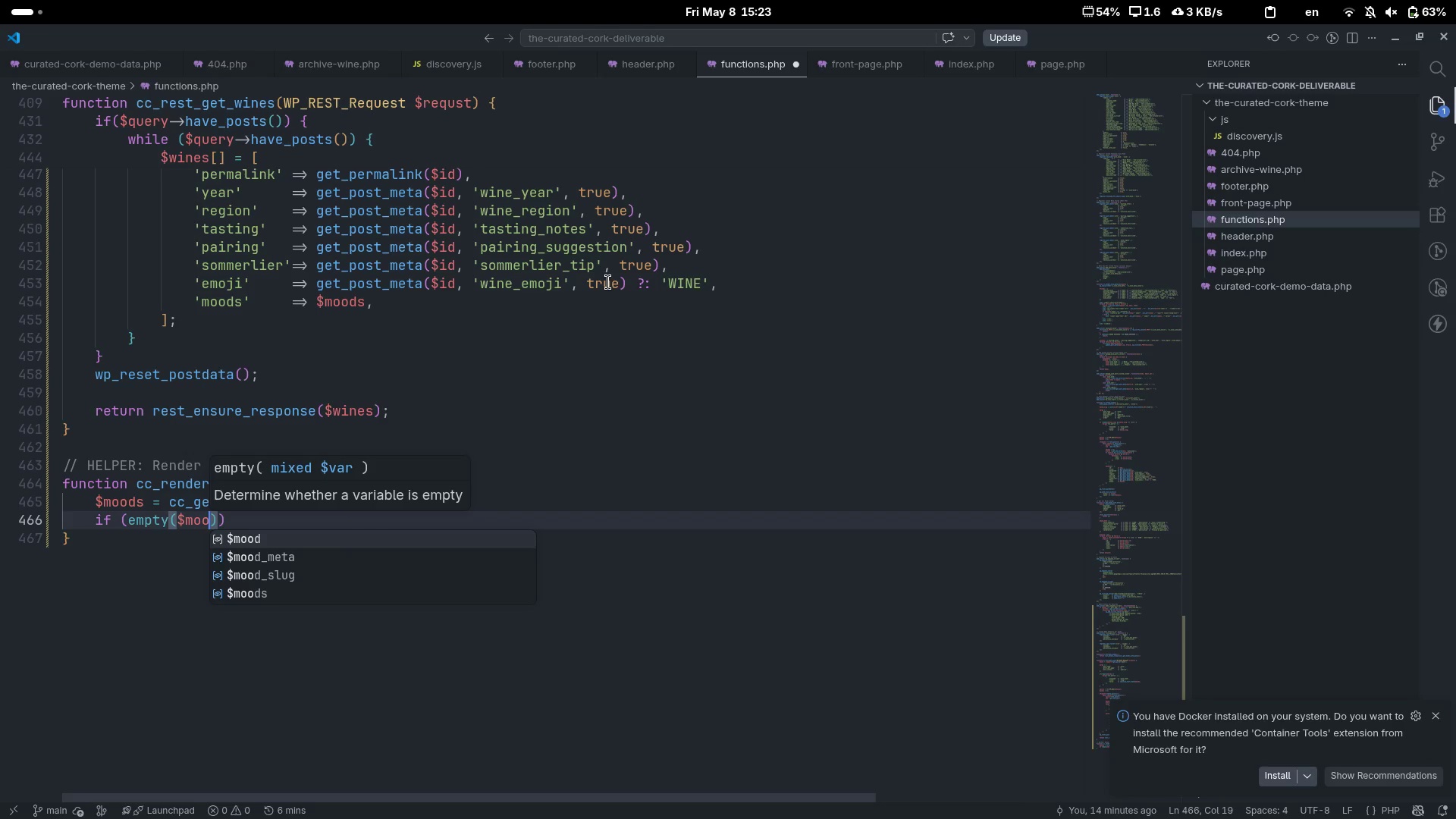 
key(ArrowUp)
 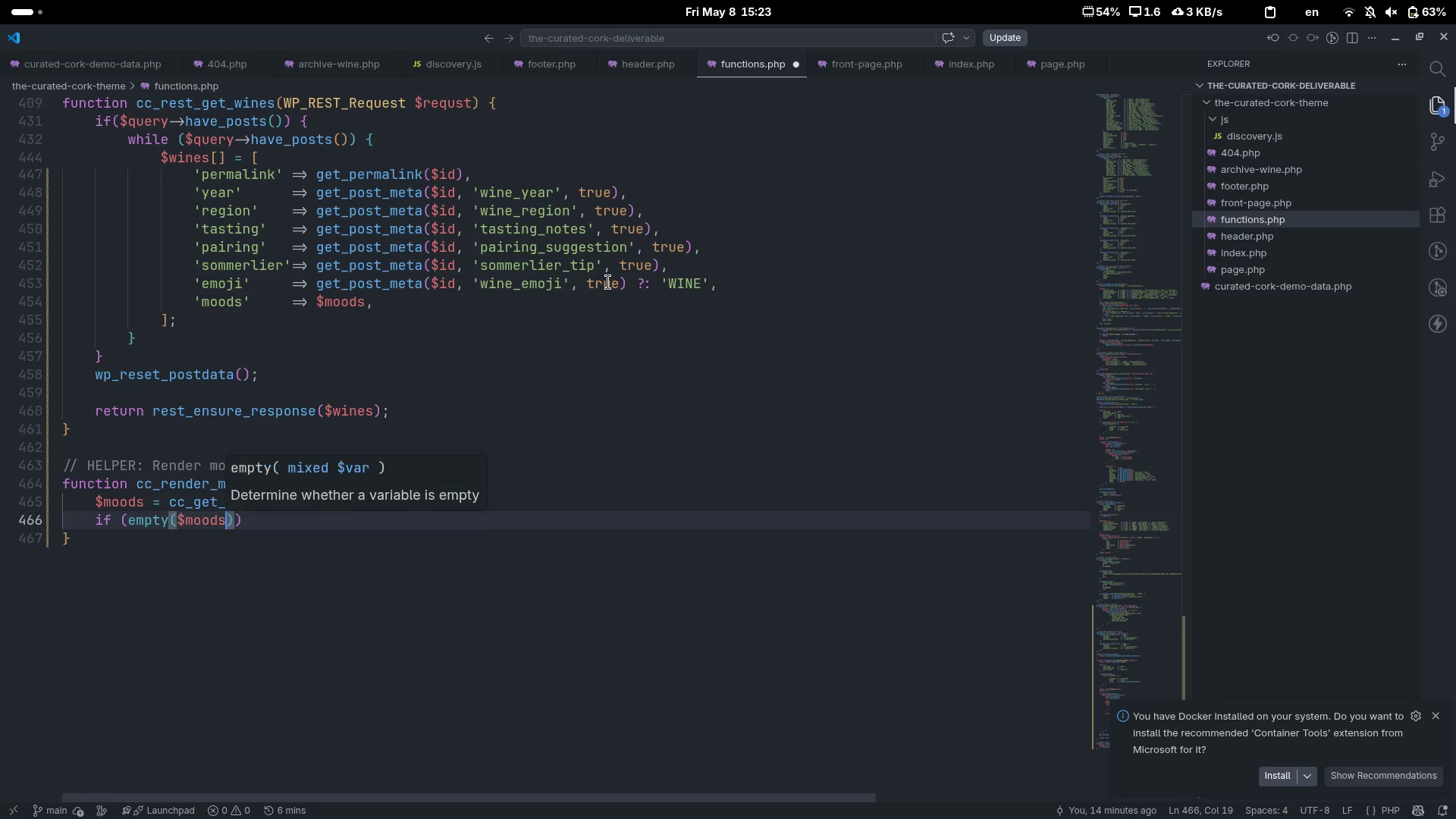 
key(Enter)
 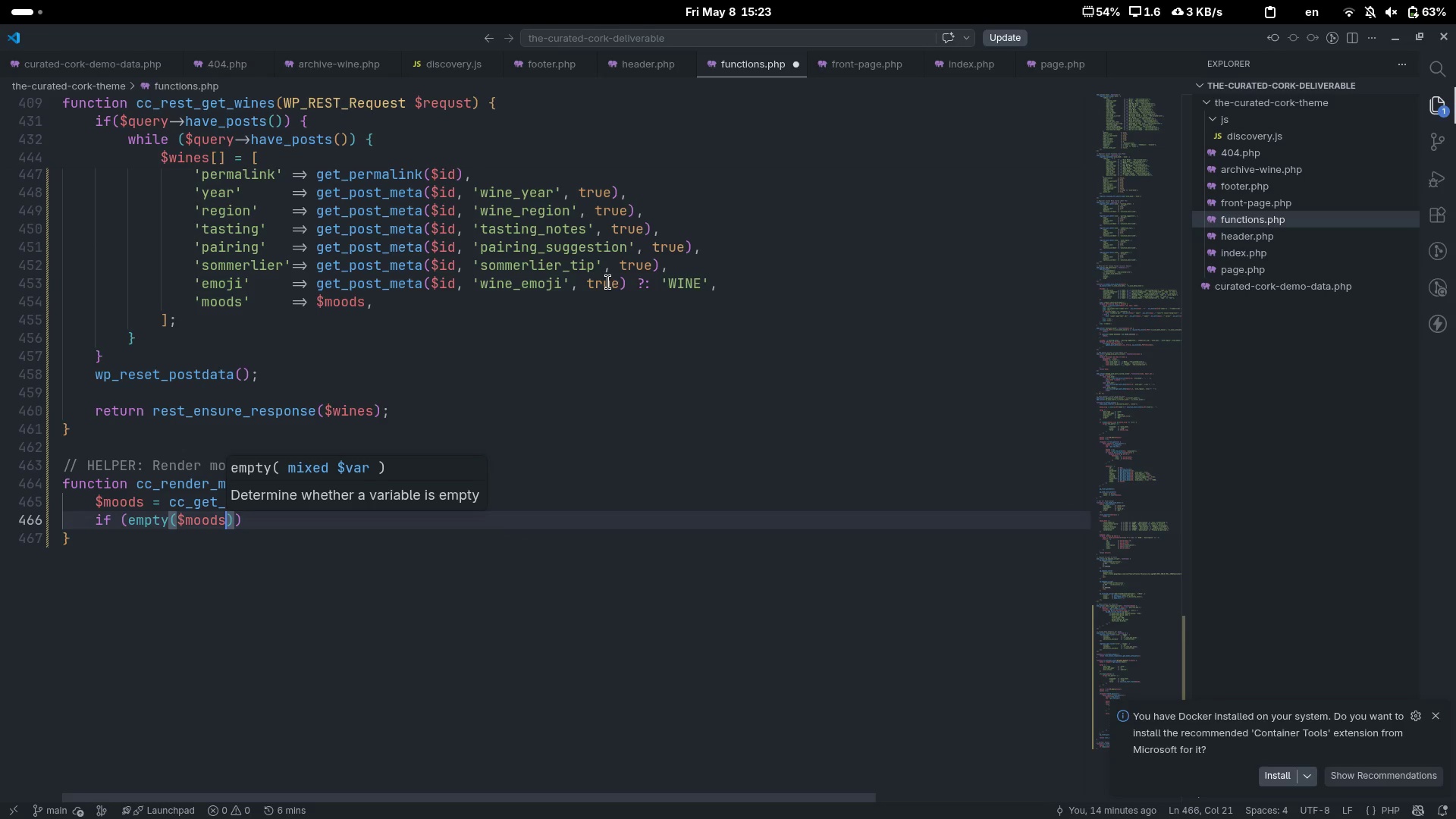 
key(ArrowRight)
 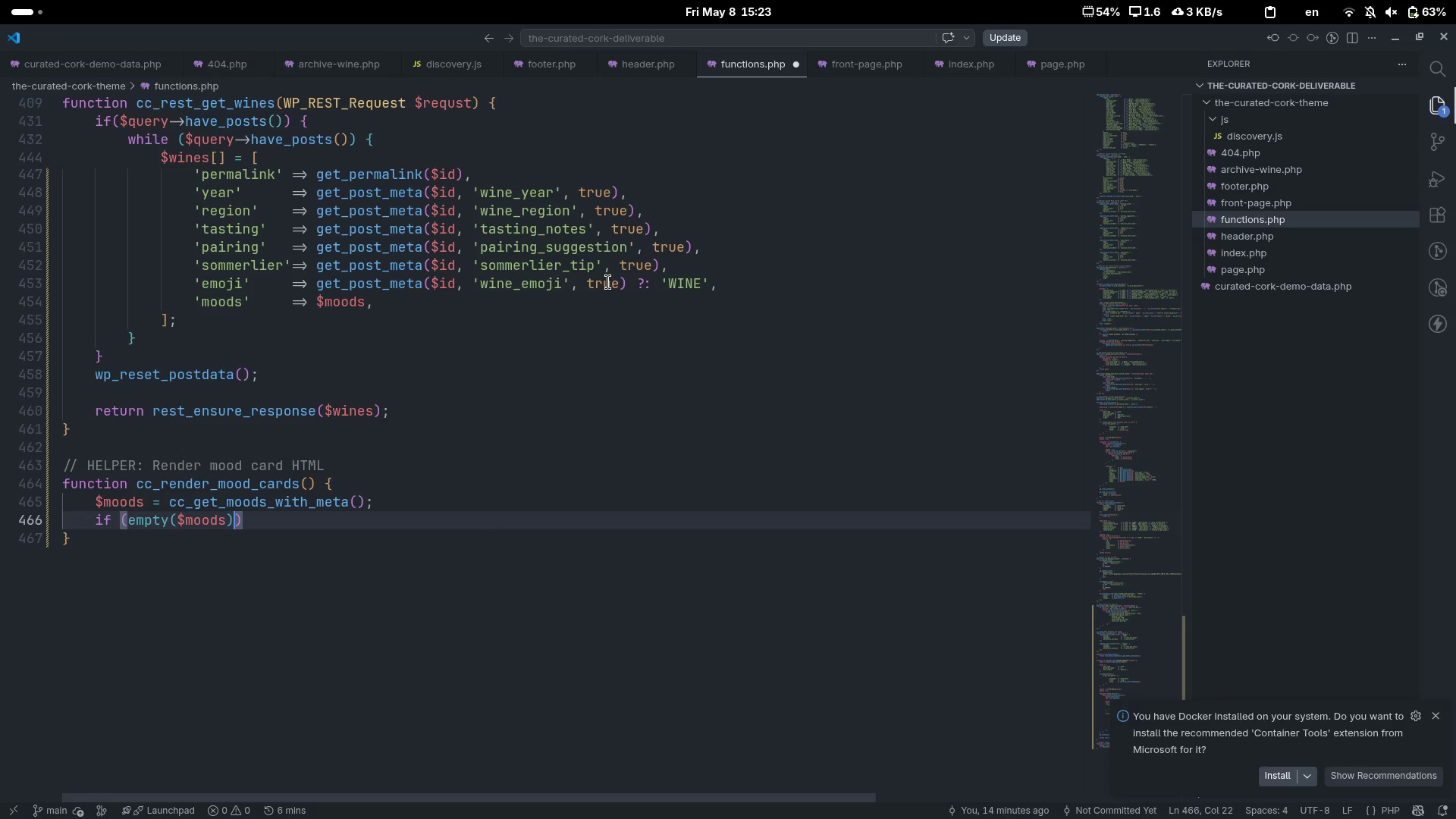 
key(ArrowRight)
 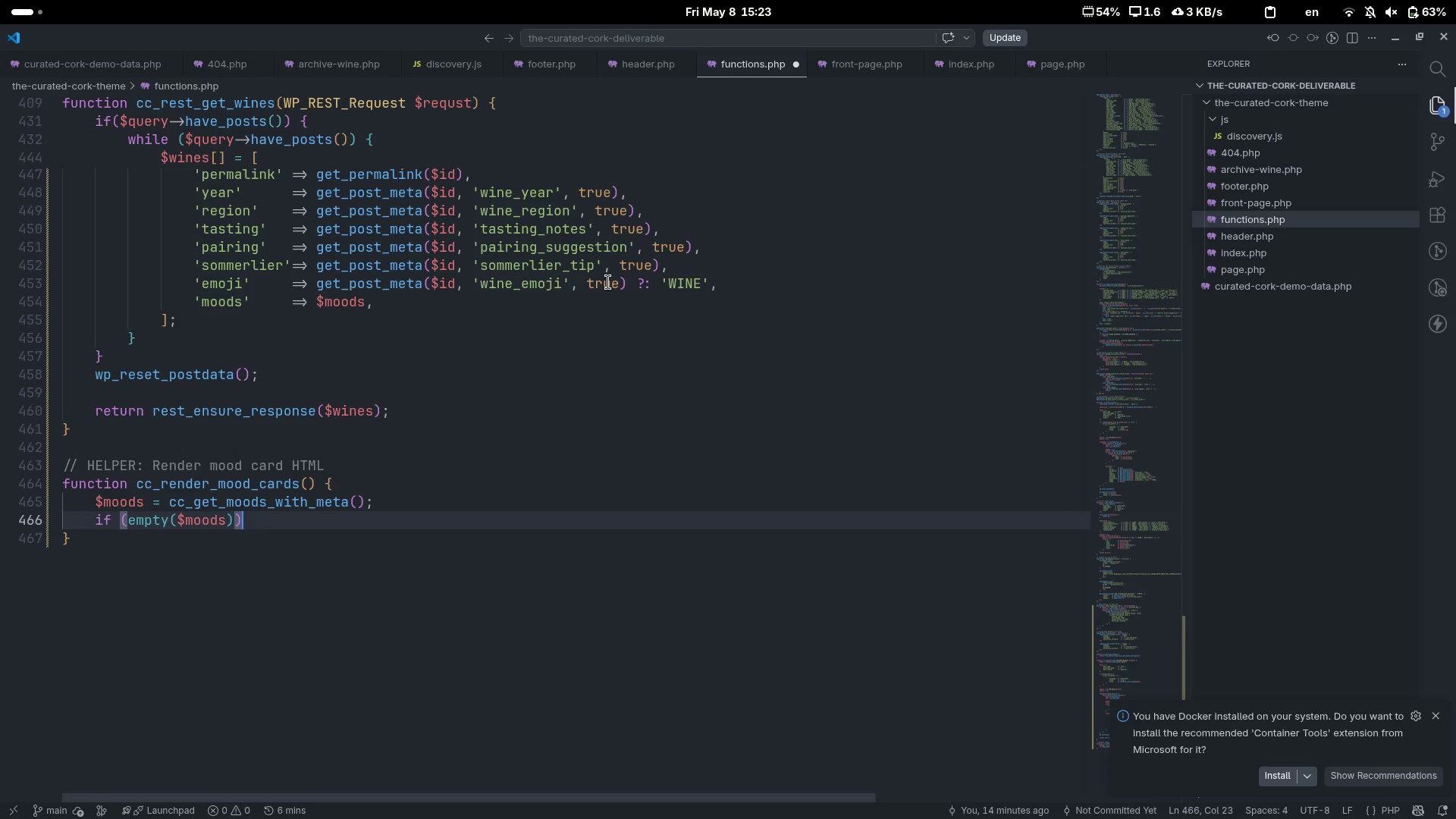 
key(Space)
 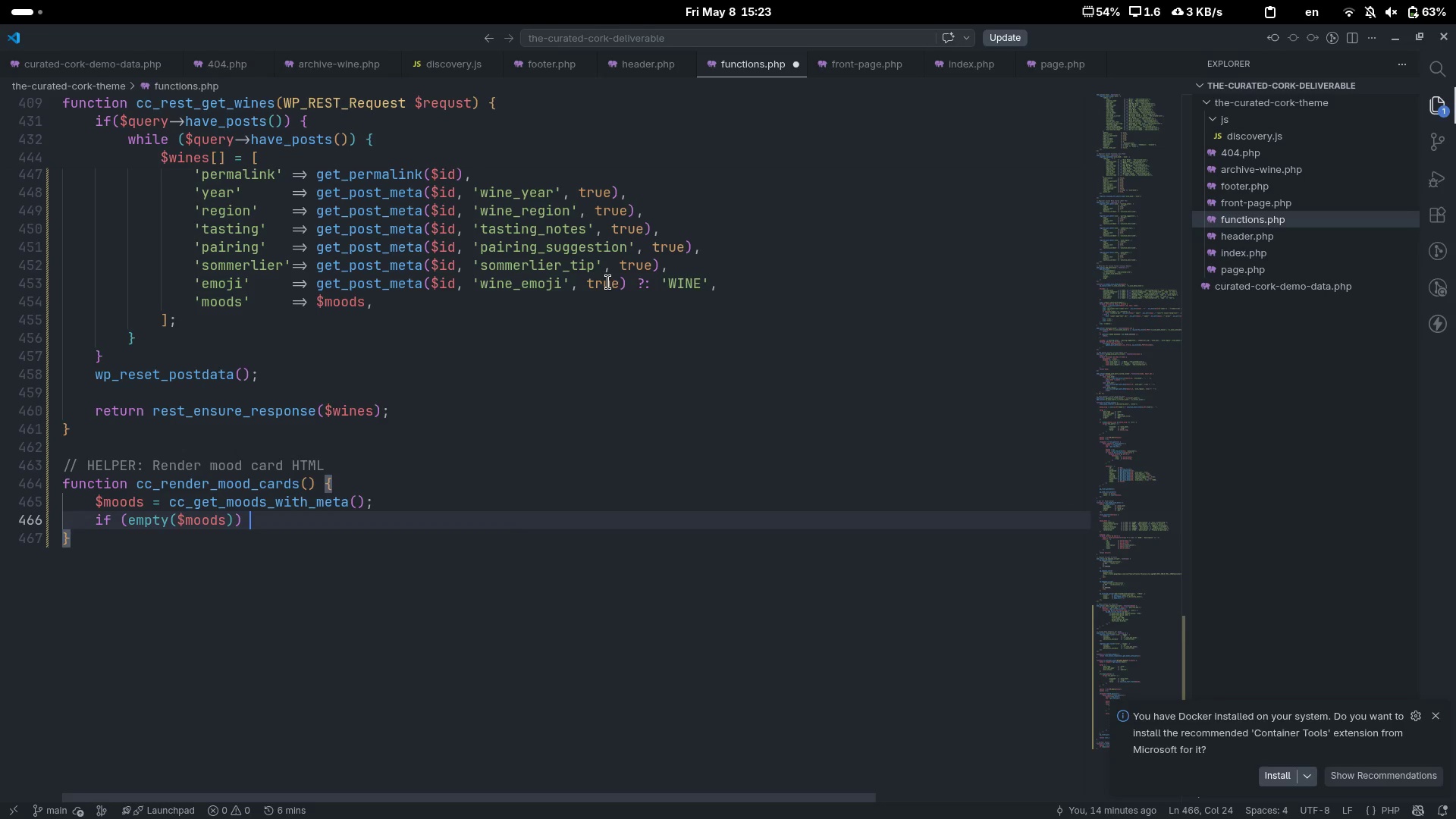 
key(Shift+ShiftLeft)
 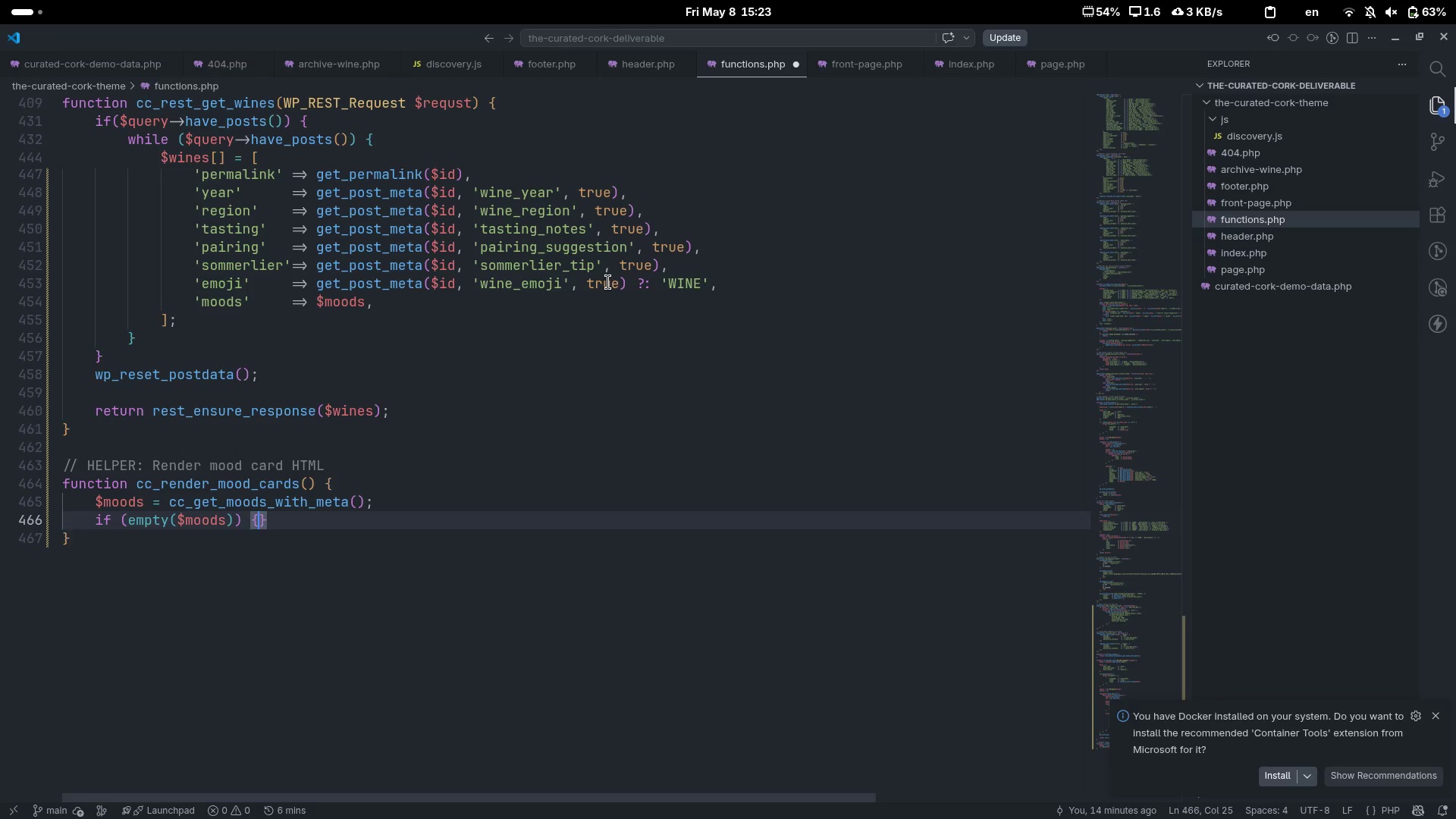 
key(Shift+BracketLeft)
 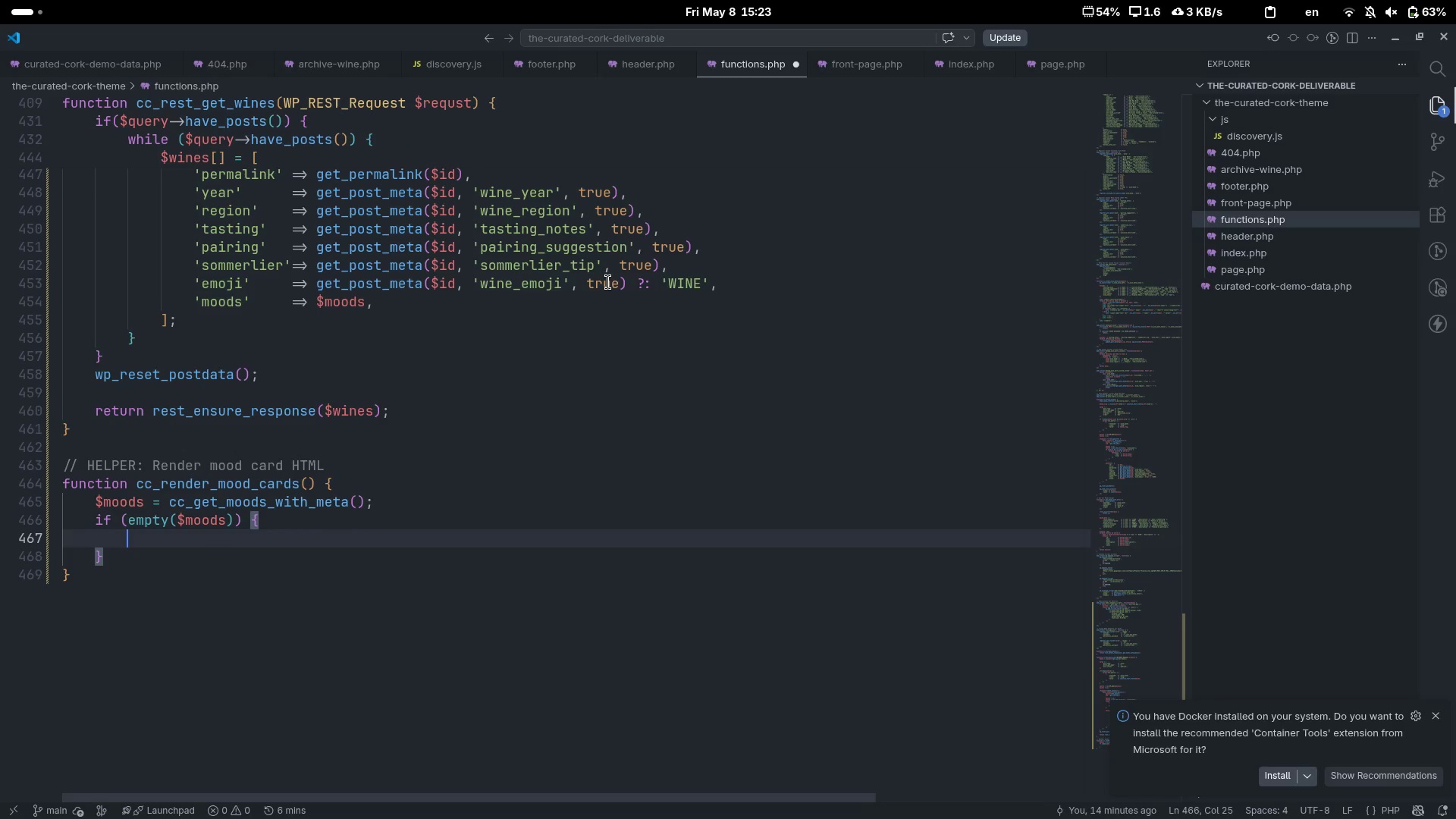 
key(Enter)
 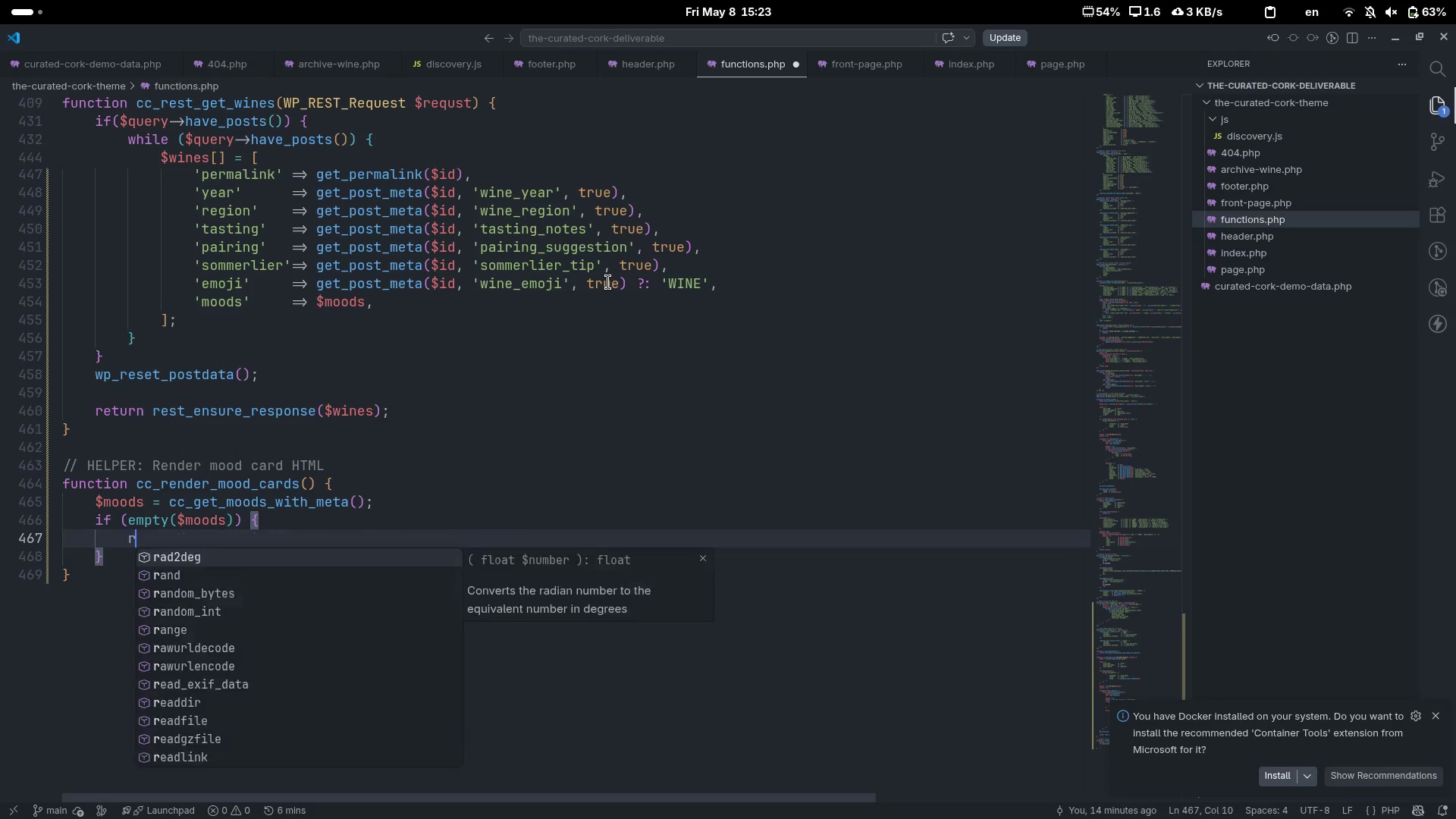 
type(return;)
 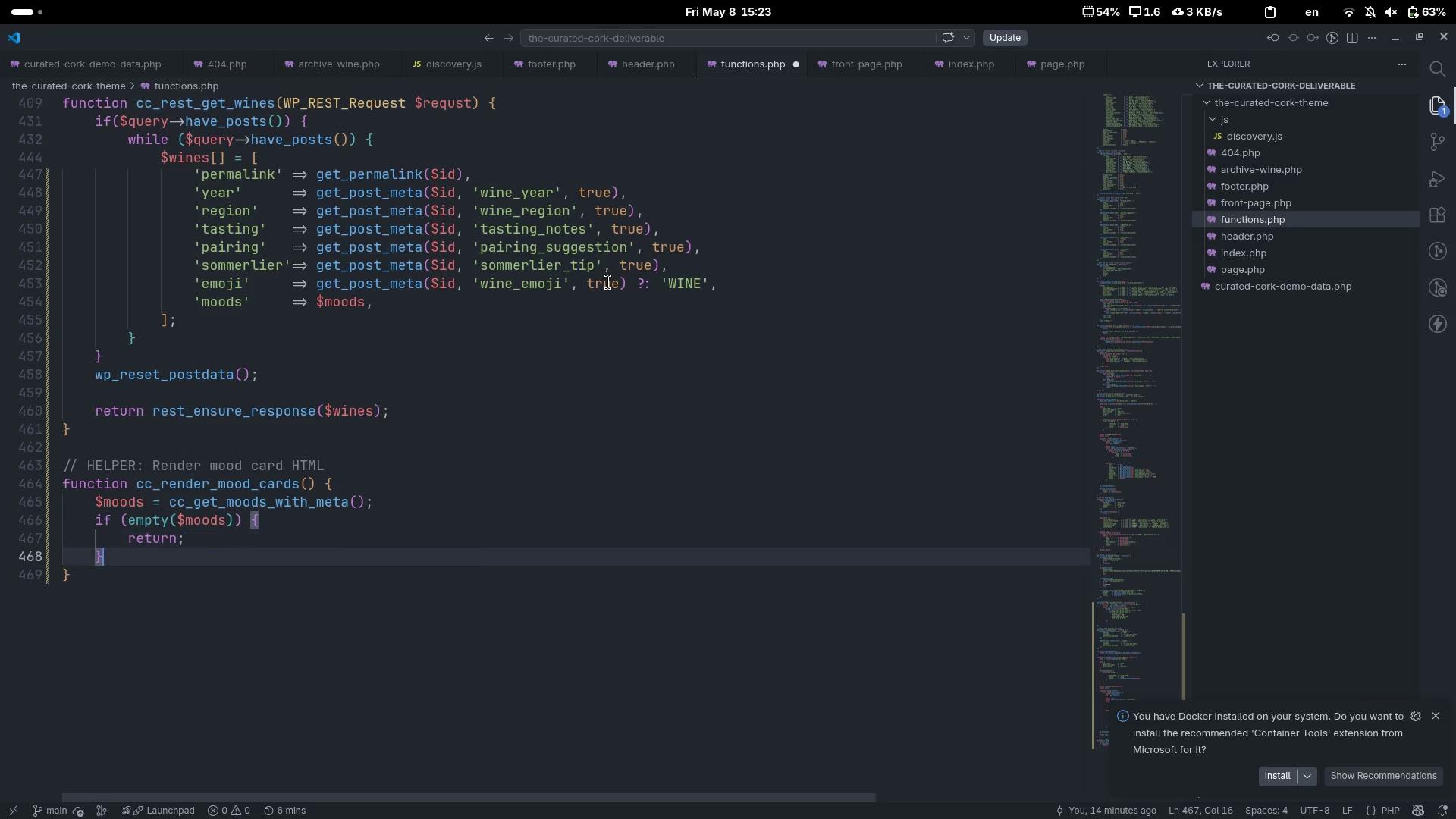 
key(ArrowDown)
 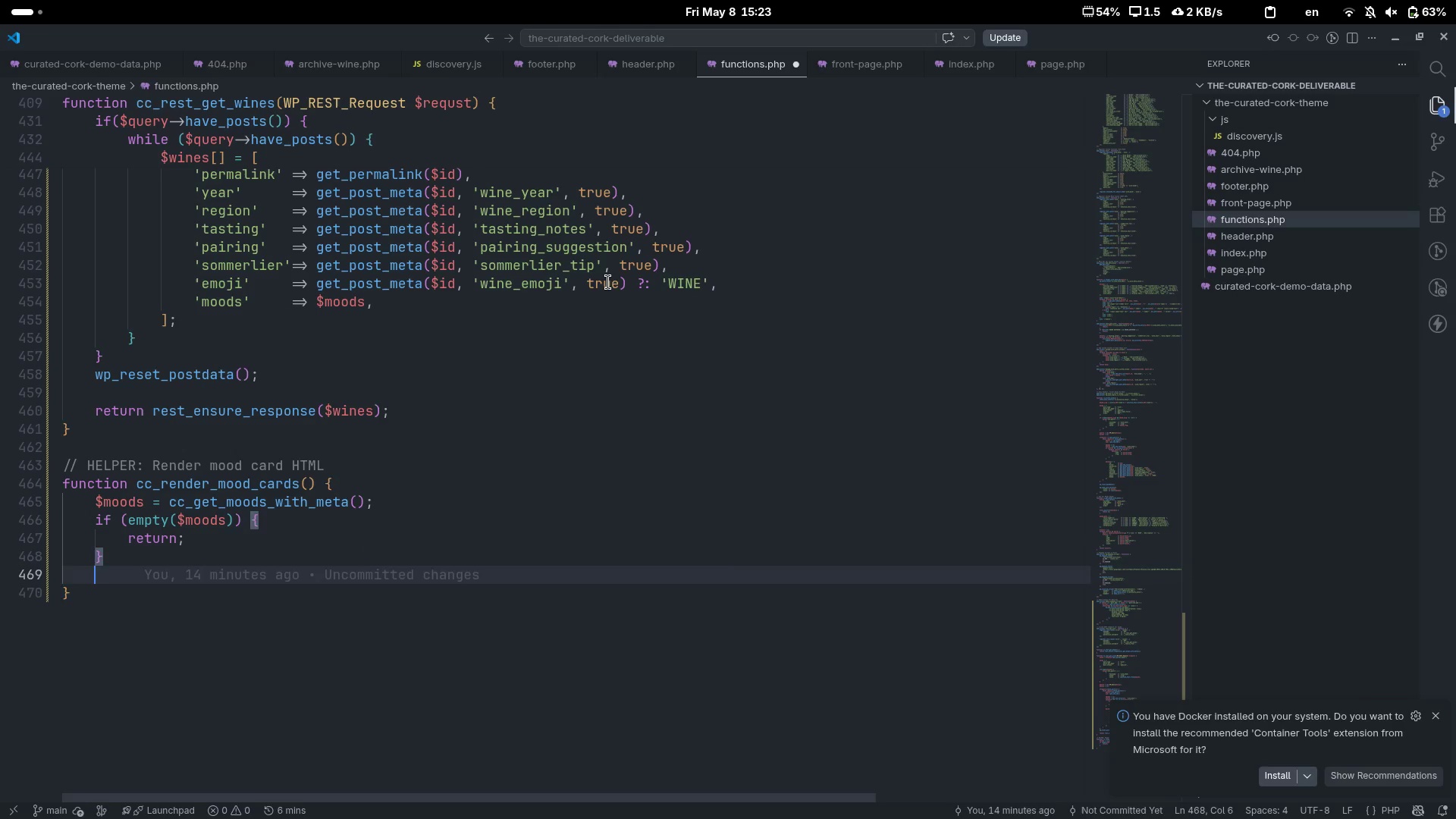 
key(Enter)
 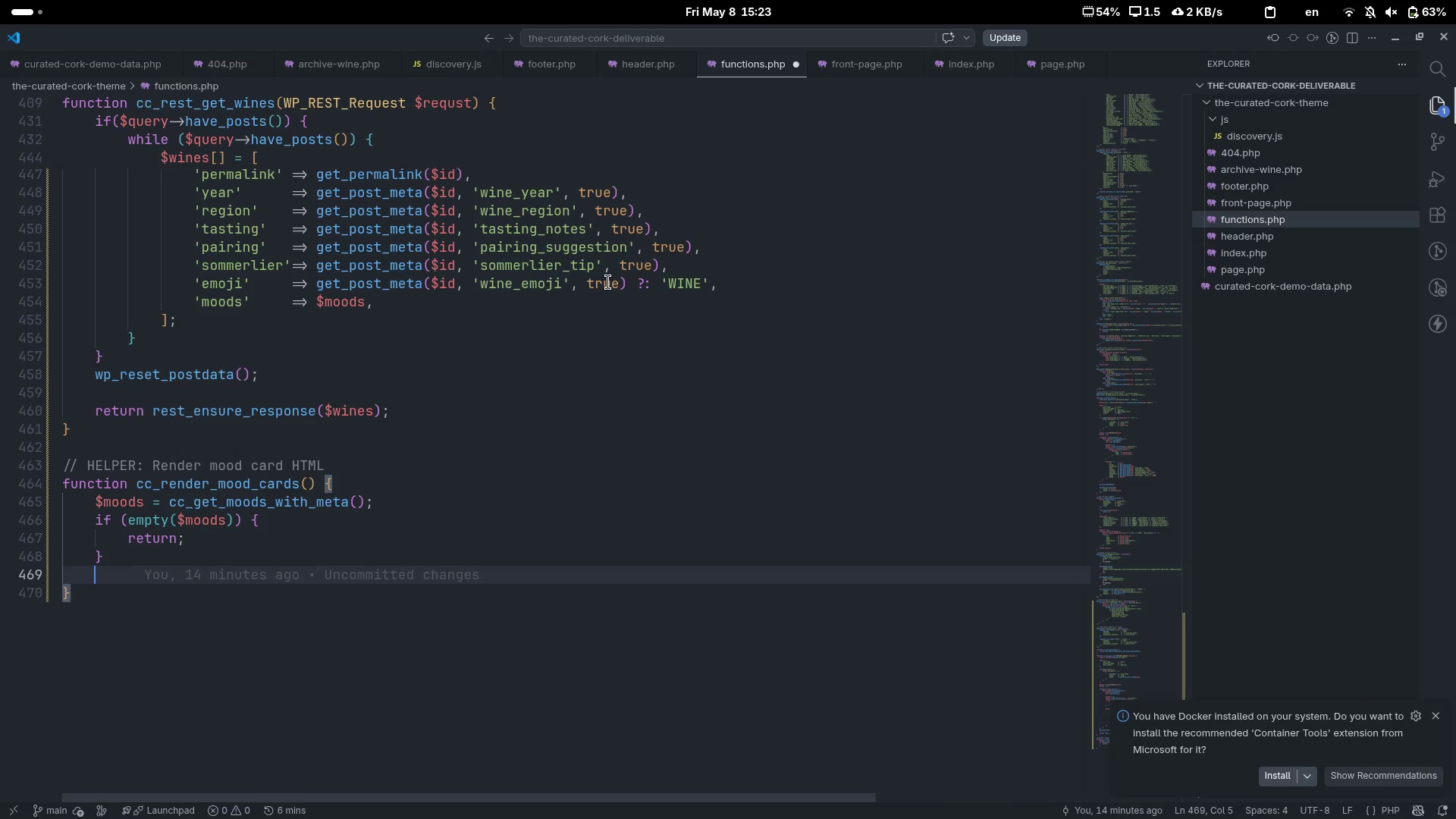 
key(Enter)
 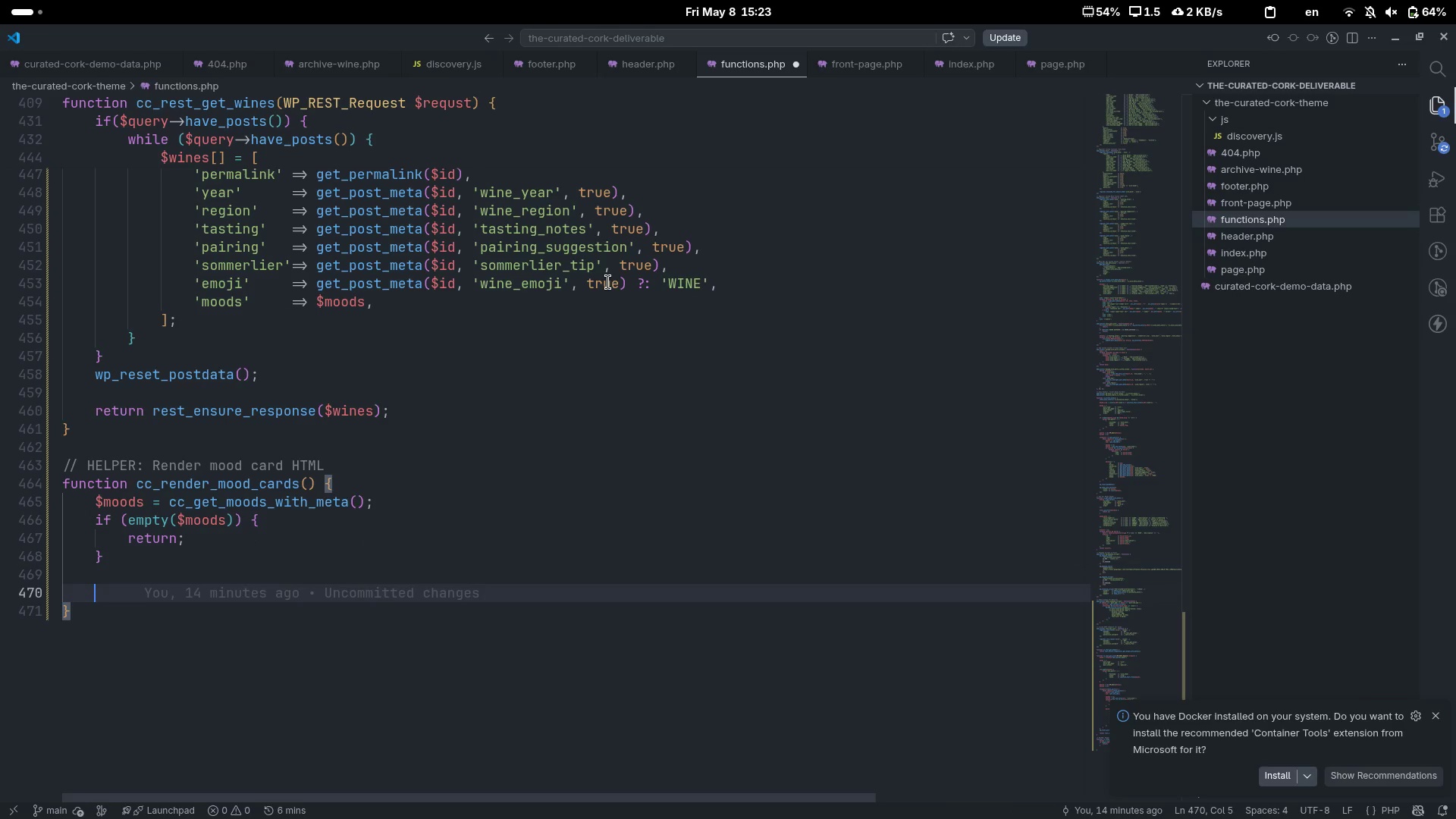 
type(eh)
key(Backspace)
type(cho '<>)
 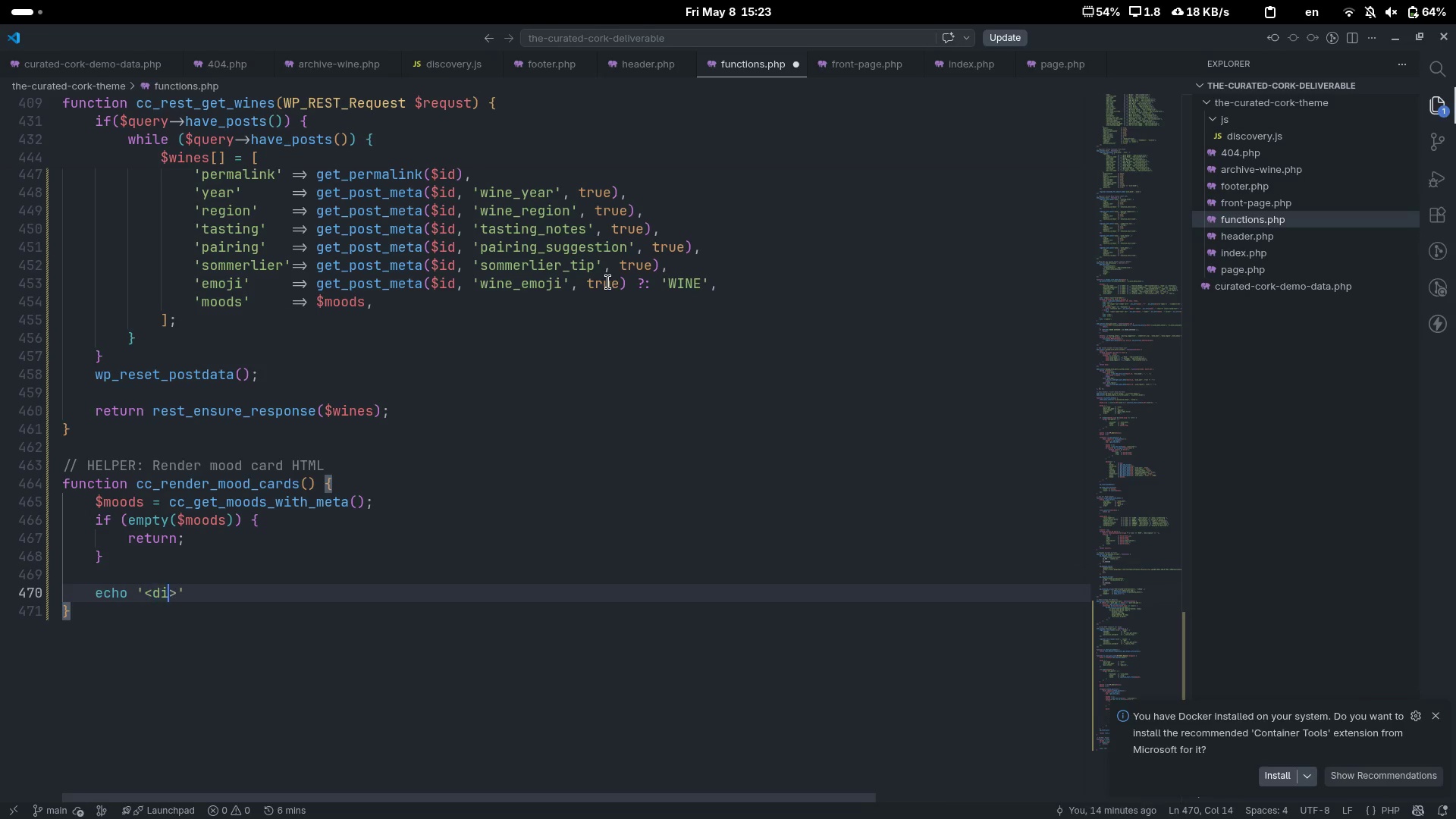 
 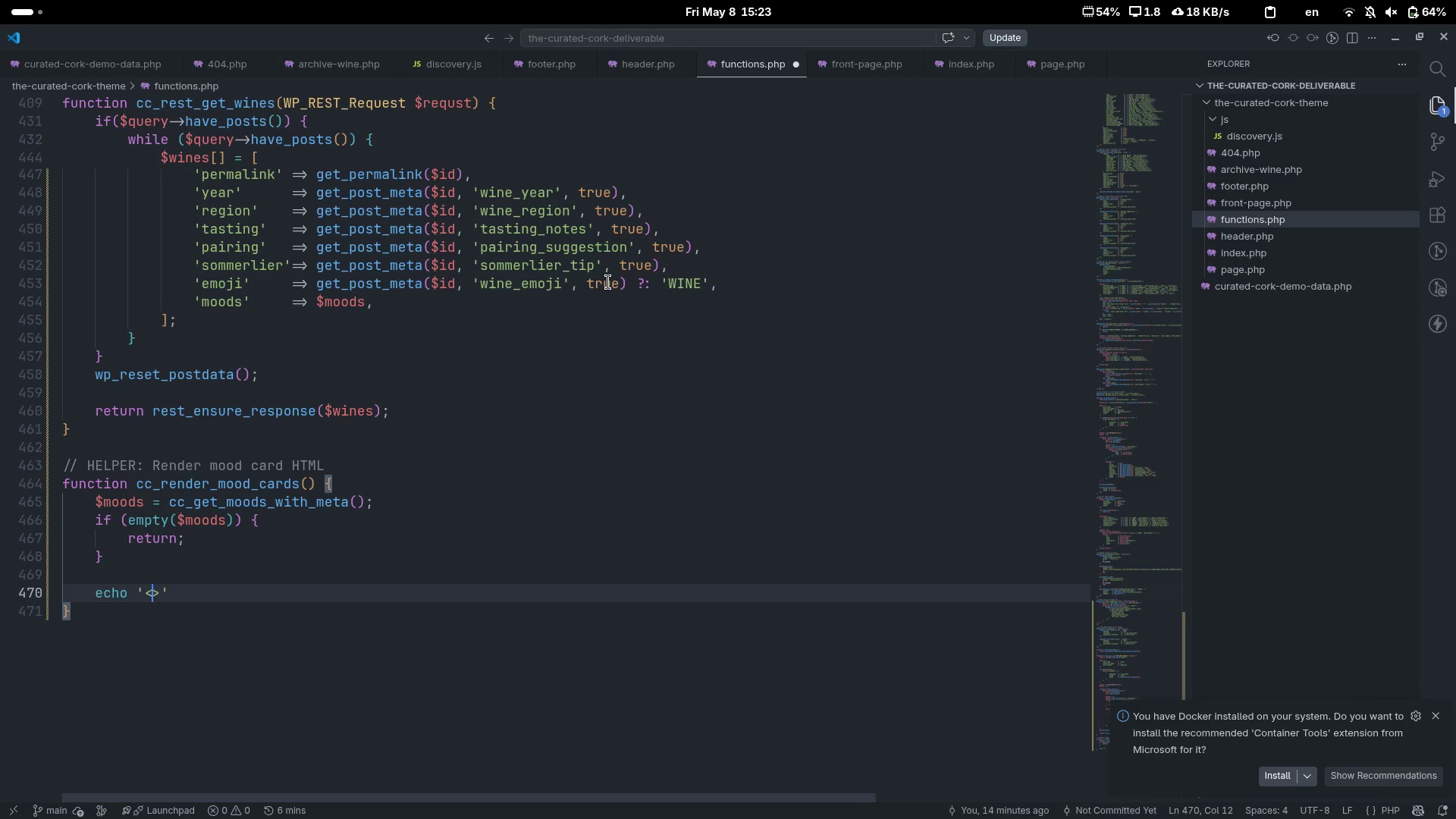 
key(ArrowLeft)
 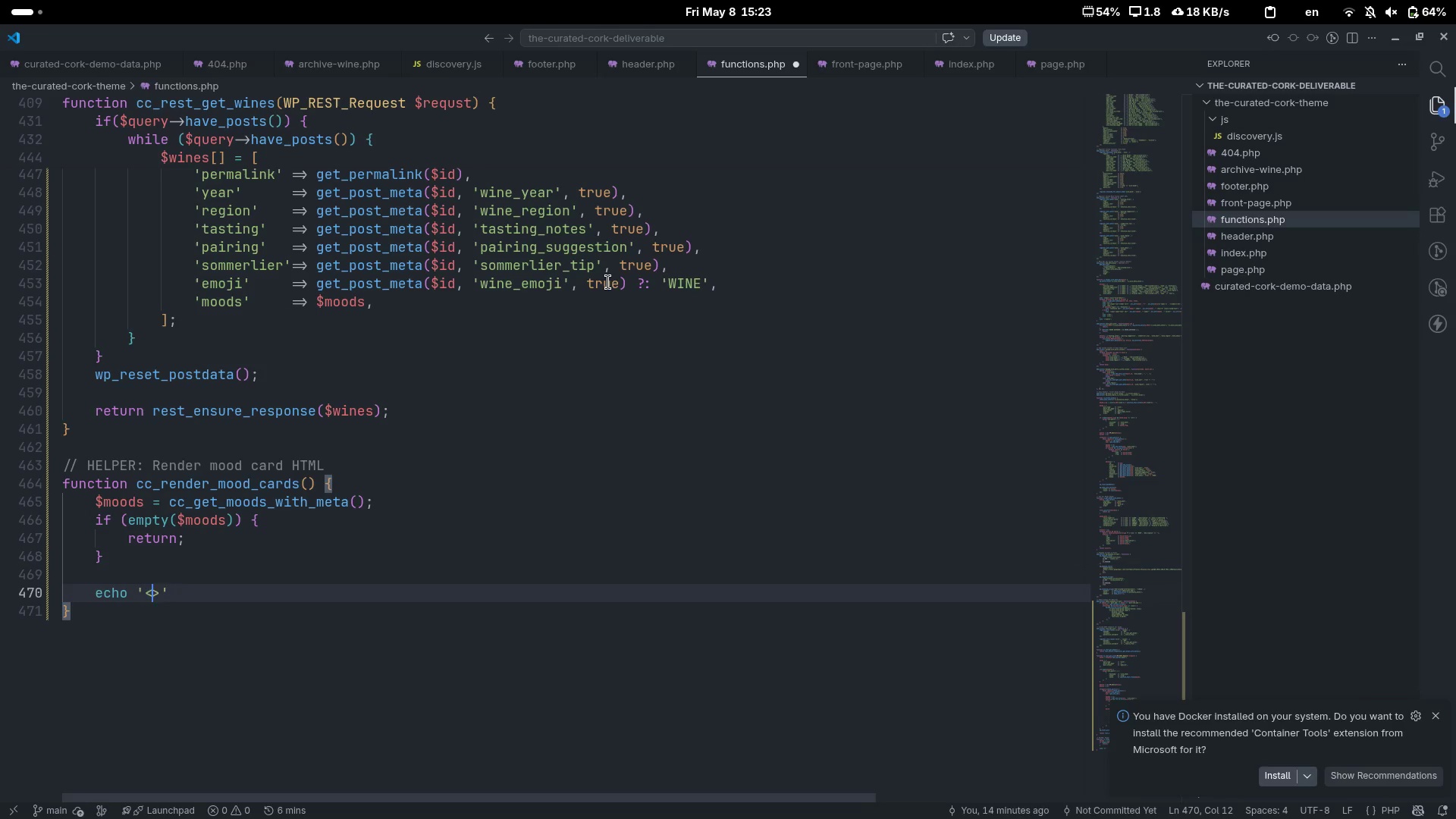 
type(div class++)
key(Backspace)
key(Backspace)
type('')
key(Backspace)
key(Backspace)
type(="")
 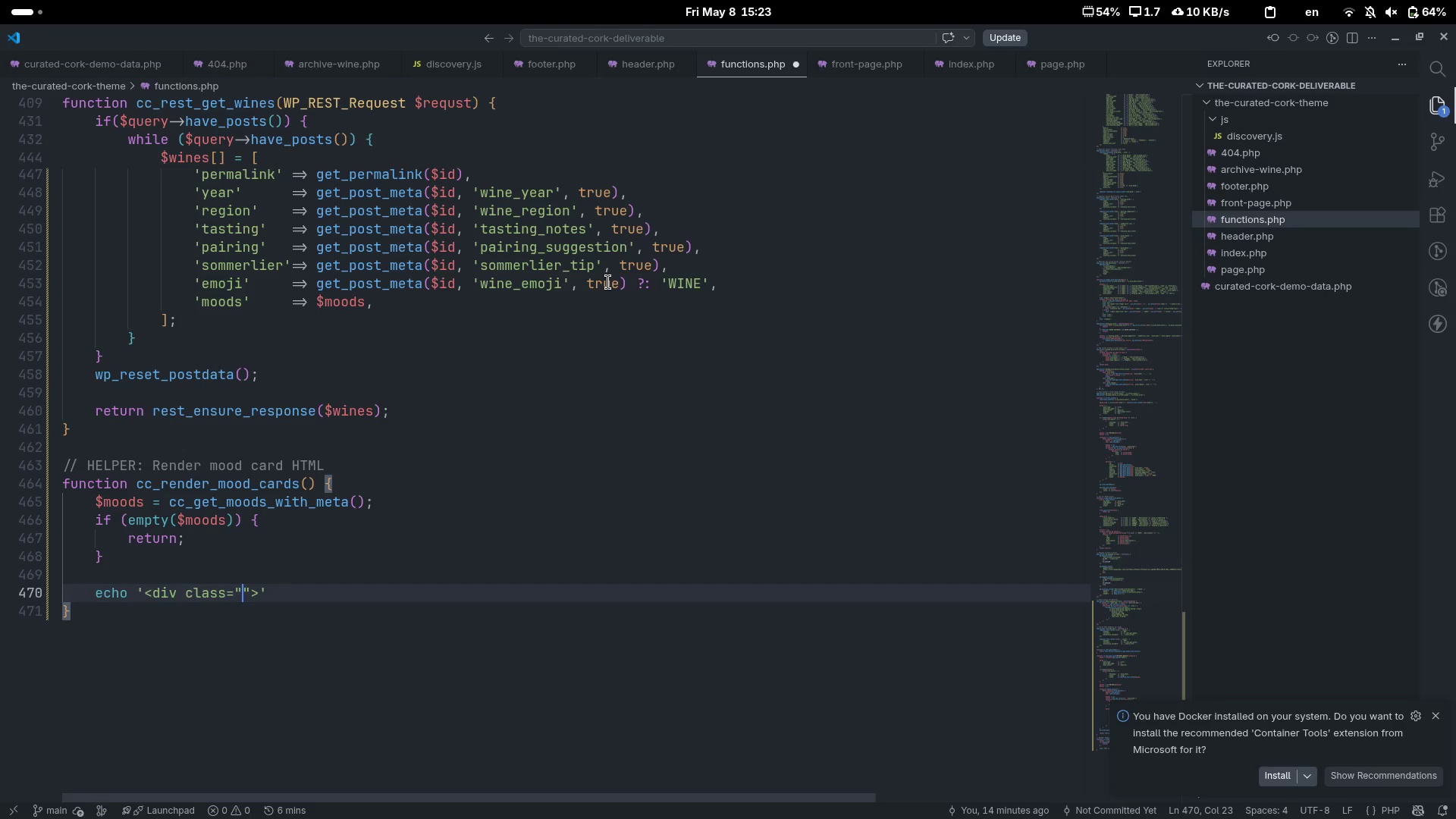 
 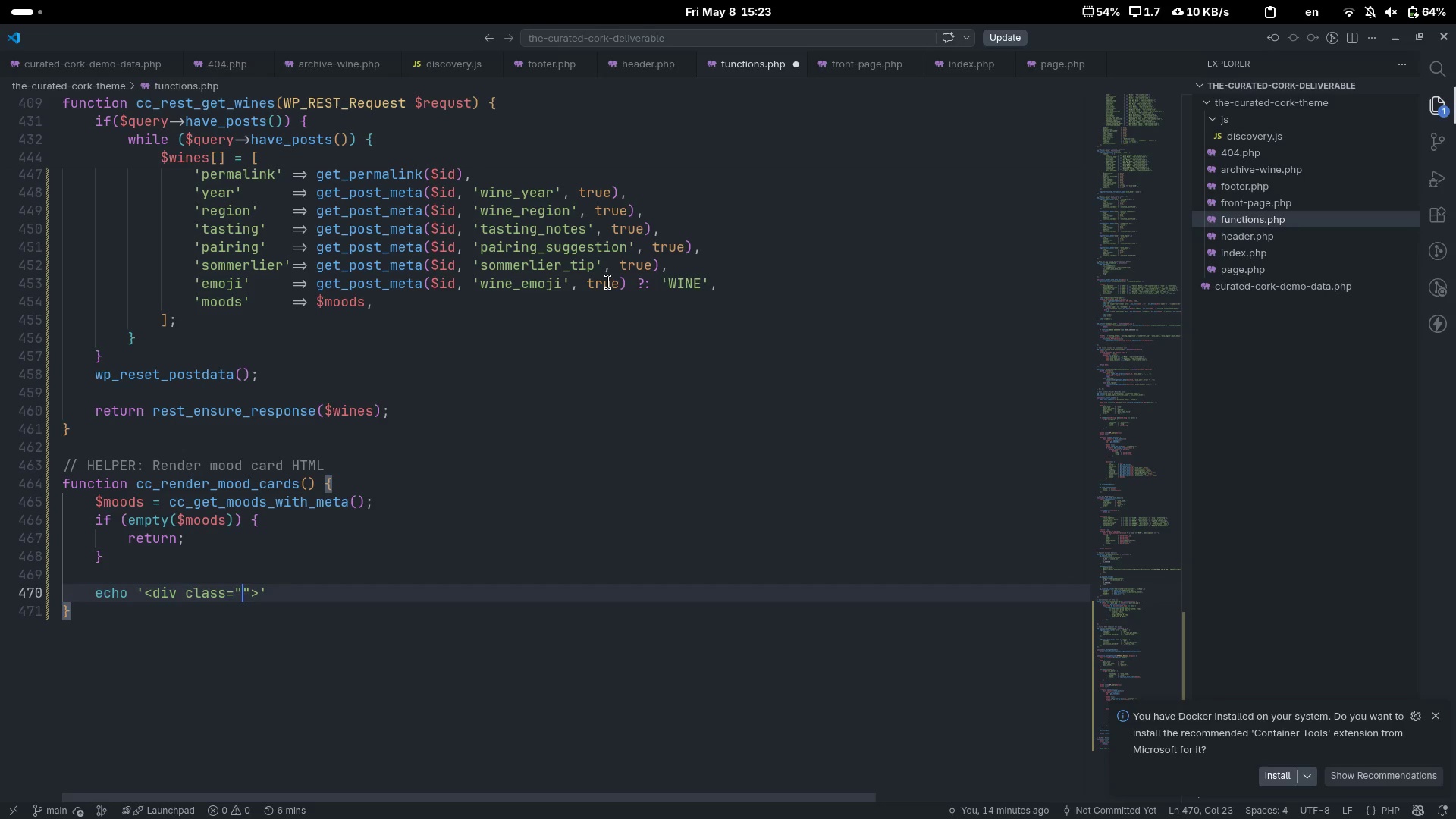 
key(ArrowLeft)
 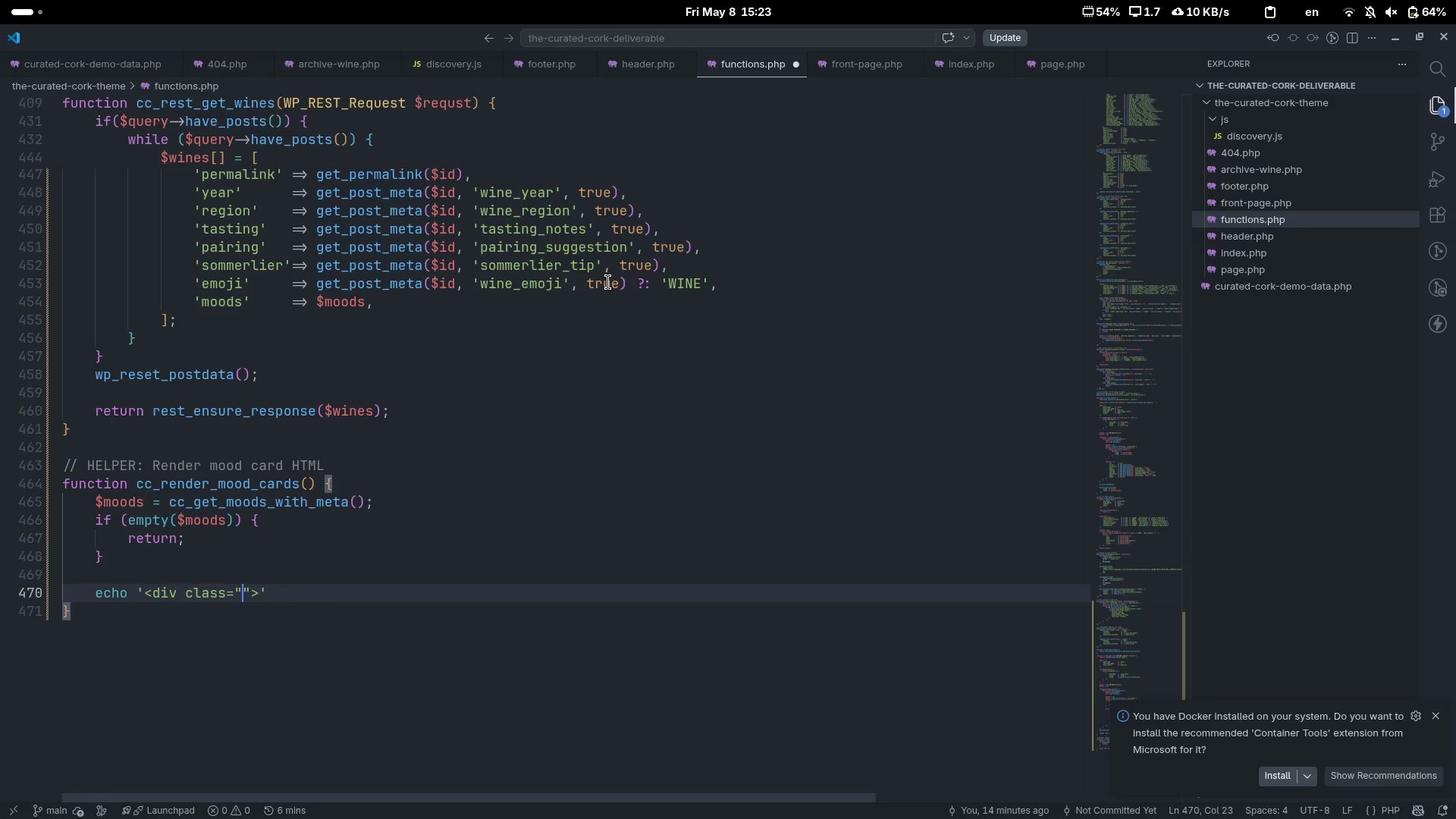 
type(cc-mood-grip)
key(Backspace)
type(d)
 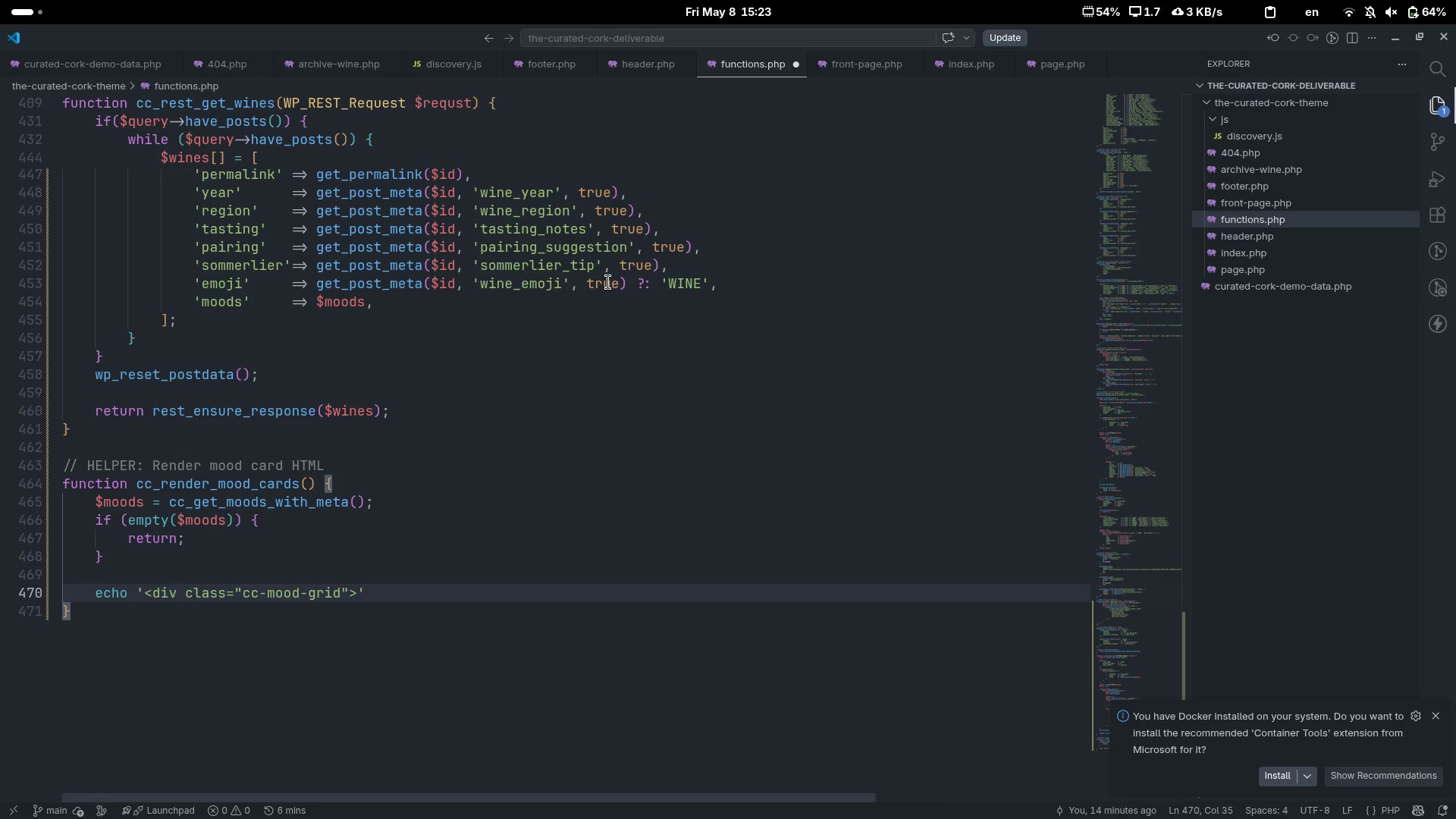 
key(Control+ControlLeft)
 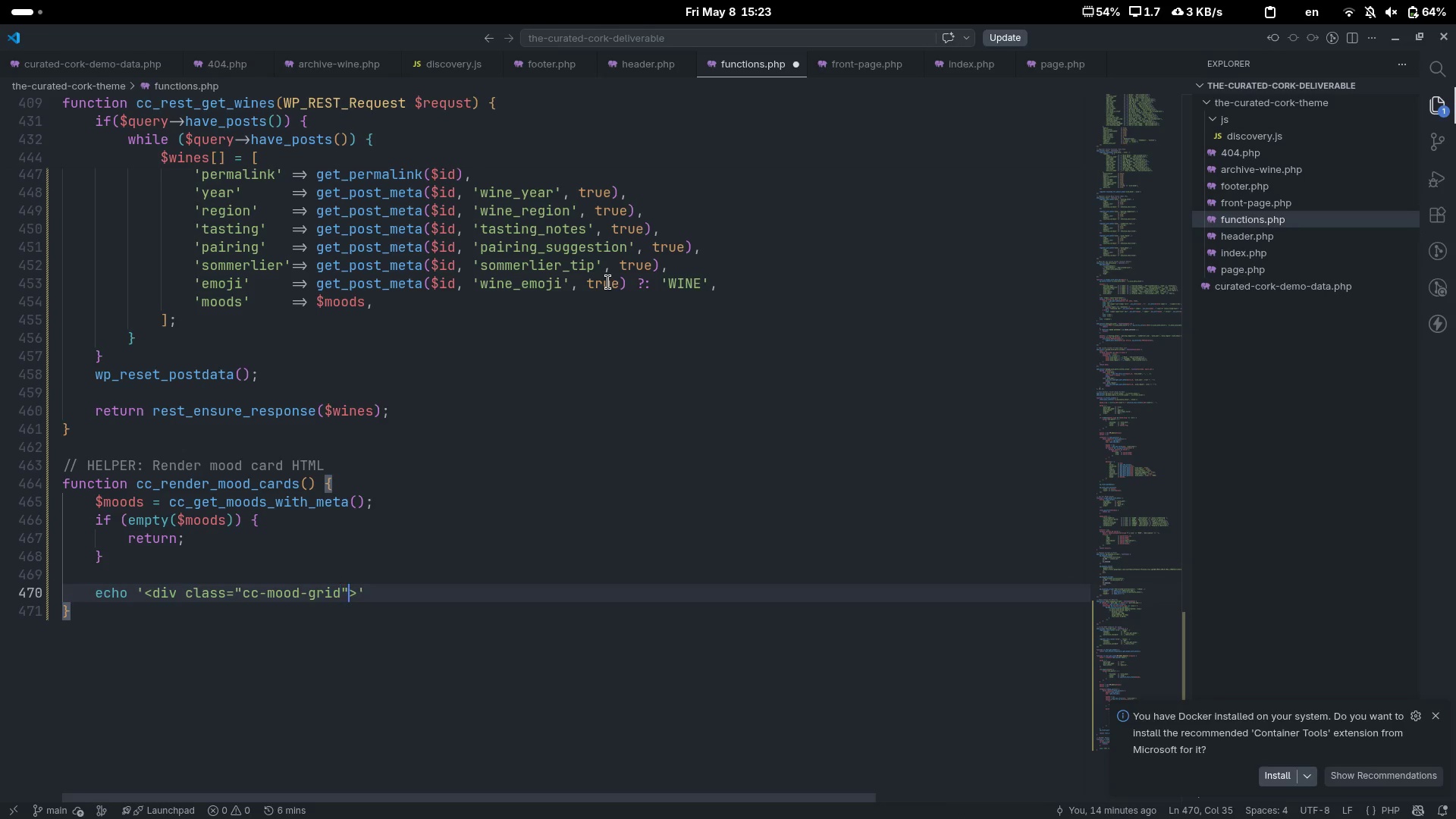 
key(ArrowRight)
 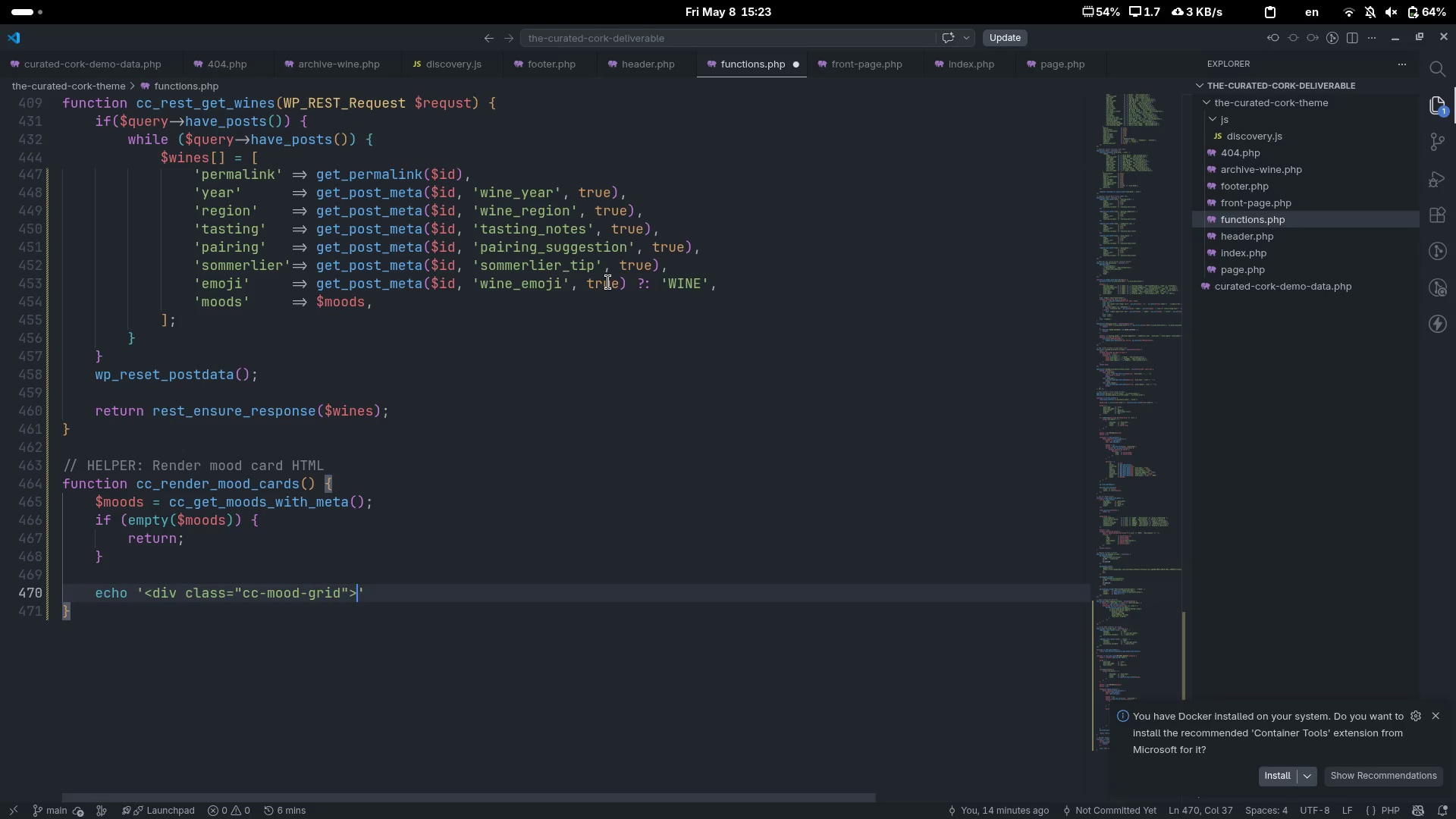 
key(ArrowRight)
 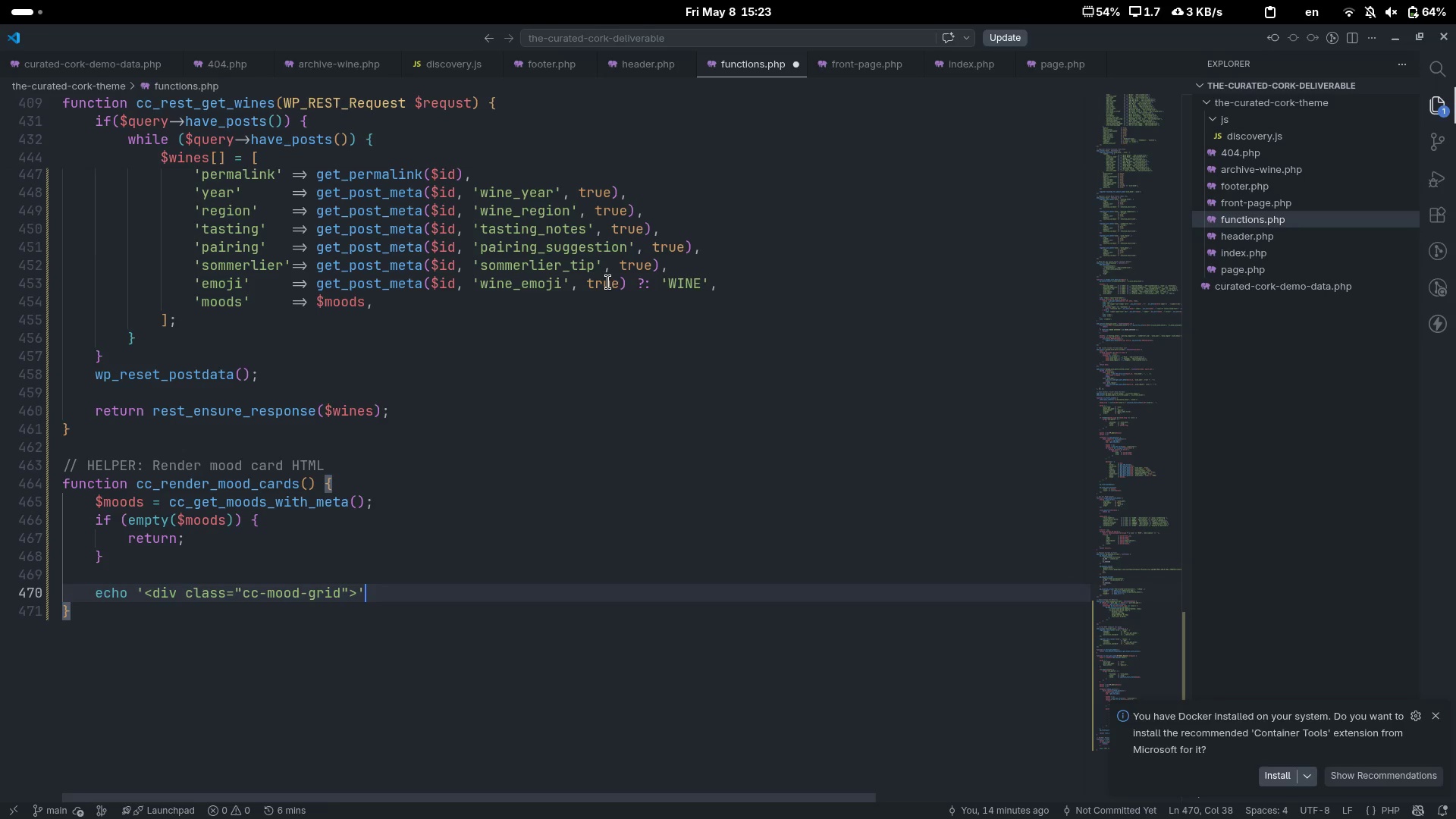 
key(ArrowRight)
 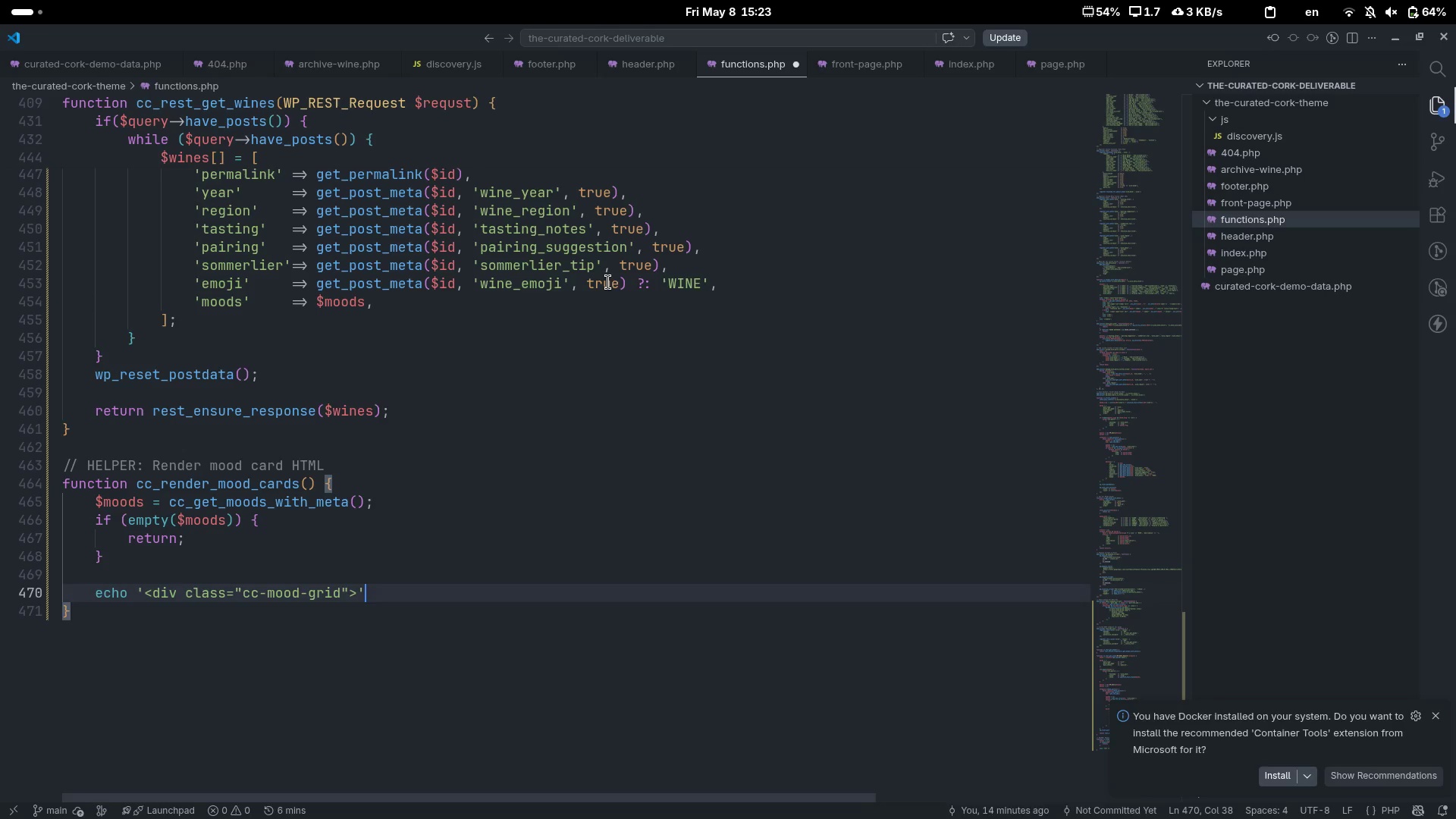 
key(Semicolon)
 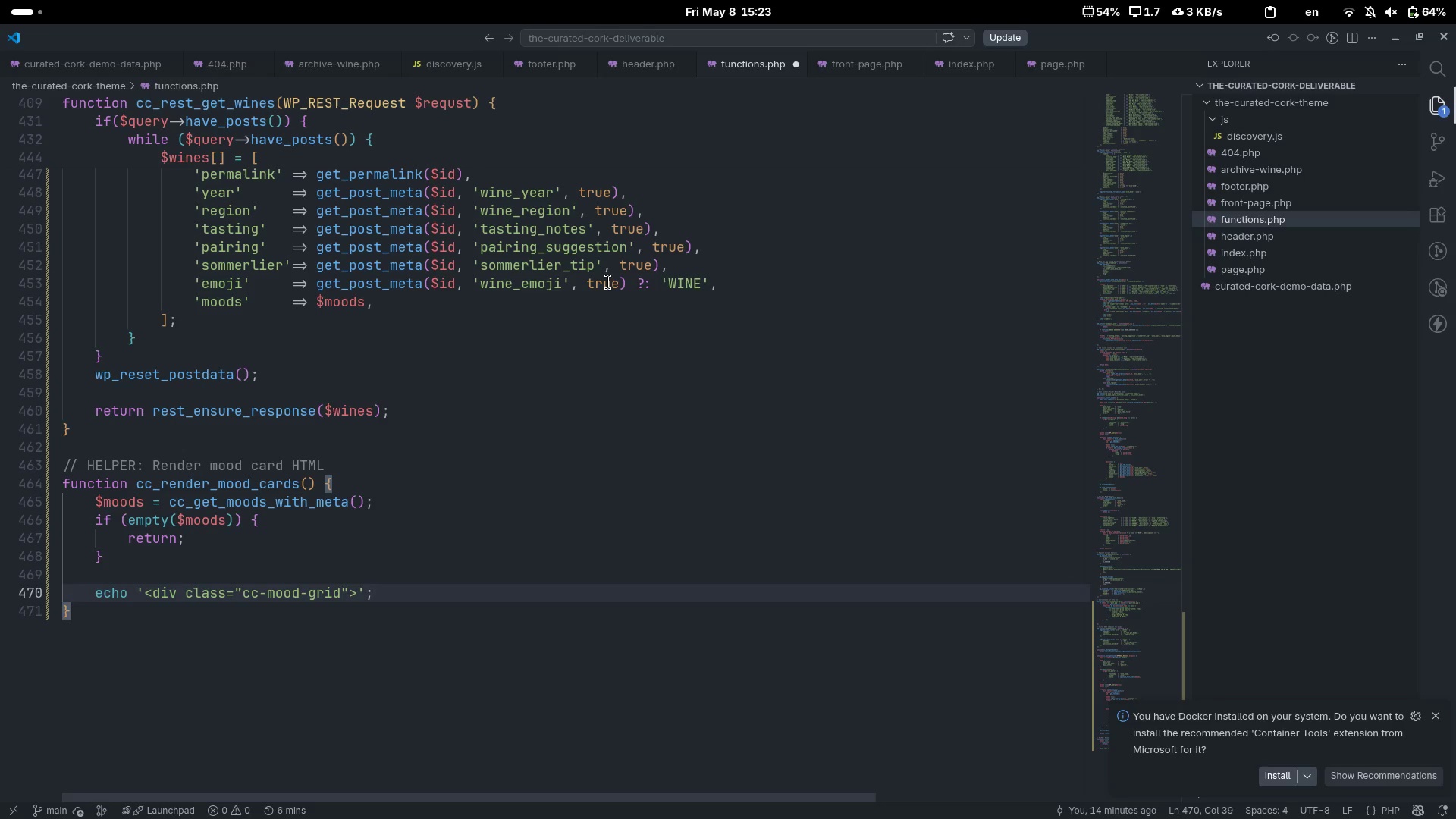 
key(Enter)
 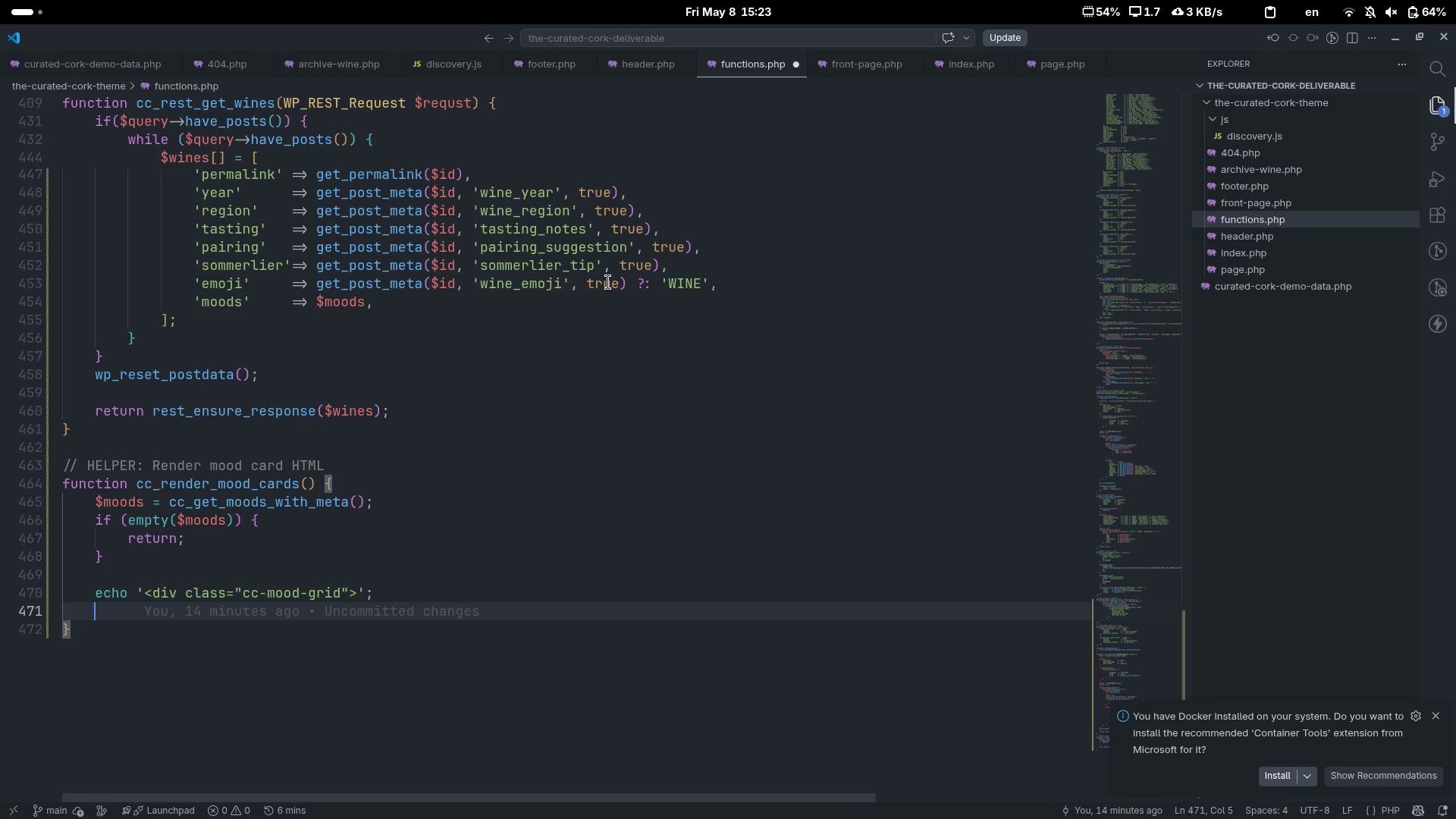 
type(foreac)
key(Tab)
type( ($moods as $mood)
 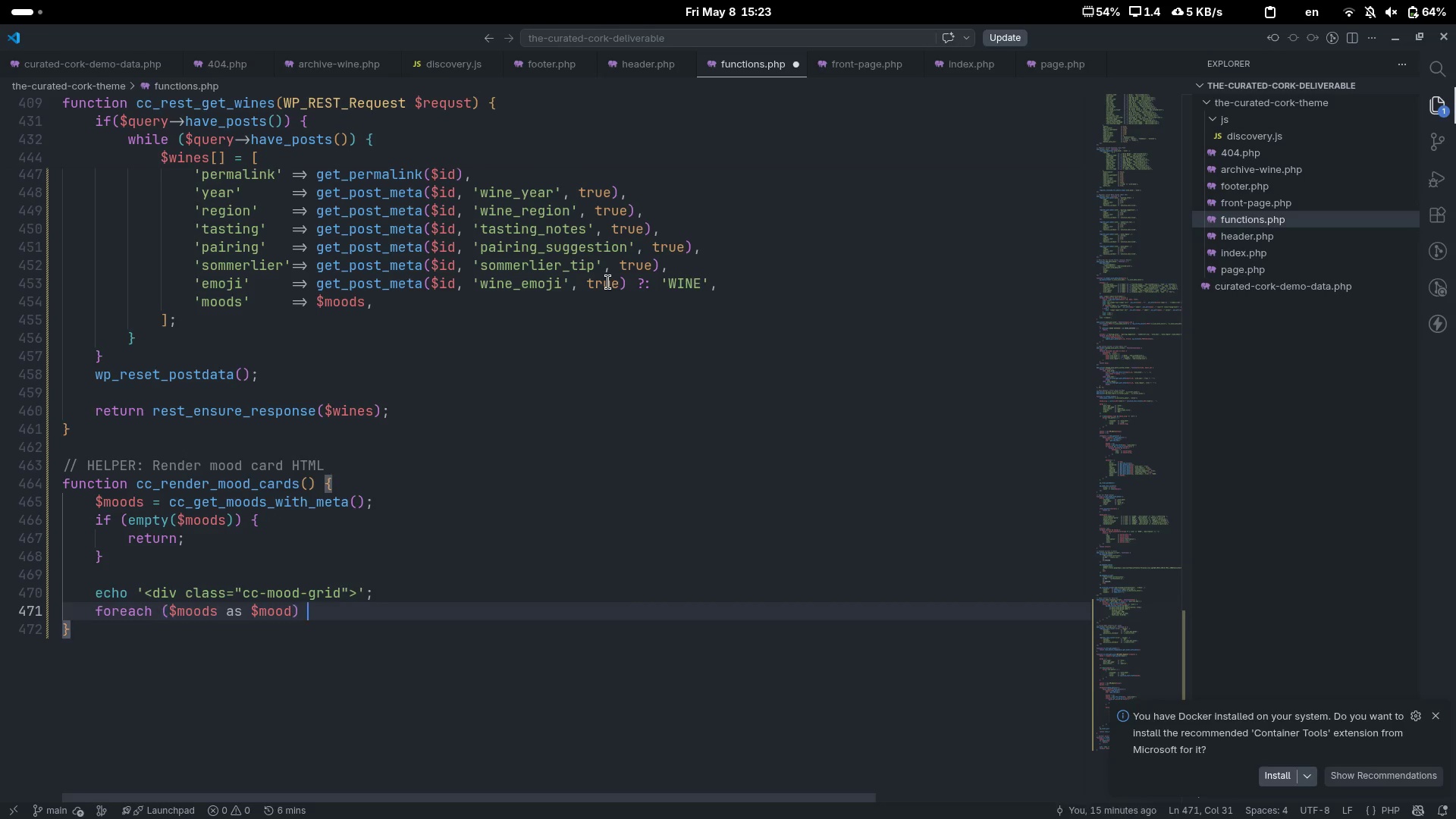 
 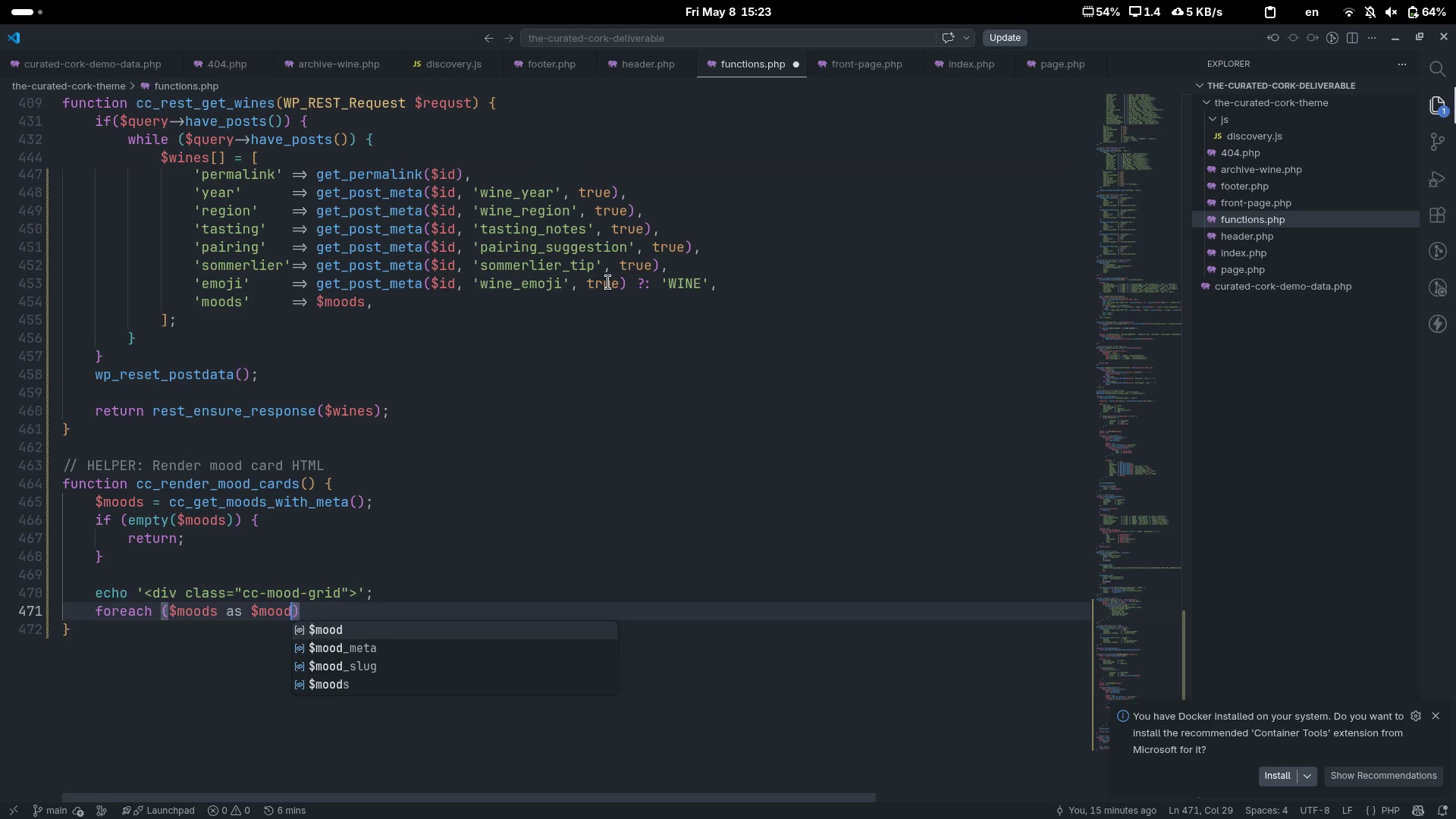 
key(ArrowRight)
 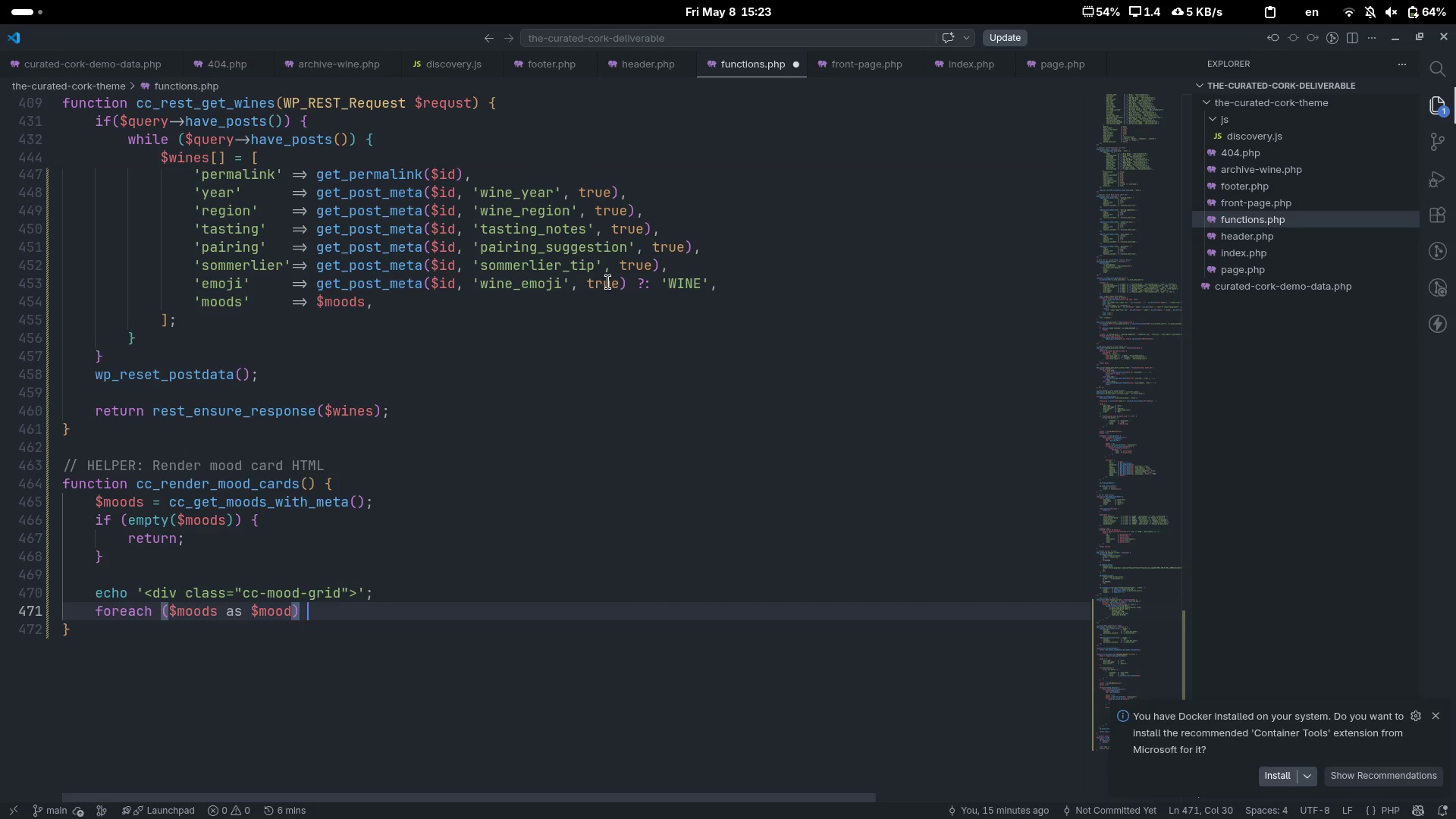 
key(Space)
 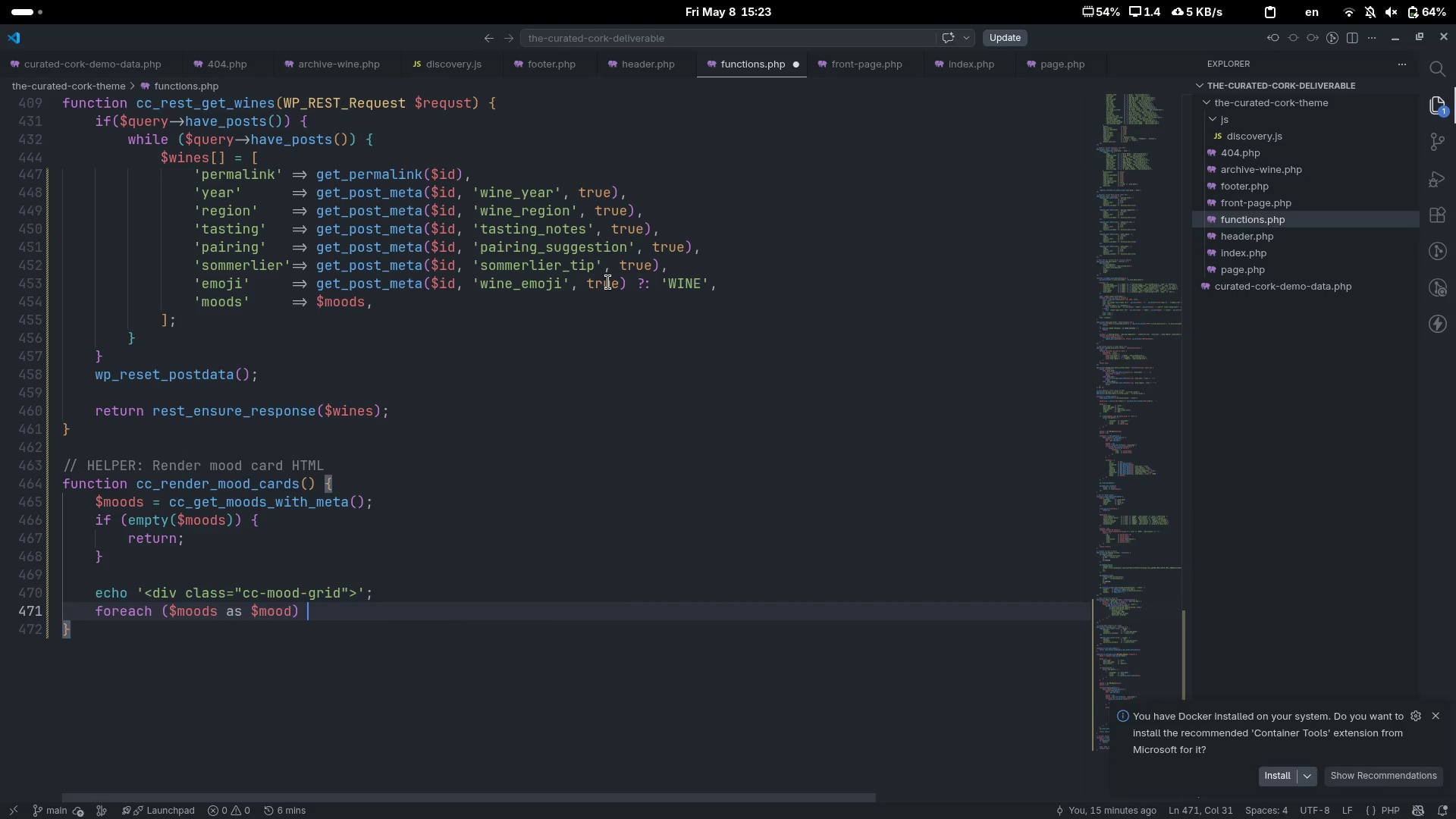 
key(Shift+ShiftLeft)
 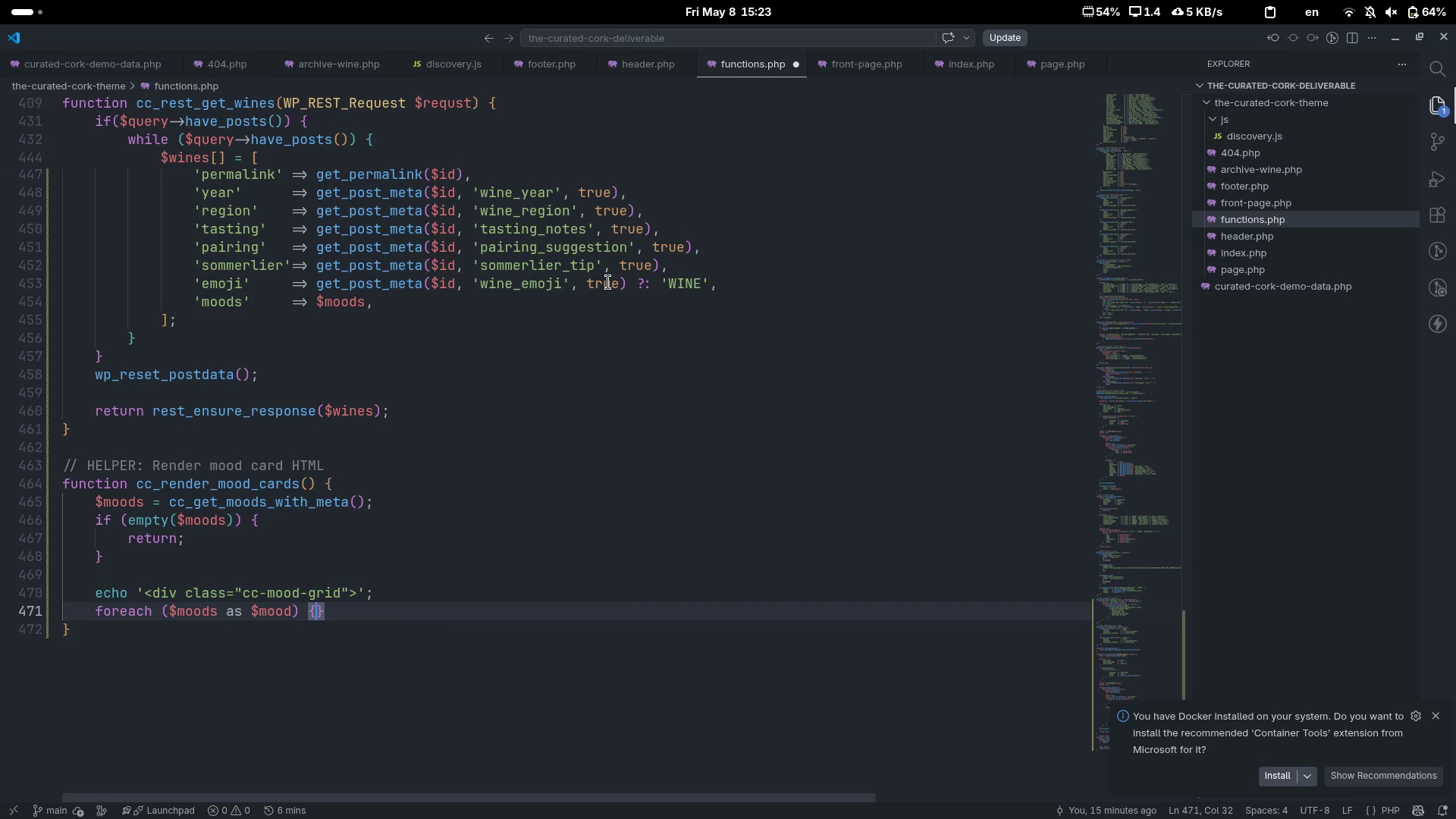 
key(Shift+BracketLeft)
 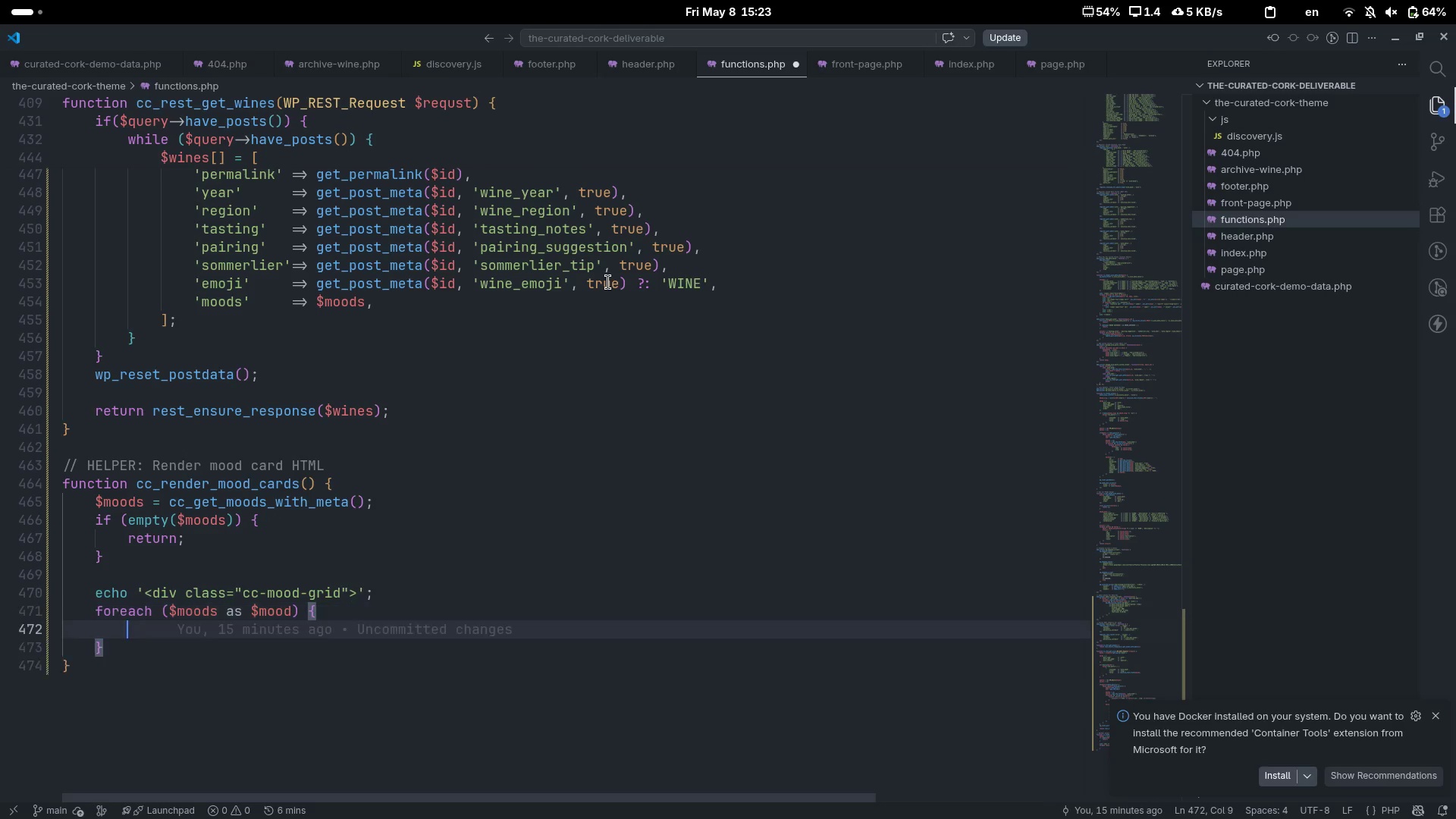 
key(Enter)
 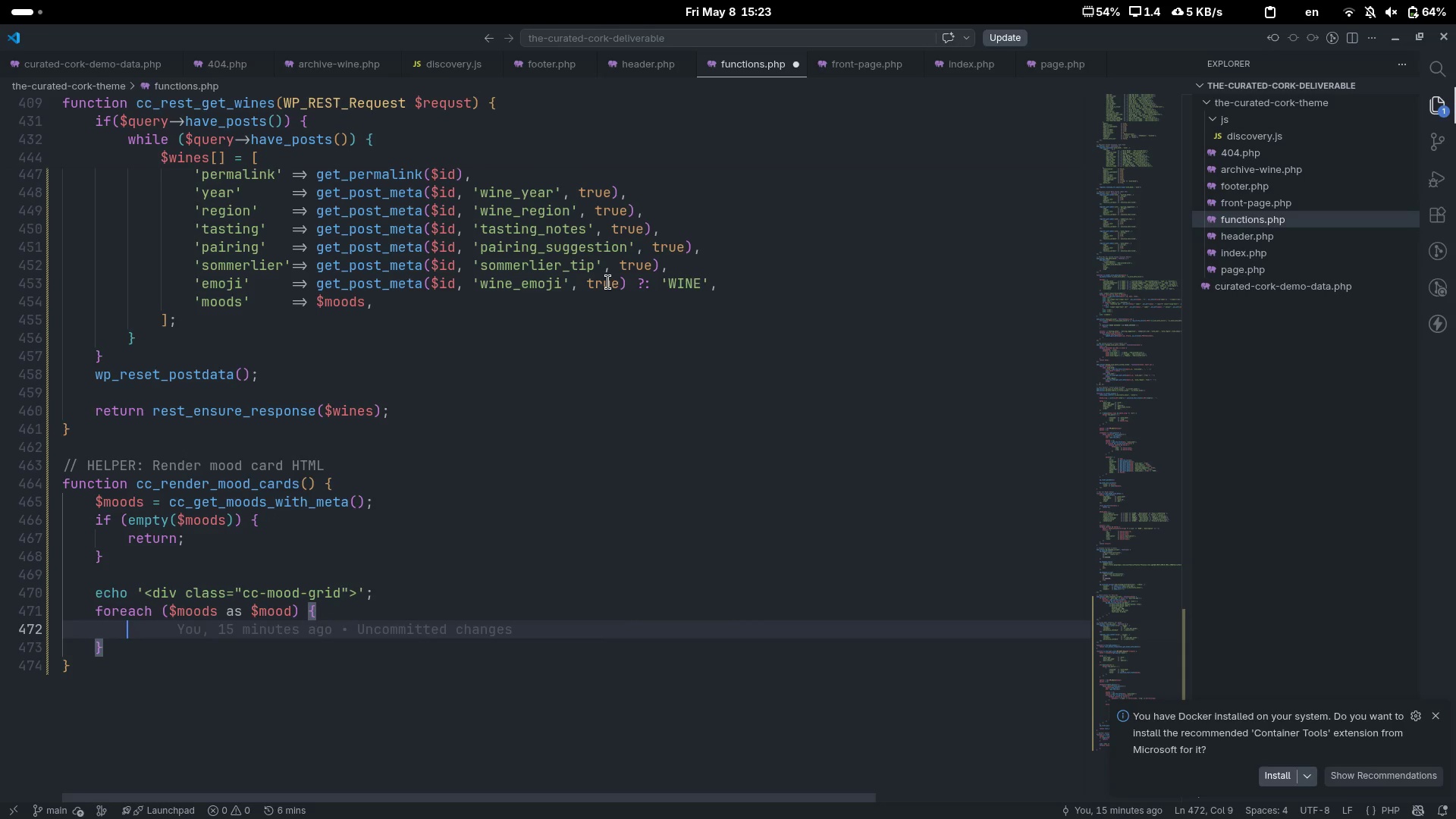 
scroll: coordinate [608, 282], scroll_direction: down, amount: 6.0
 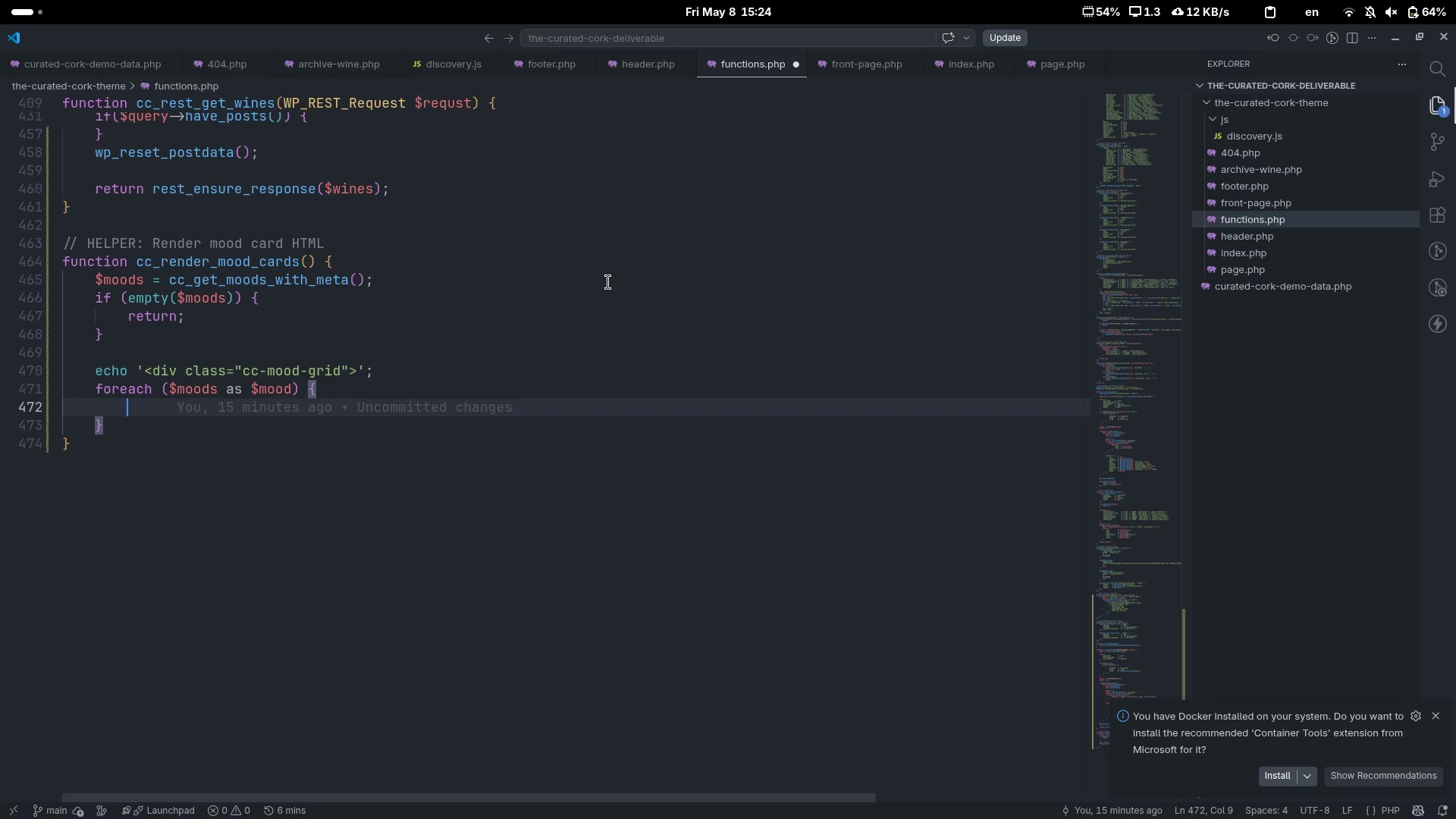 
wait(6.03)
 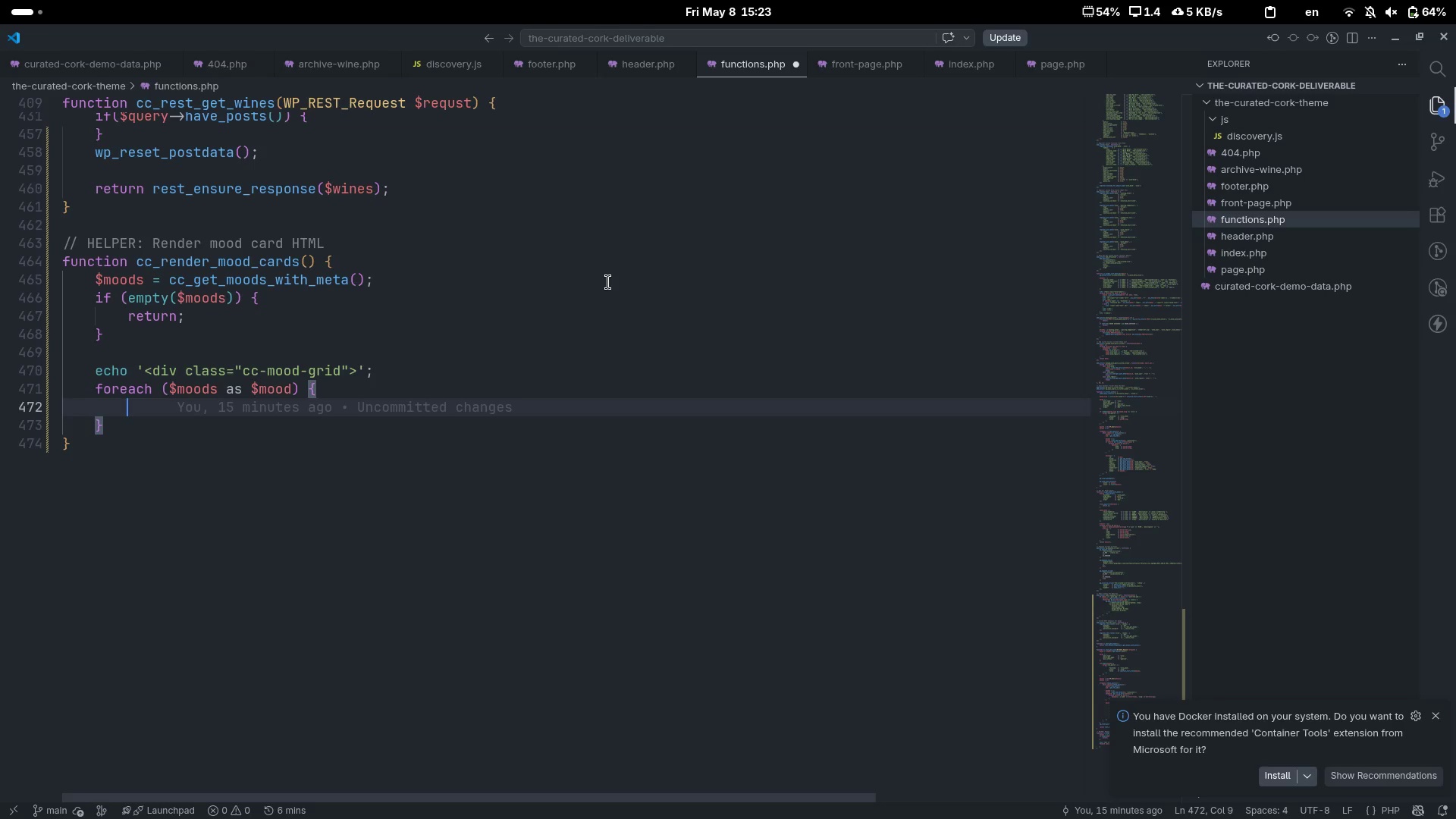 
type(print)
 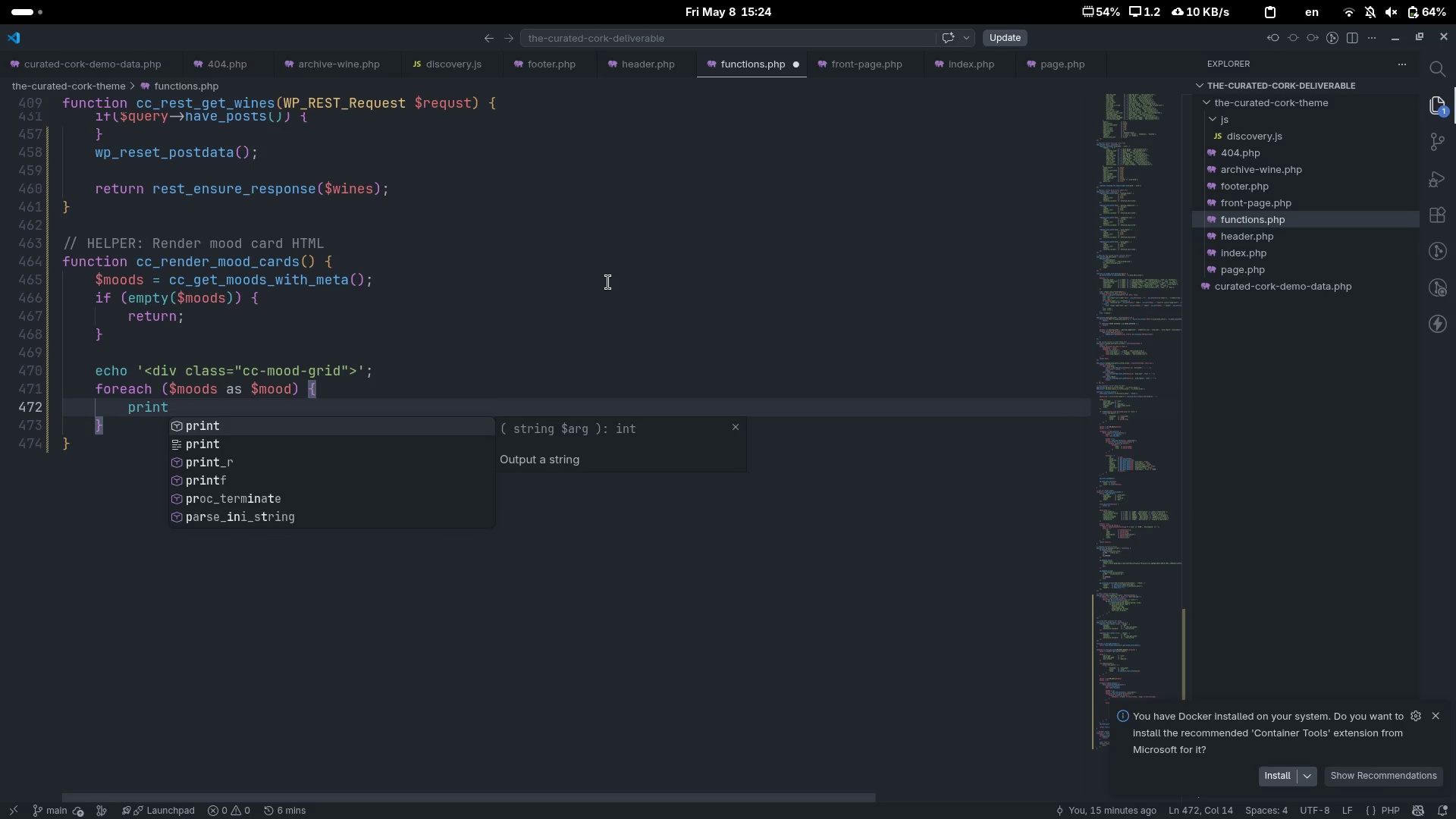 
key(ArrowDown)
 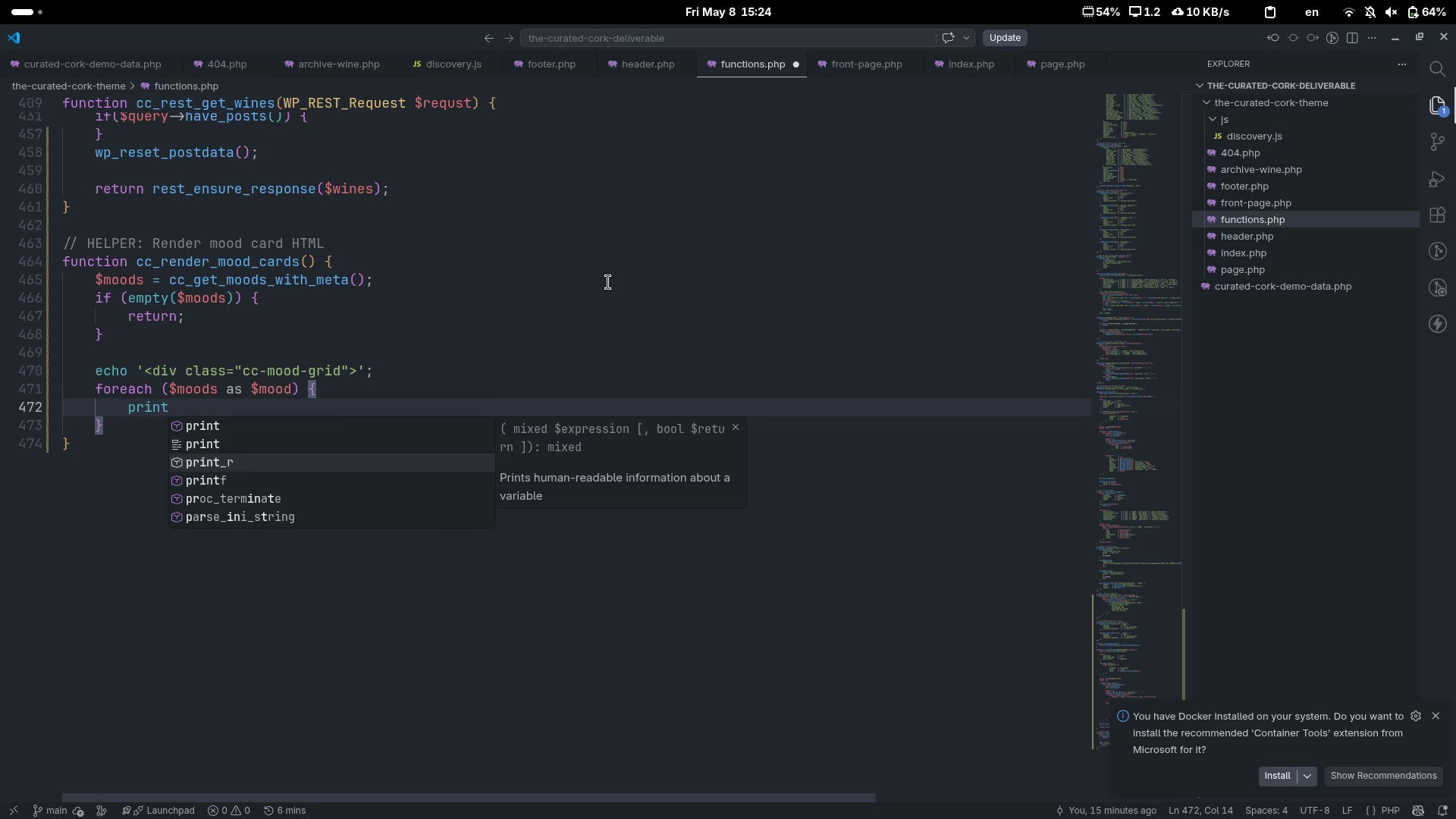 
key(ArrowDown)
 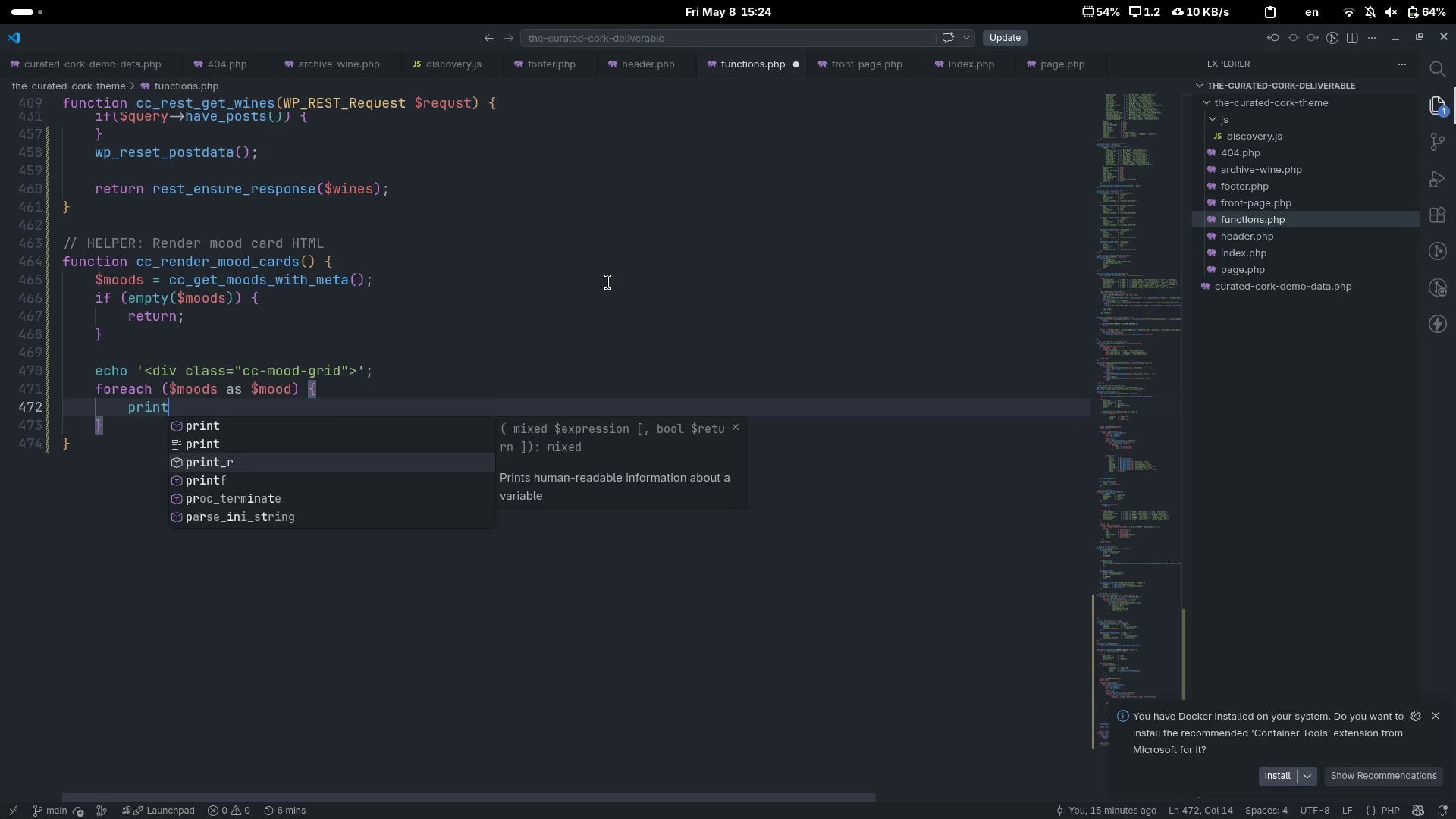 
key(ArrowDown)
 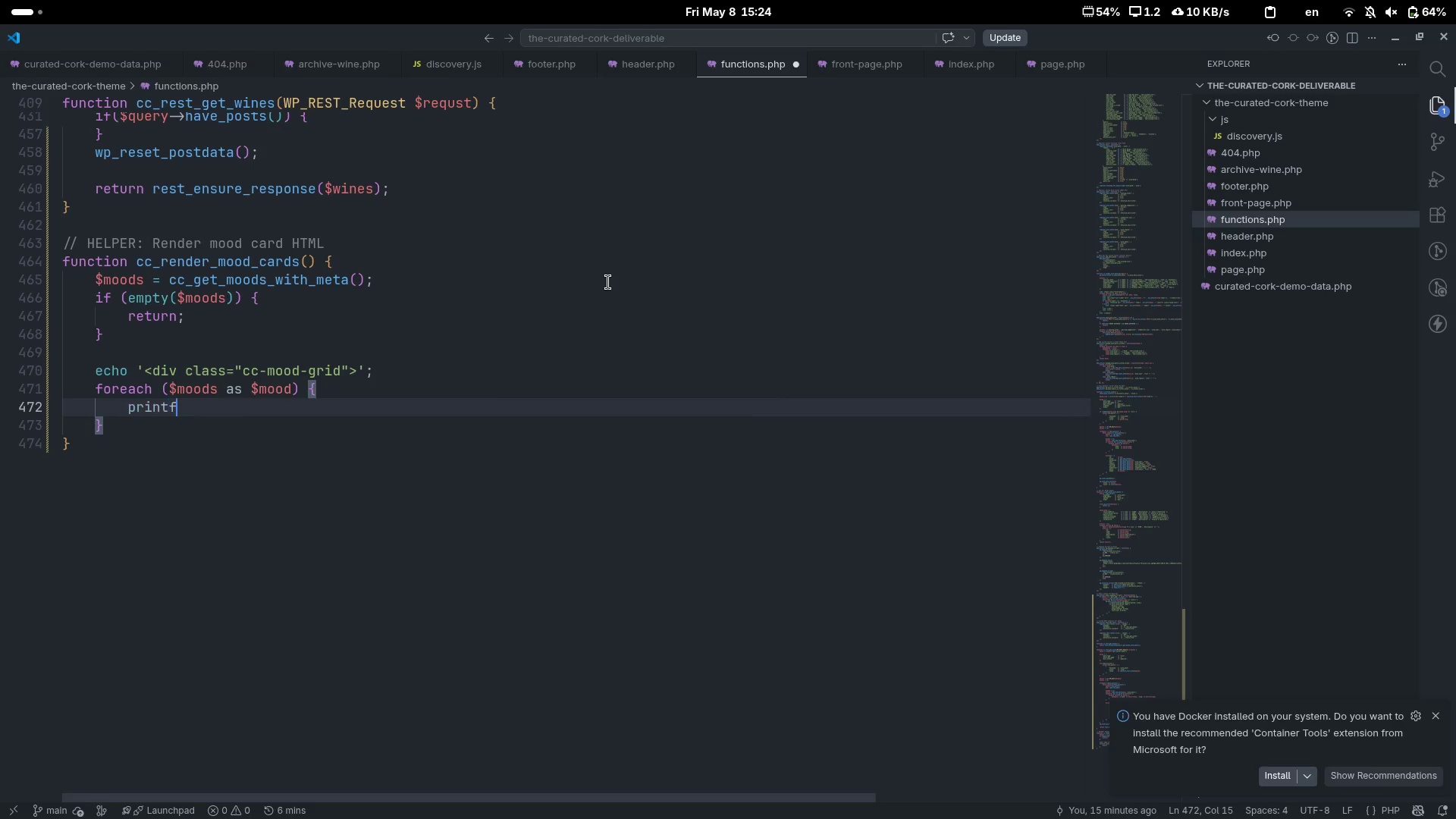 
key(Enter)
 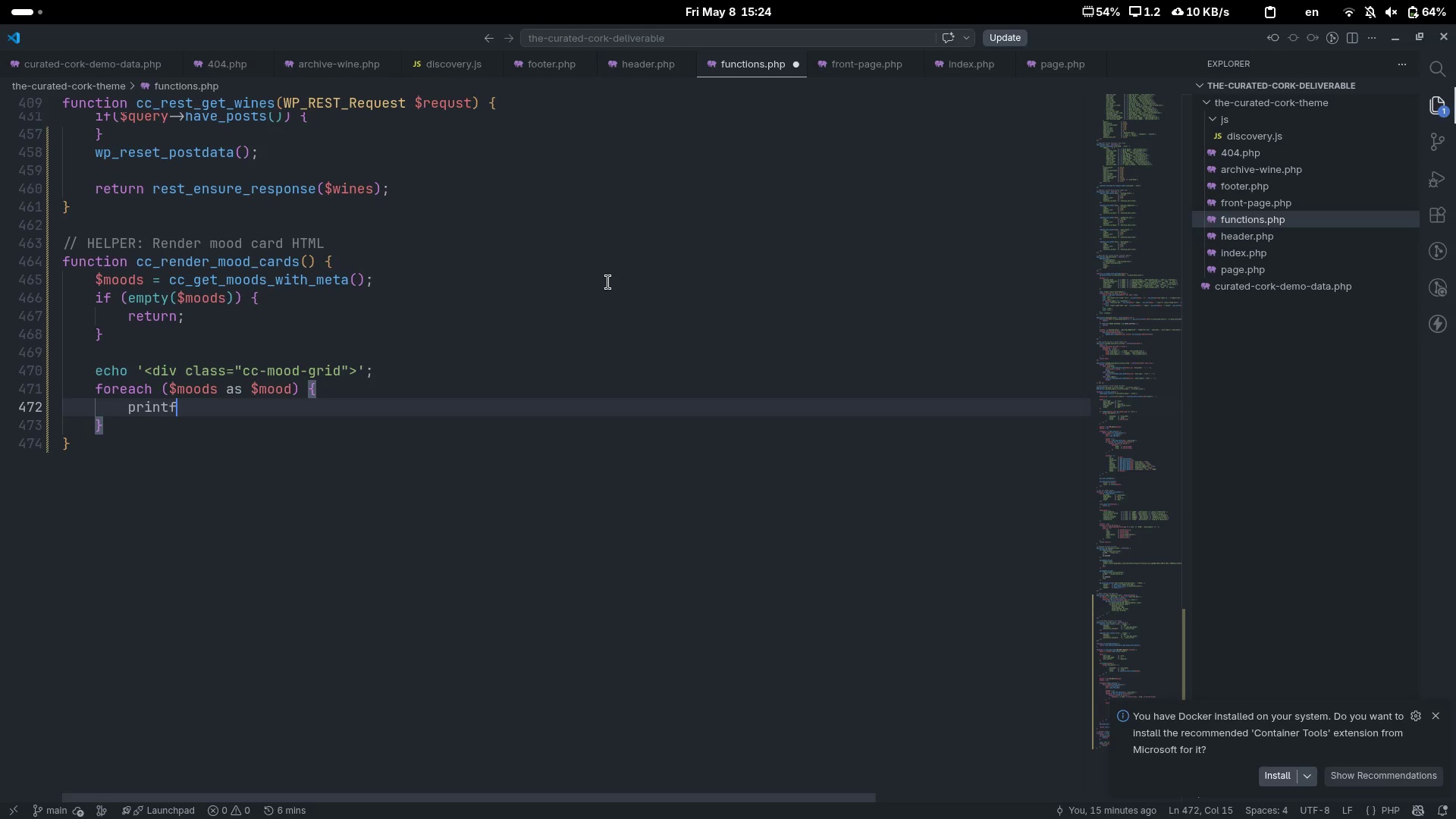 
key(Shift+ShiftLeft)
 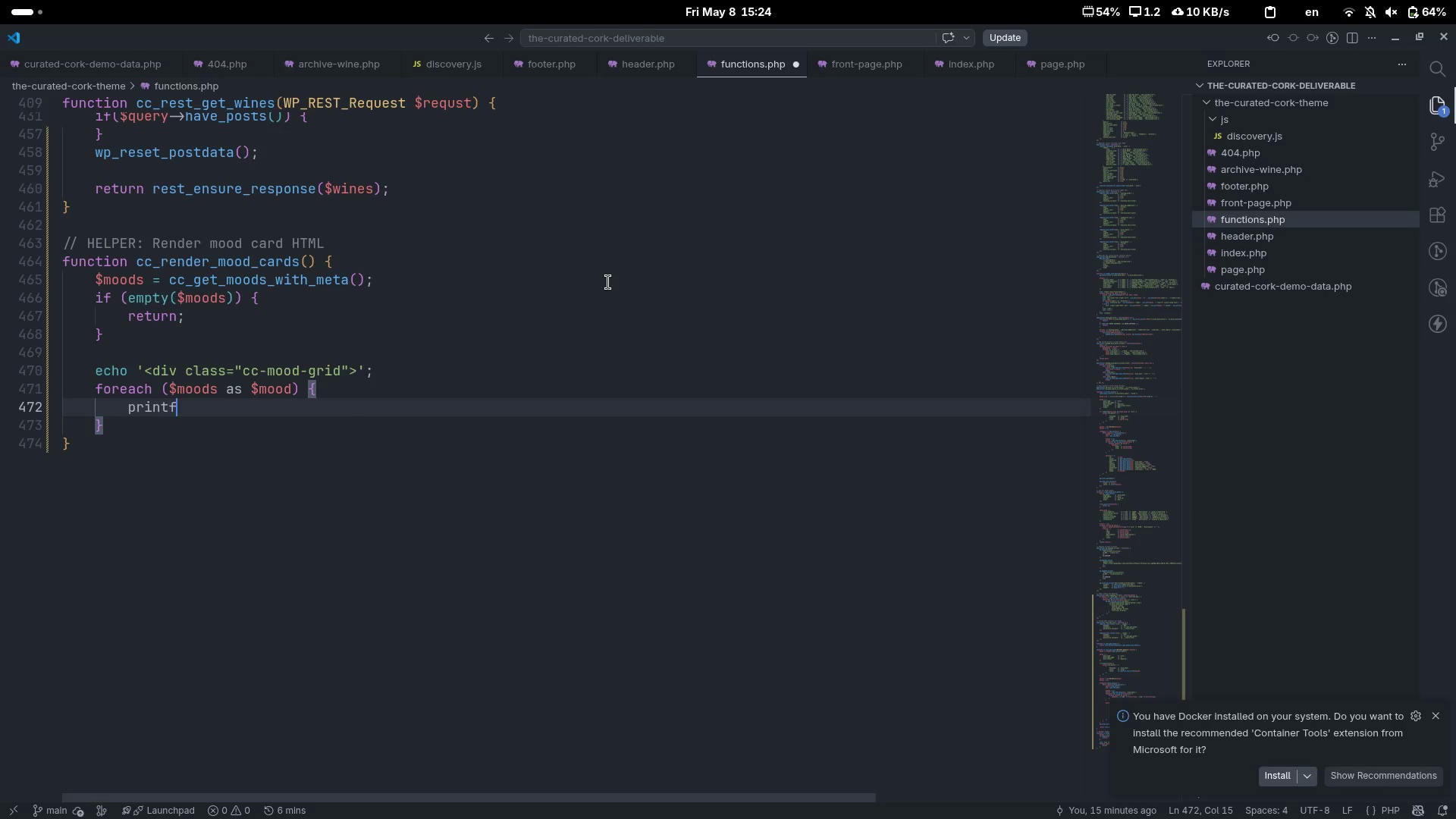 
key(Shift+ShiftLeft)
 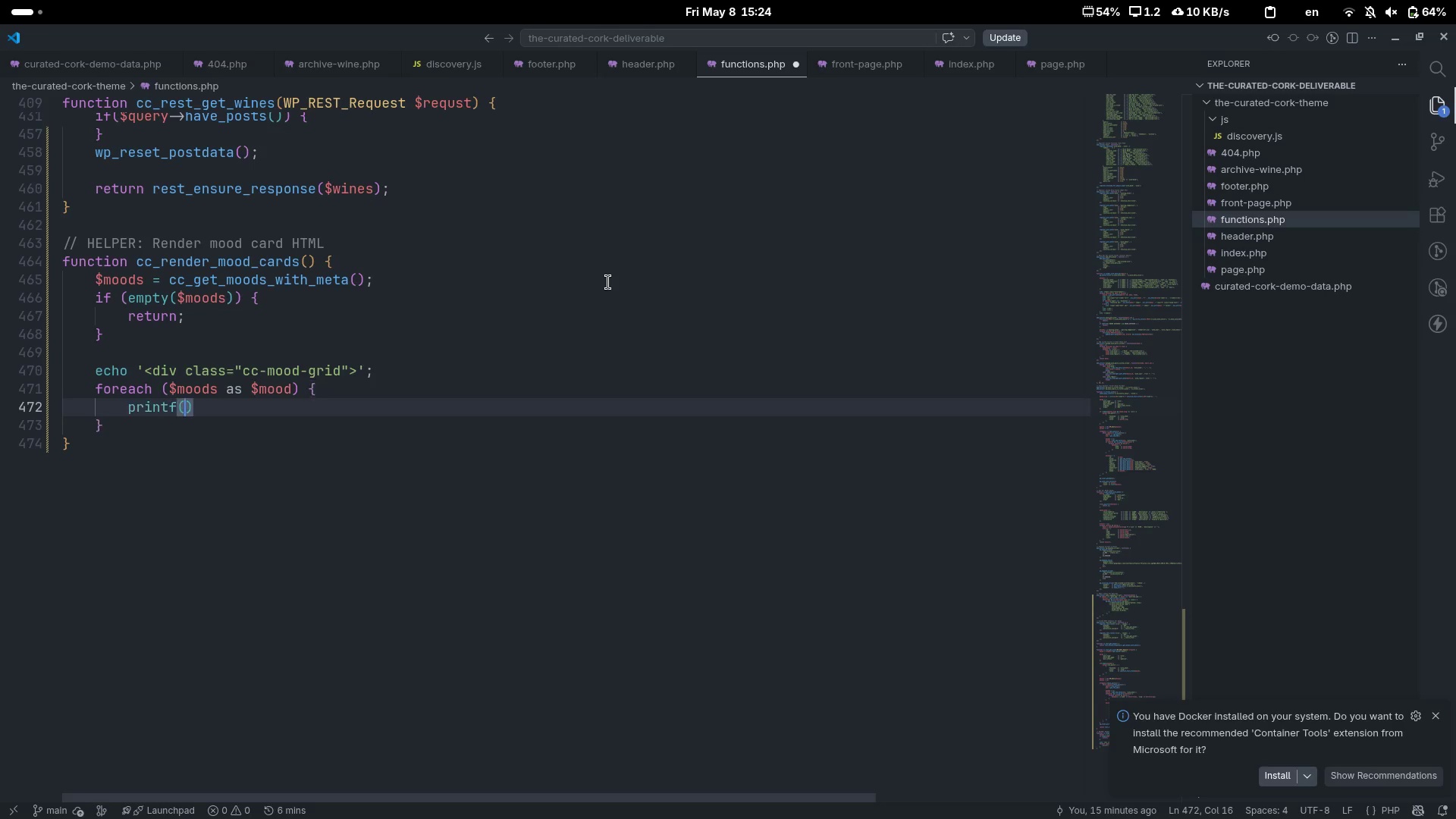 
key(Shift+9)
 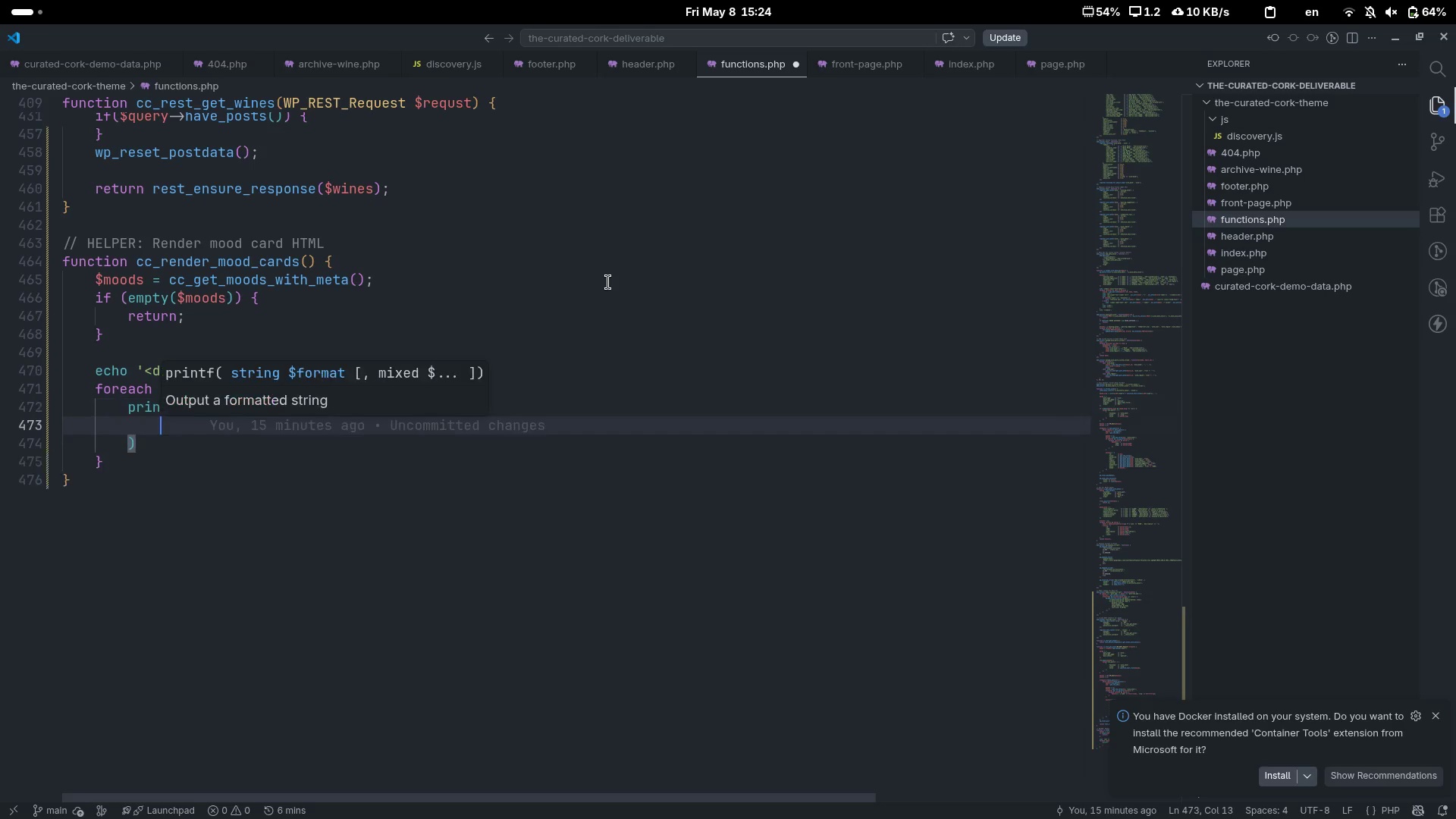 
key(Enter)
 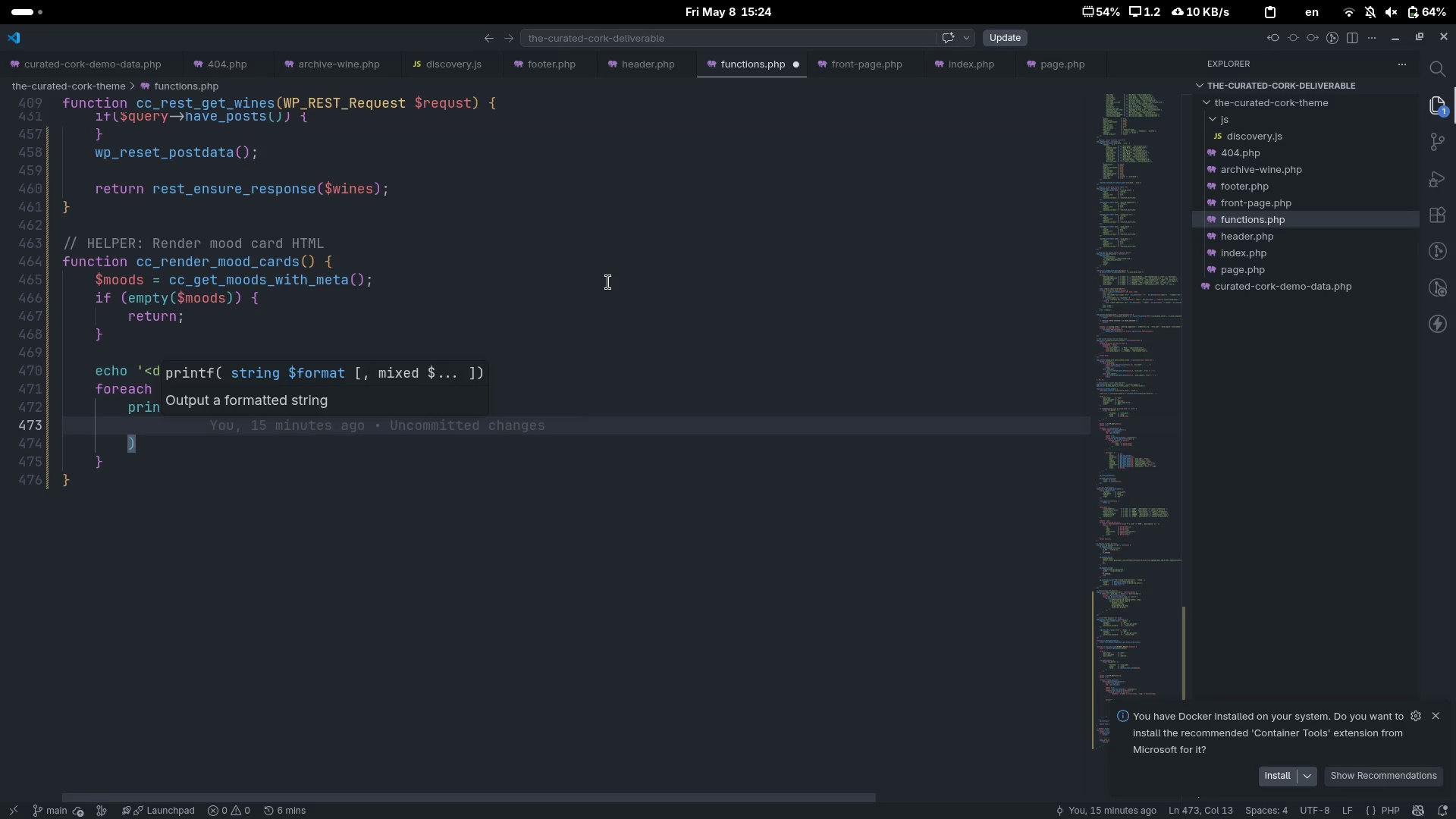 
key(Quote)
 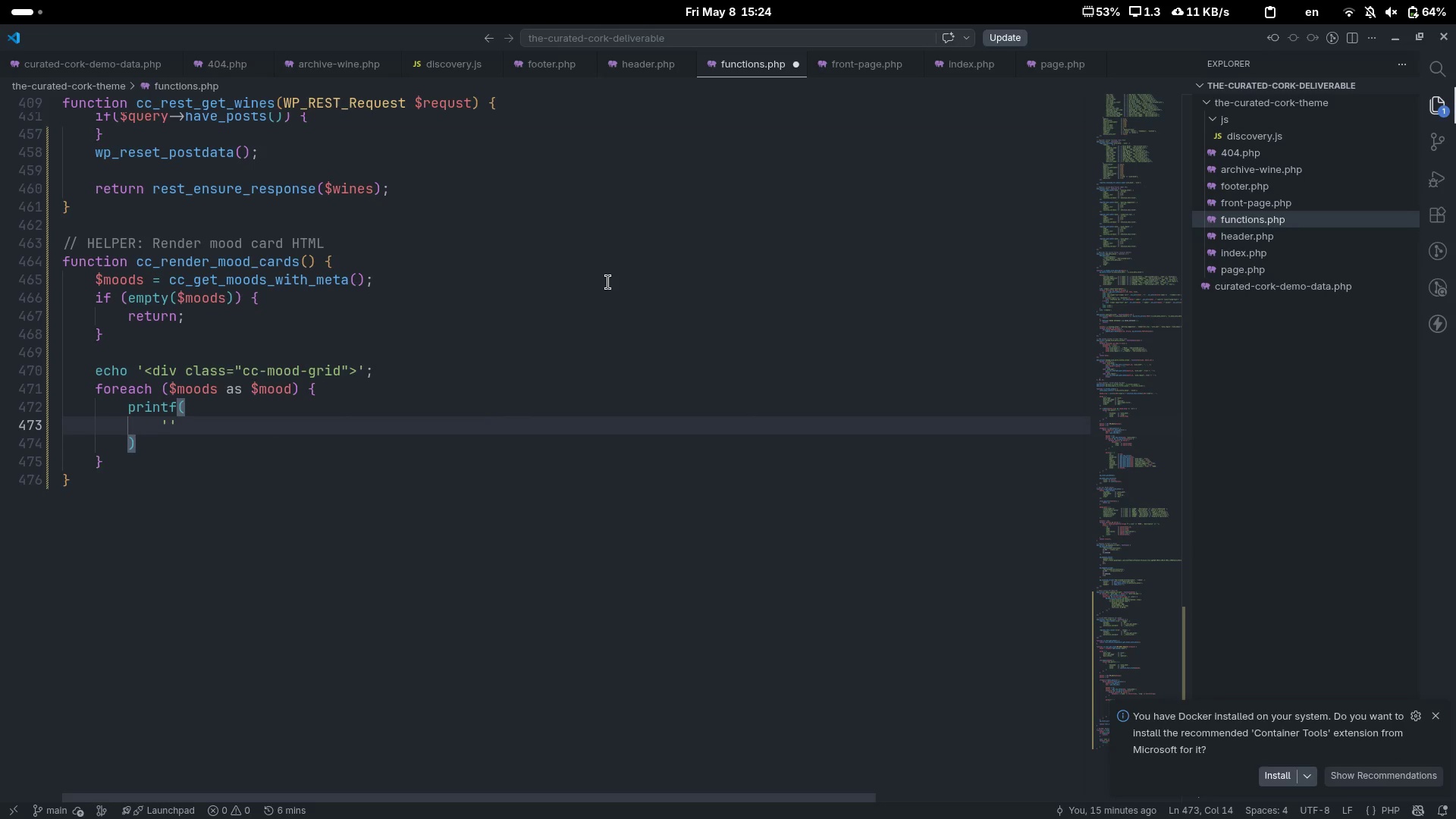 
key(Shift+Comma)
 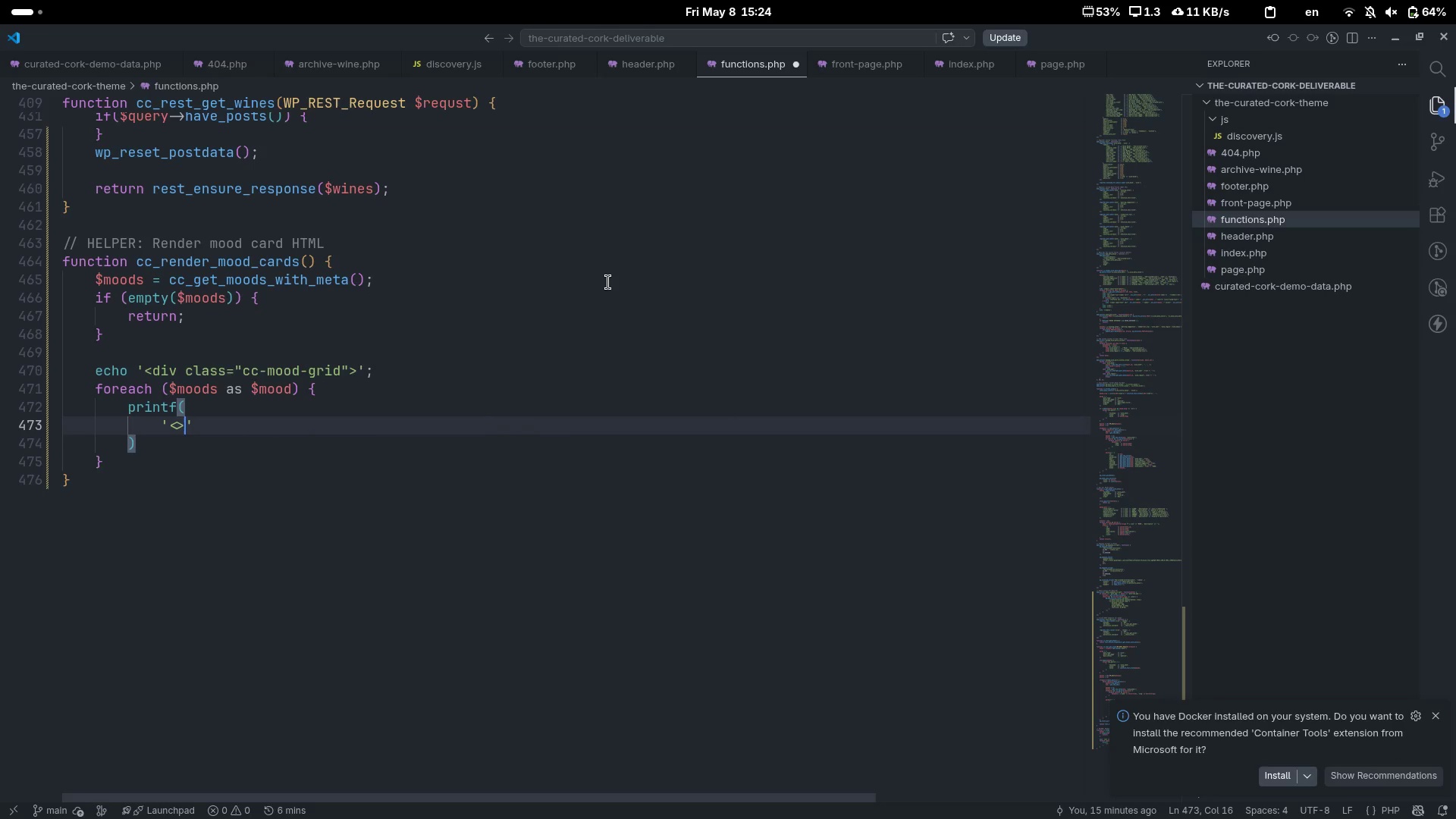 
key(Shift+Period)
 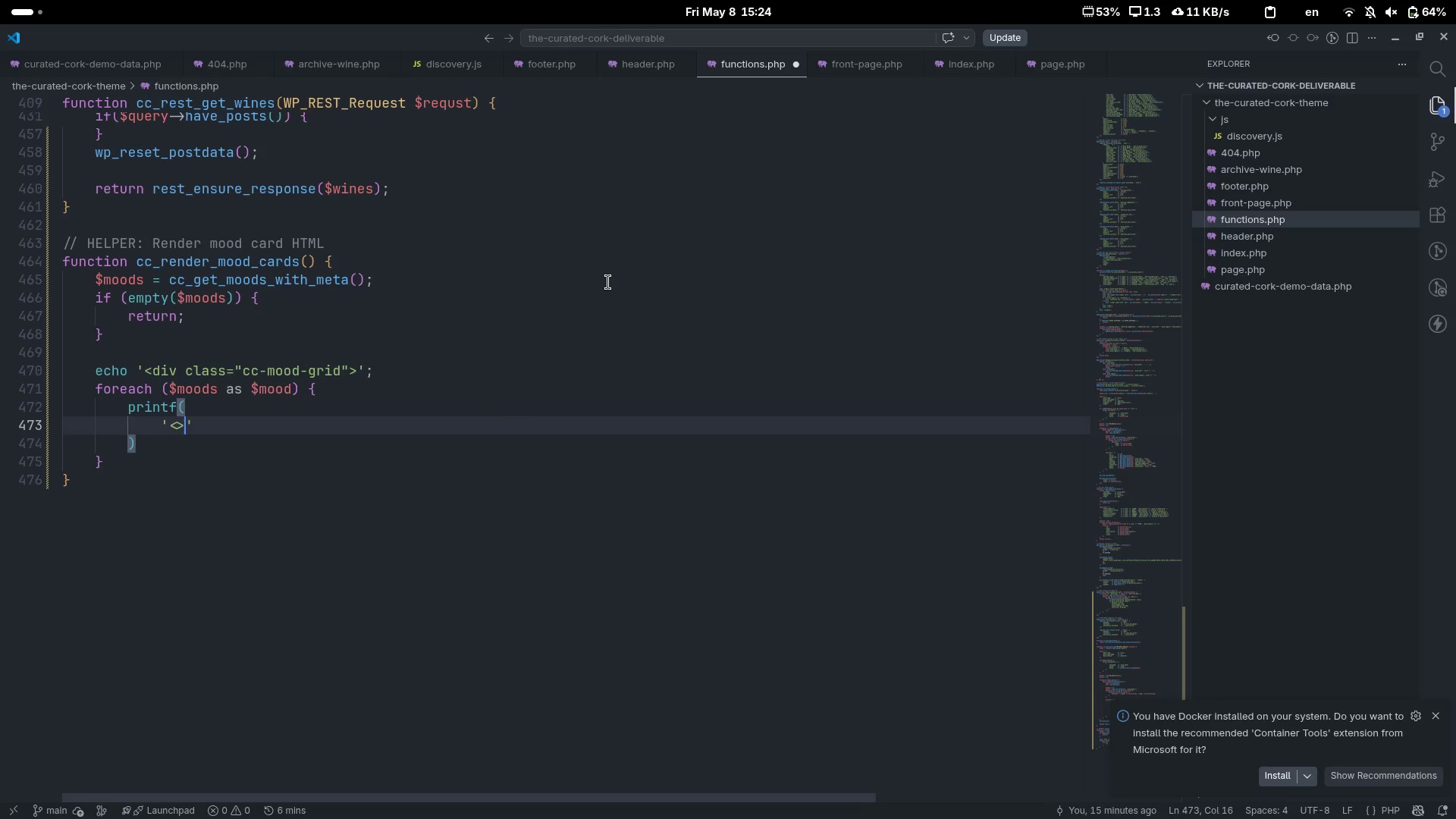 
key(ArrowLeft)
 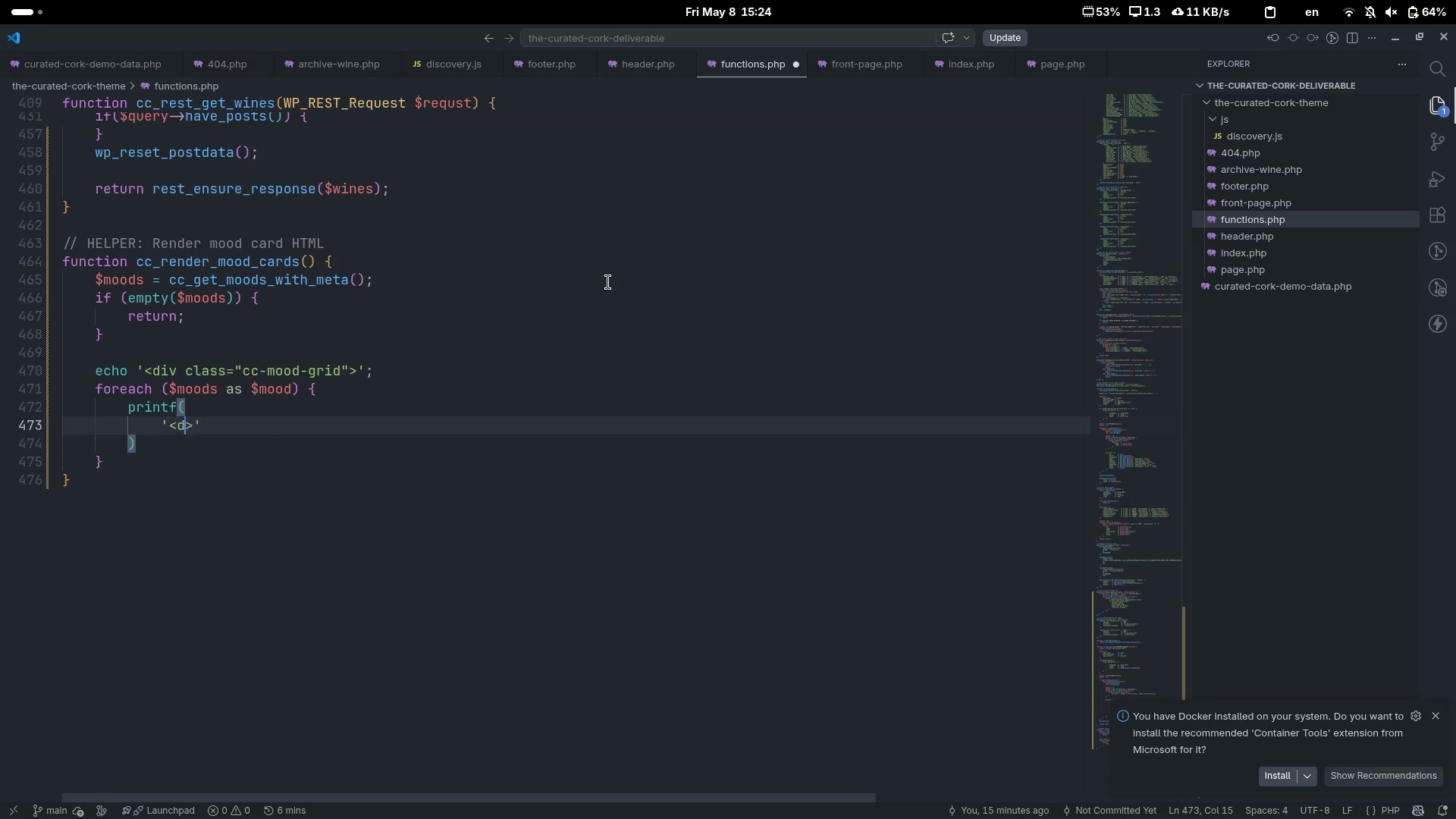 
type(div calss)
 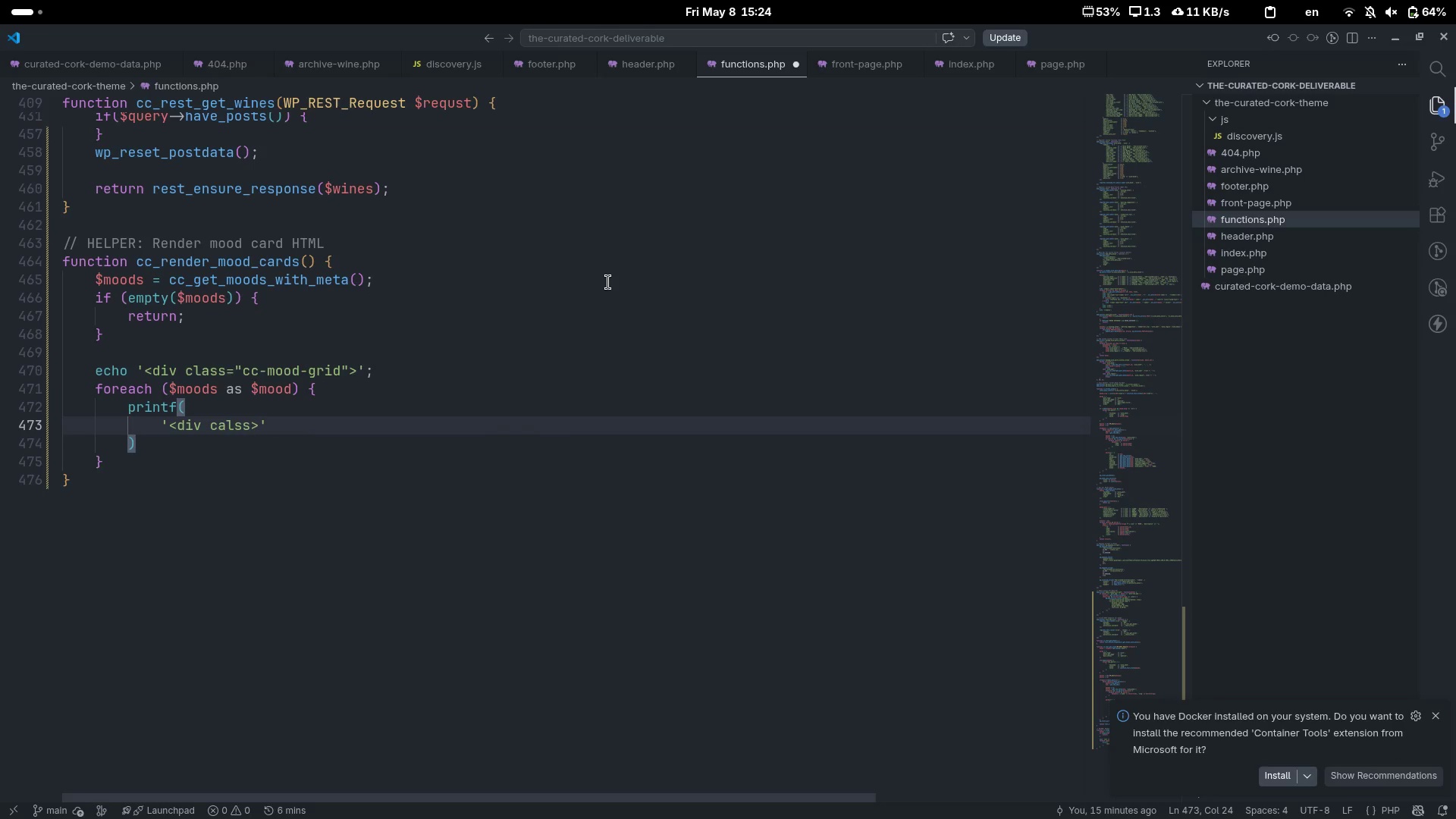 
key(Control+ControlLeft)
 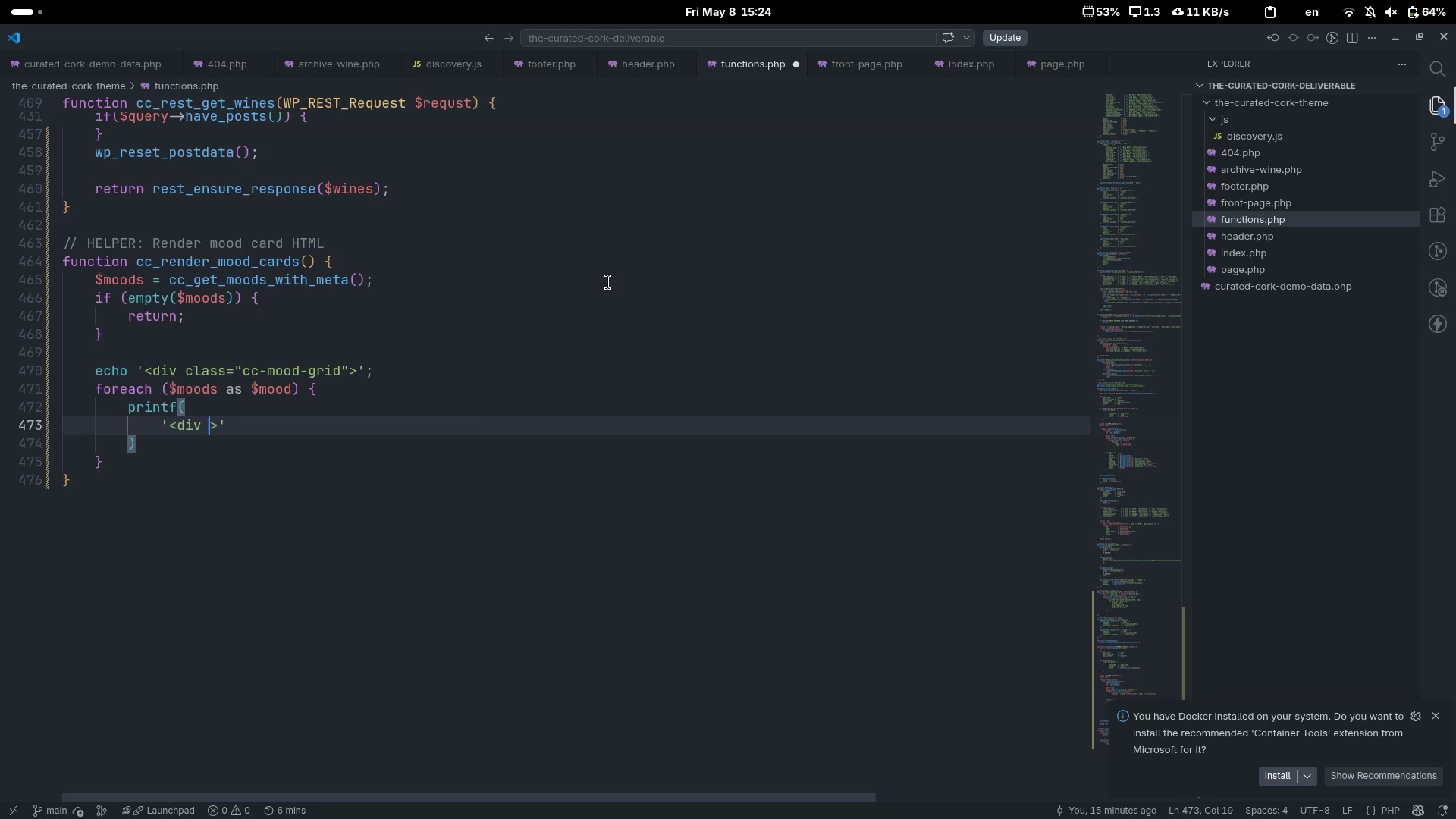 
key(Control+Backspace)
 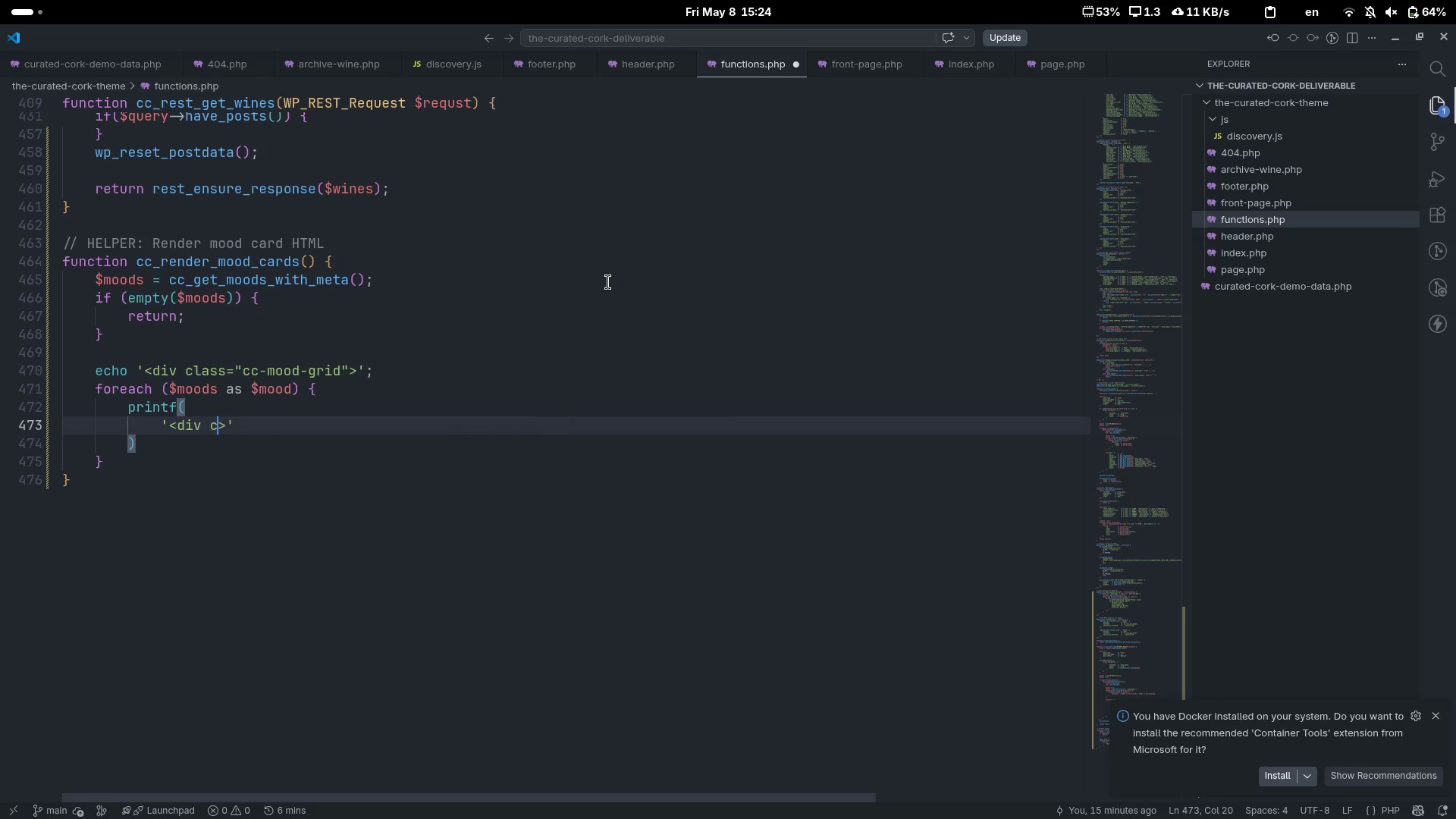 
type(class="")
 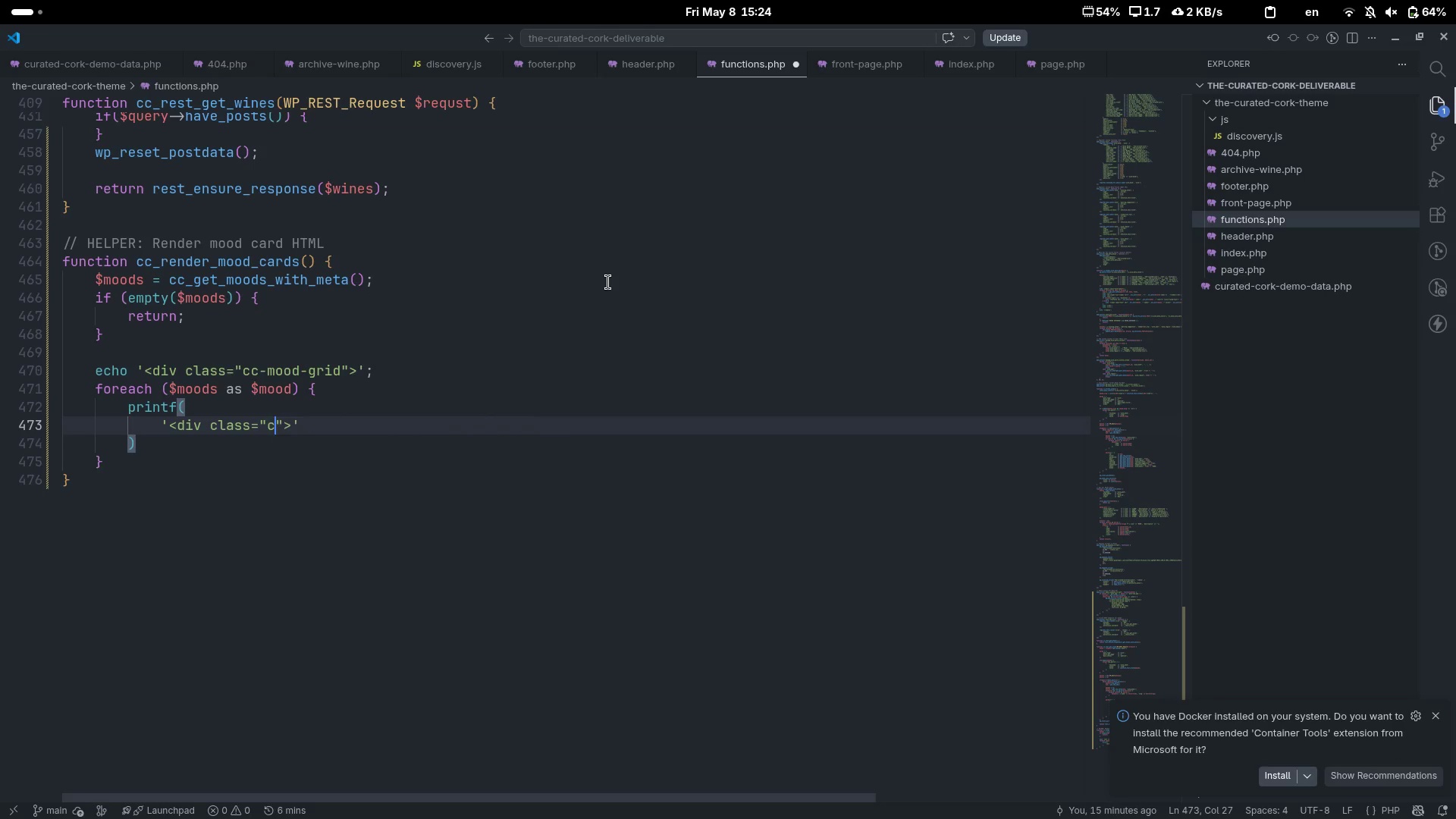 
 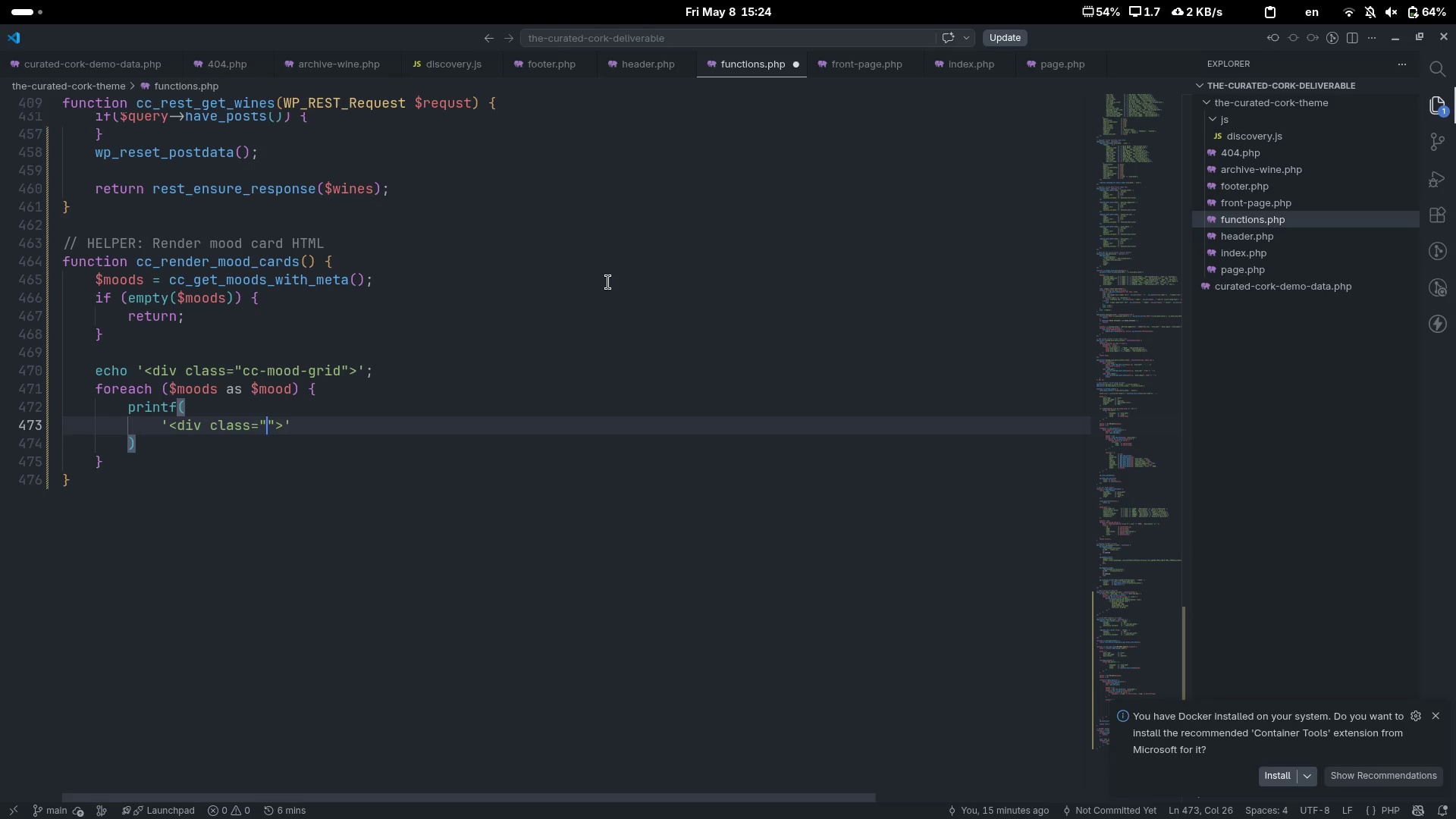 
key(ArrowLeft)
 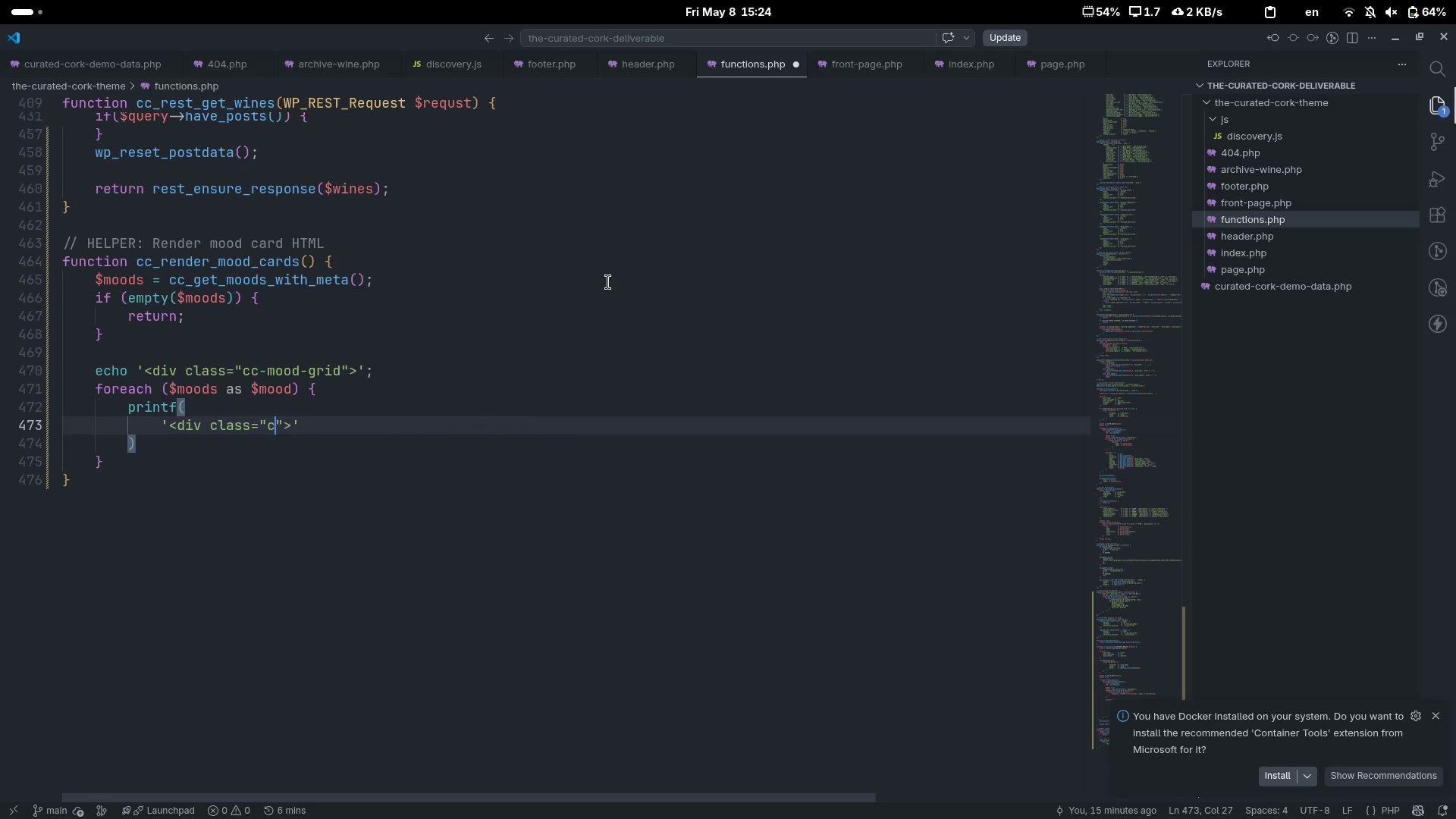 
type(cc-mood-card)
 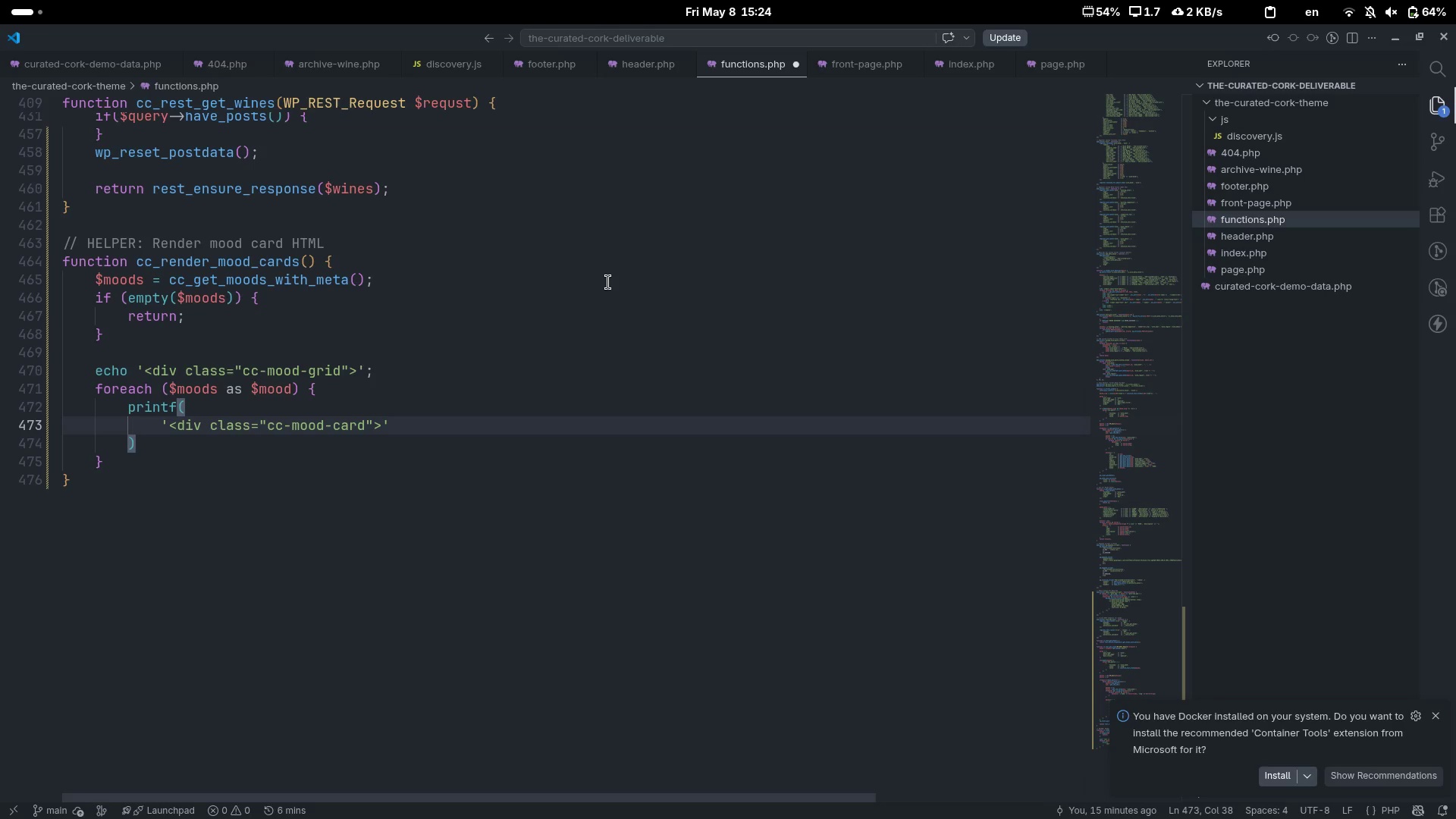 
key(ArrowRight)
 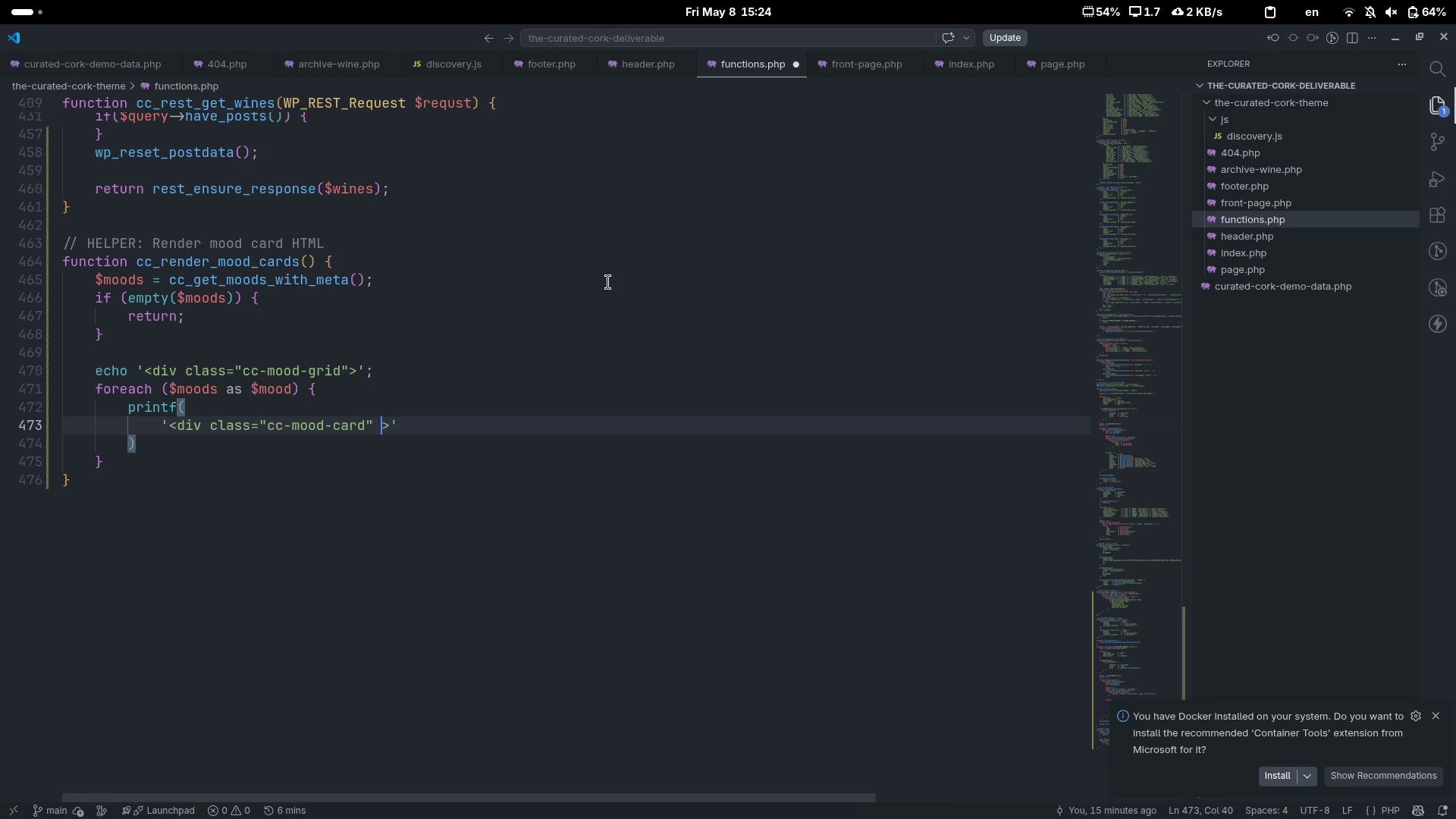 
type( data-mood="")
 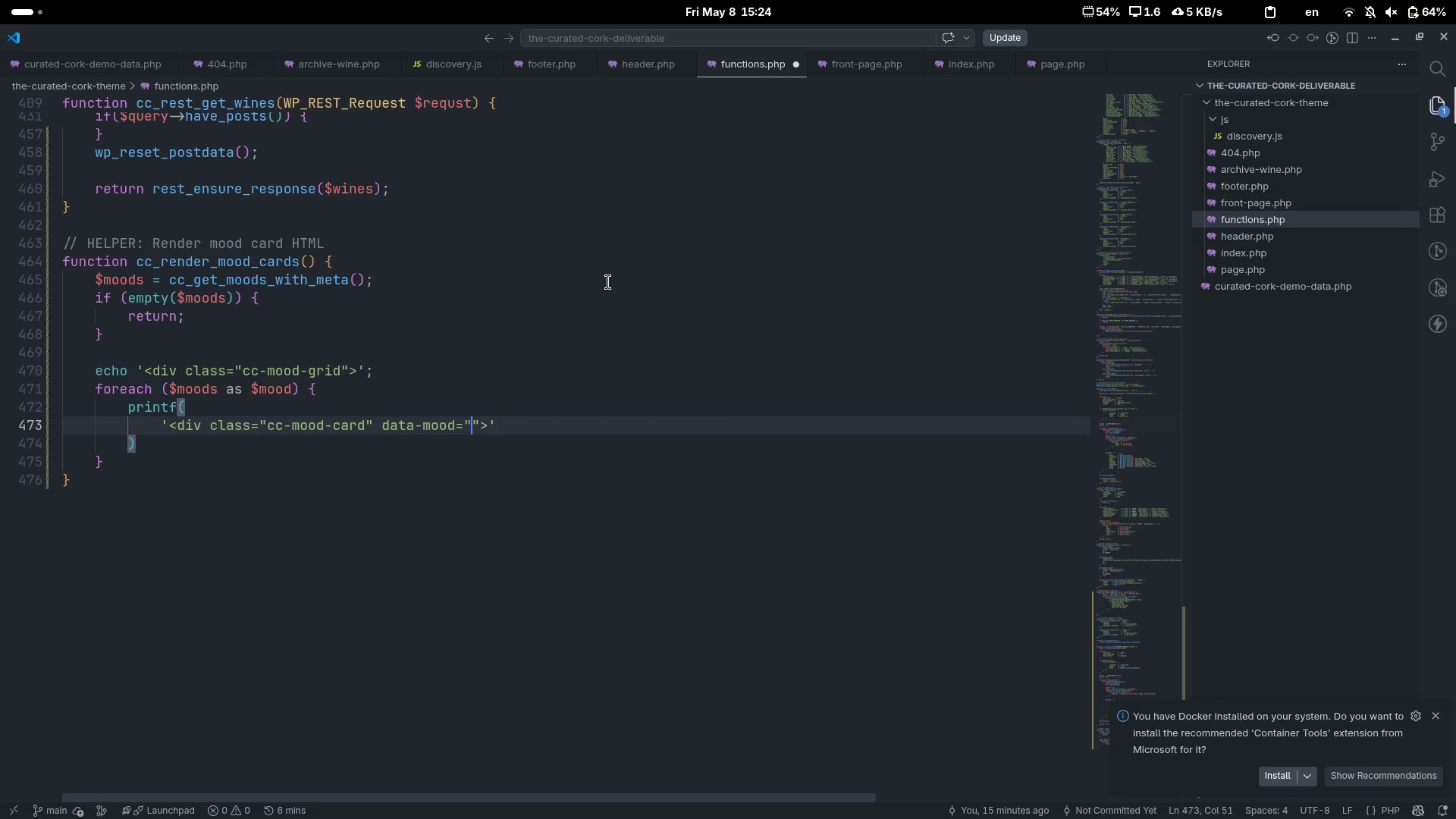 
 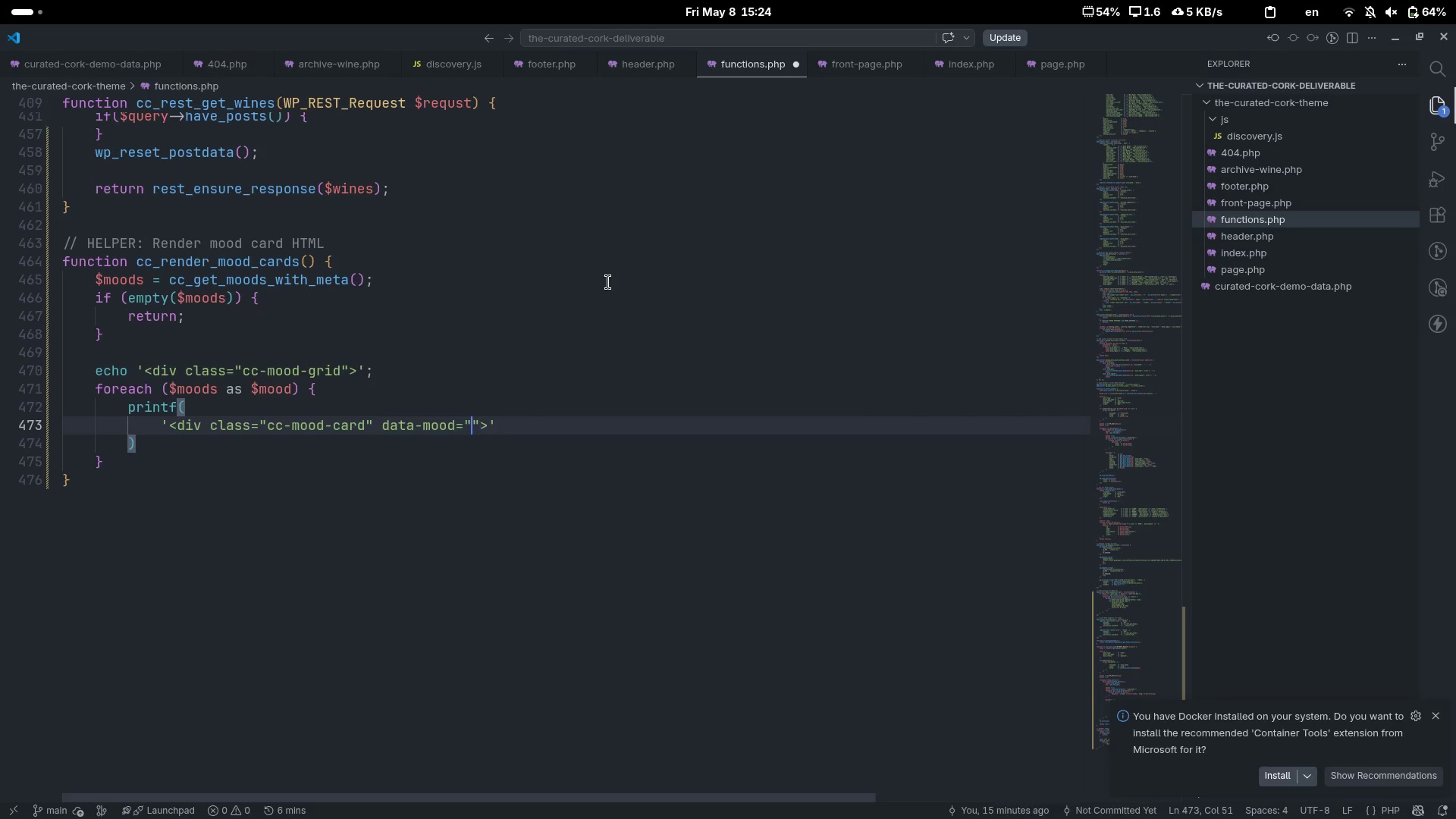 
key(ArrowLeft)
 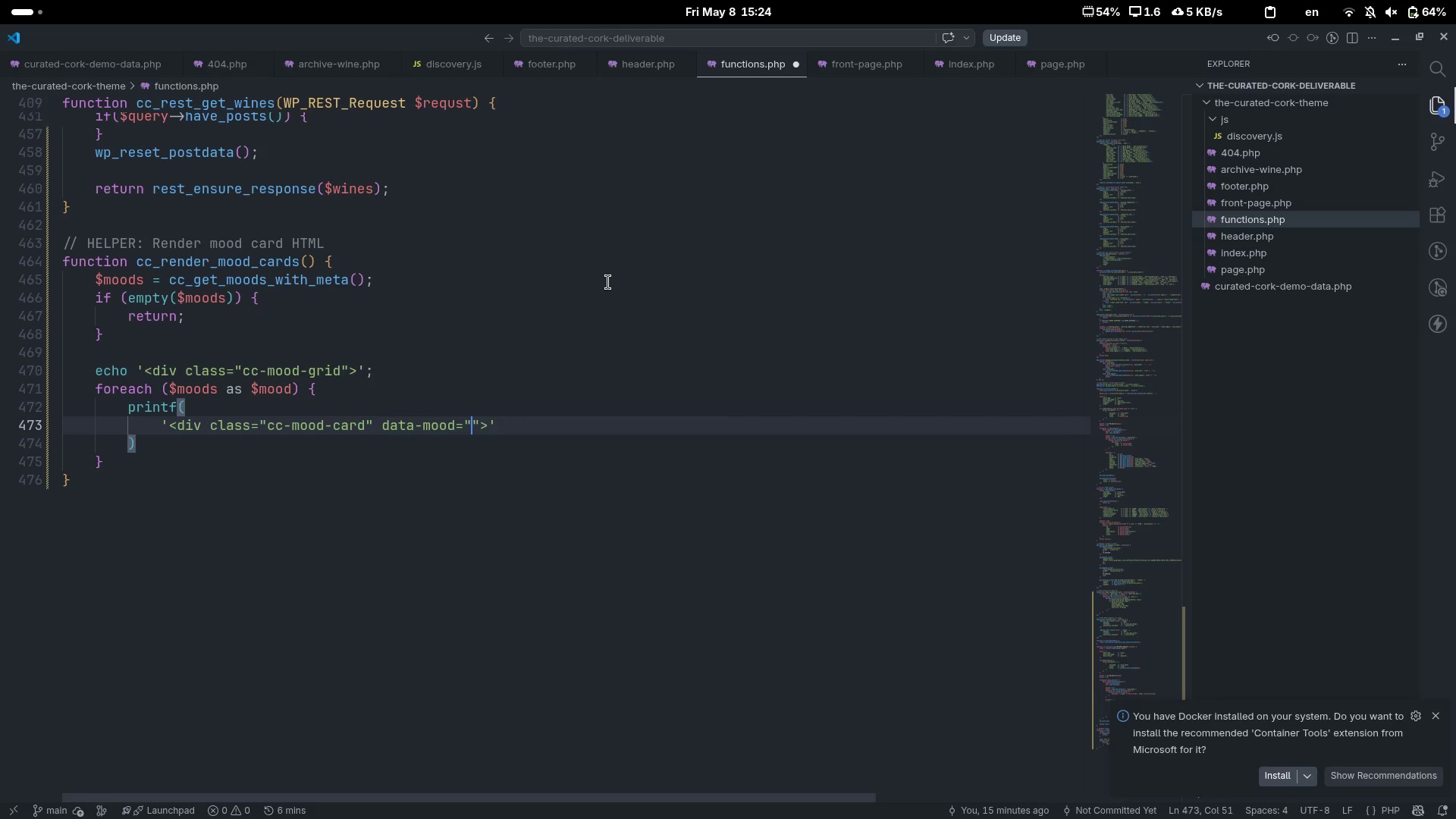 
type(%s)
 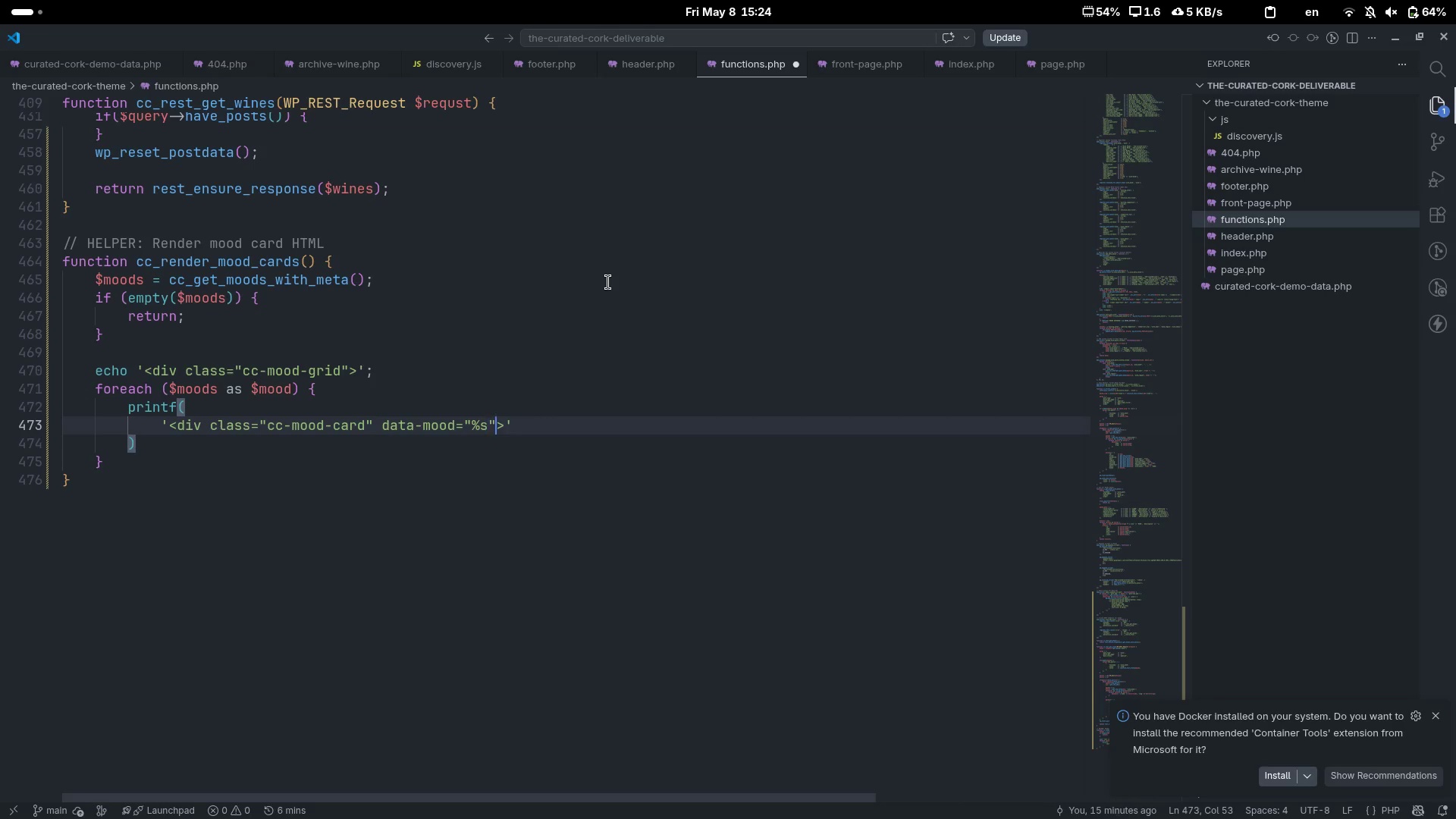 
key(ArrowRight)
 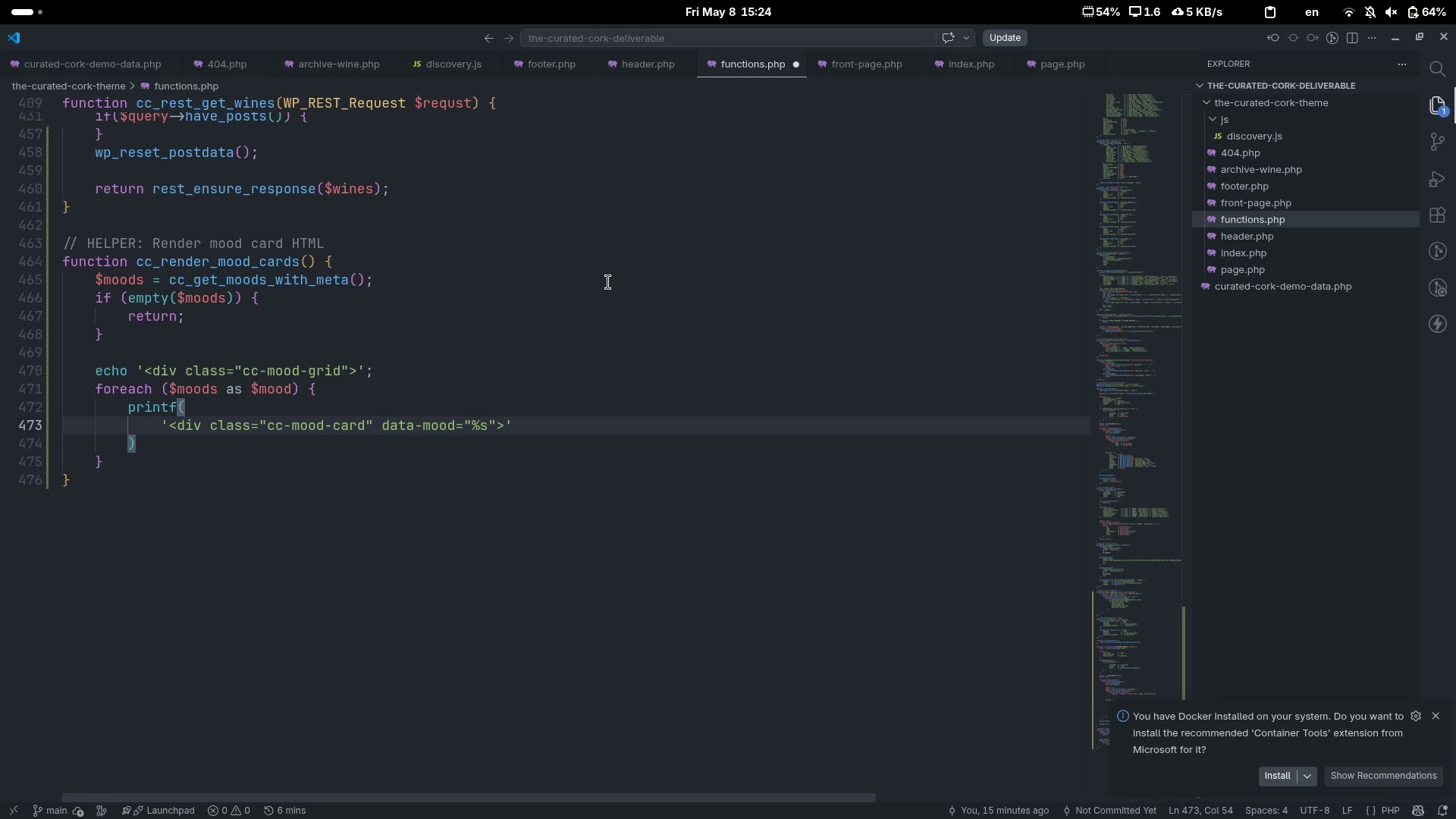 
type( role="")
 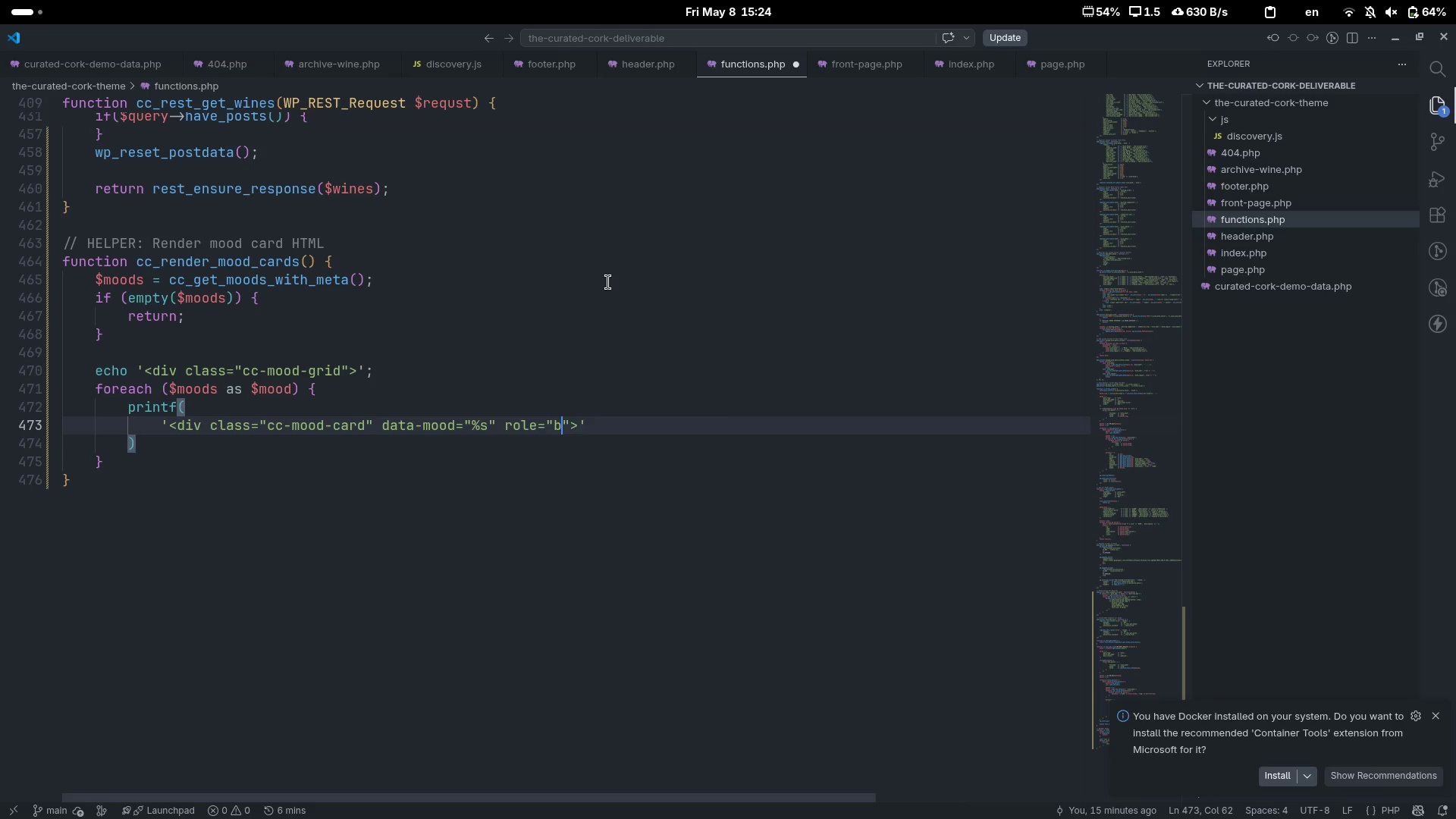 
 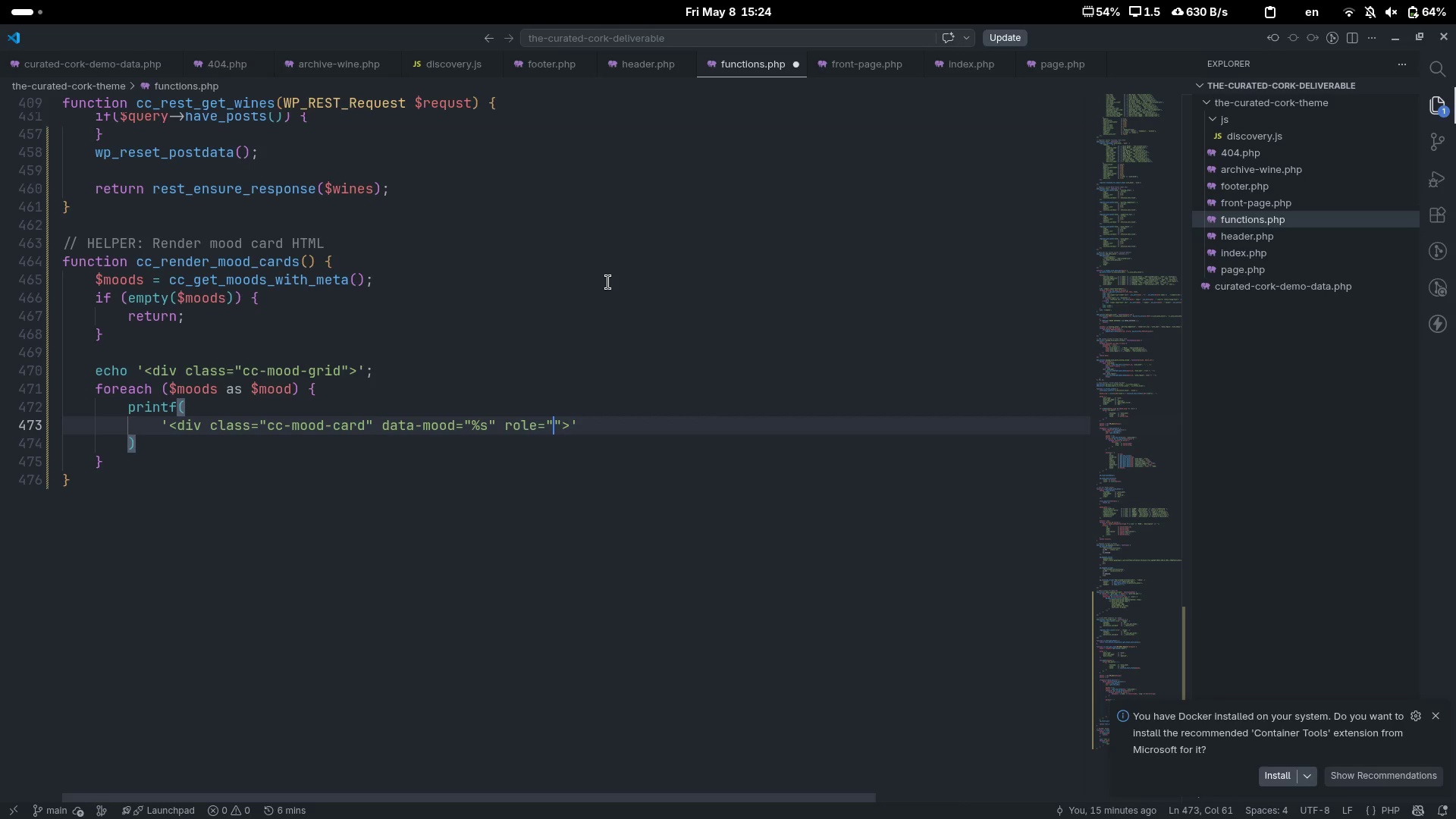 
key(ArrowLeft)
 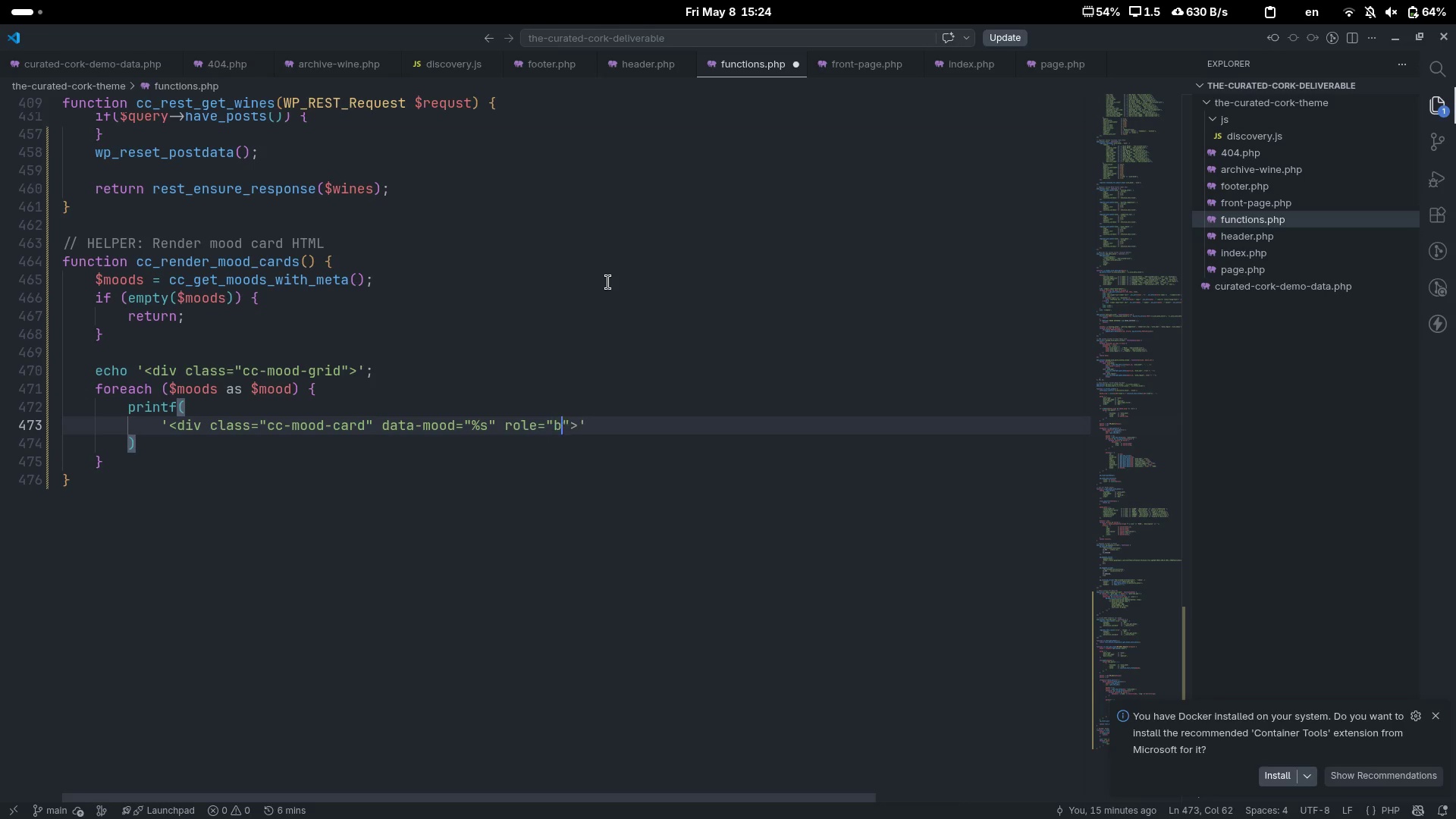 
type(button)
 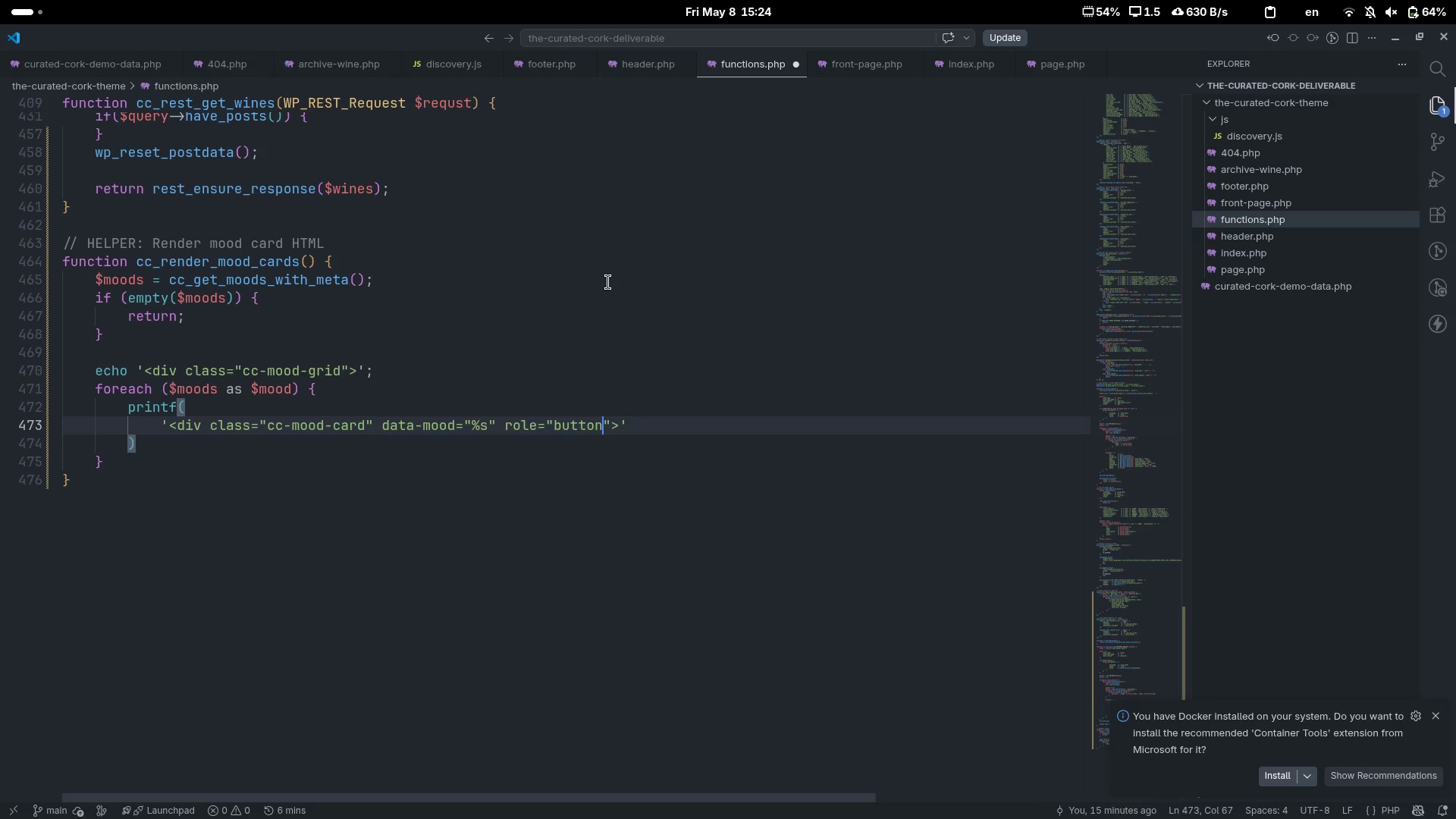 
key(ArrowRight)
 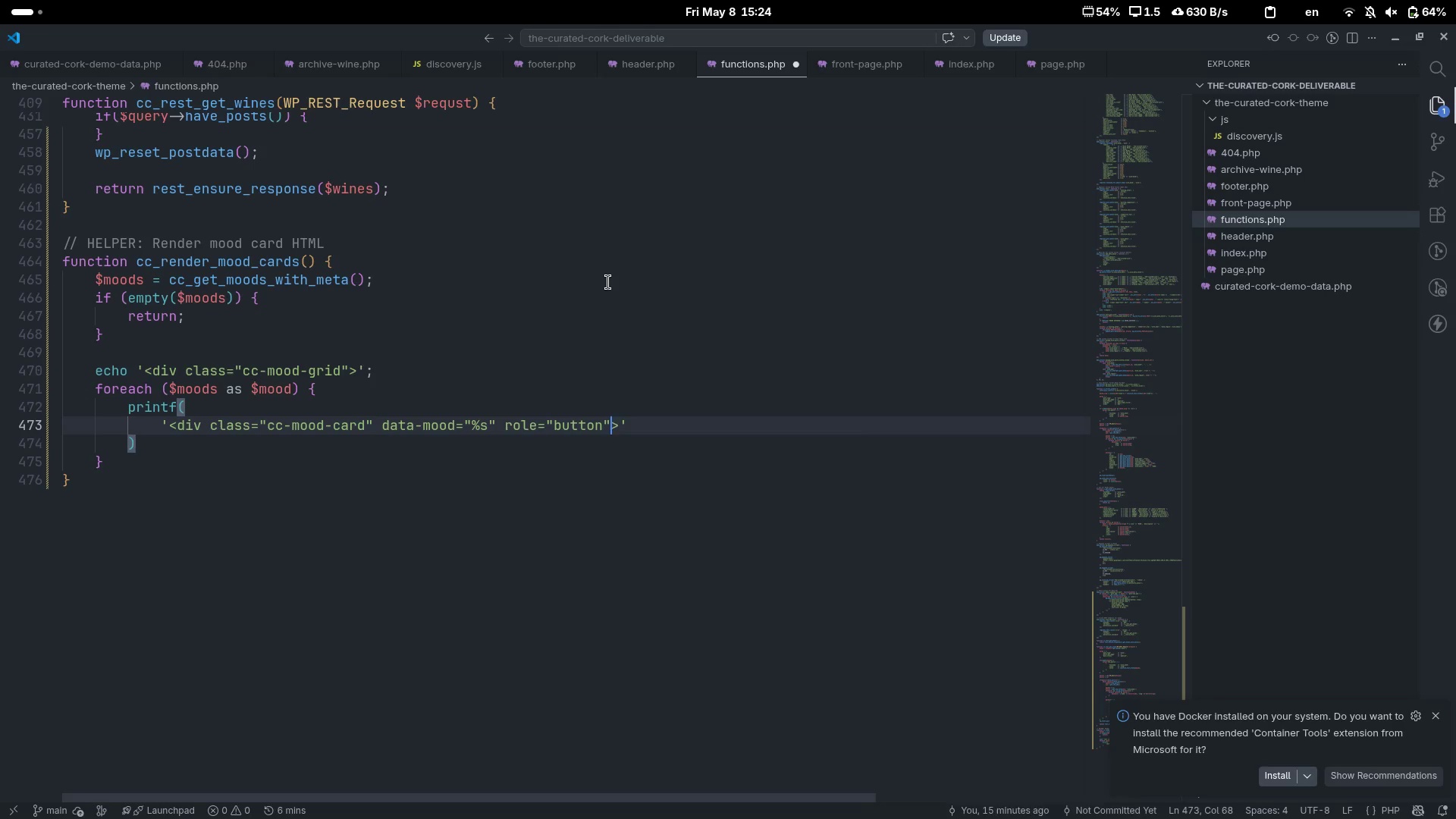 
type( tabindex="")
 